 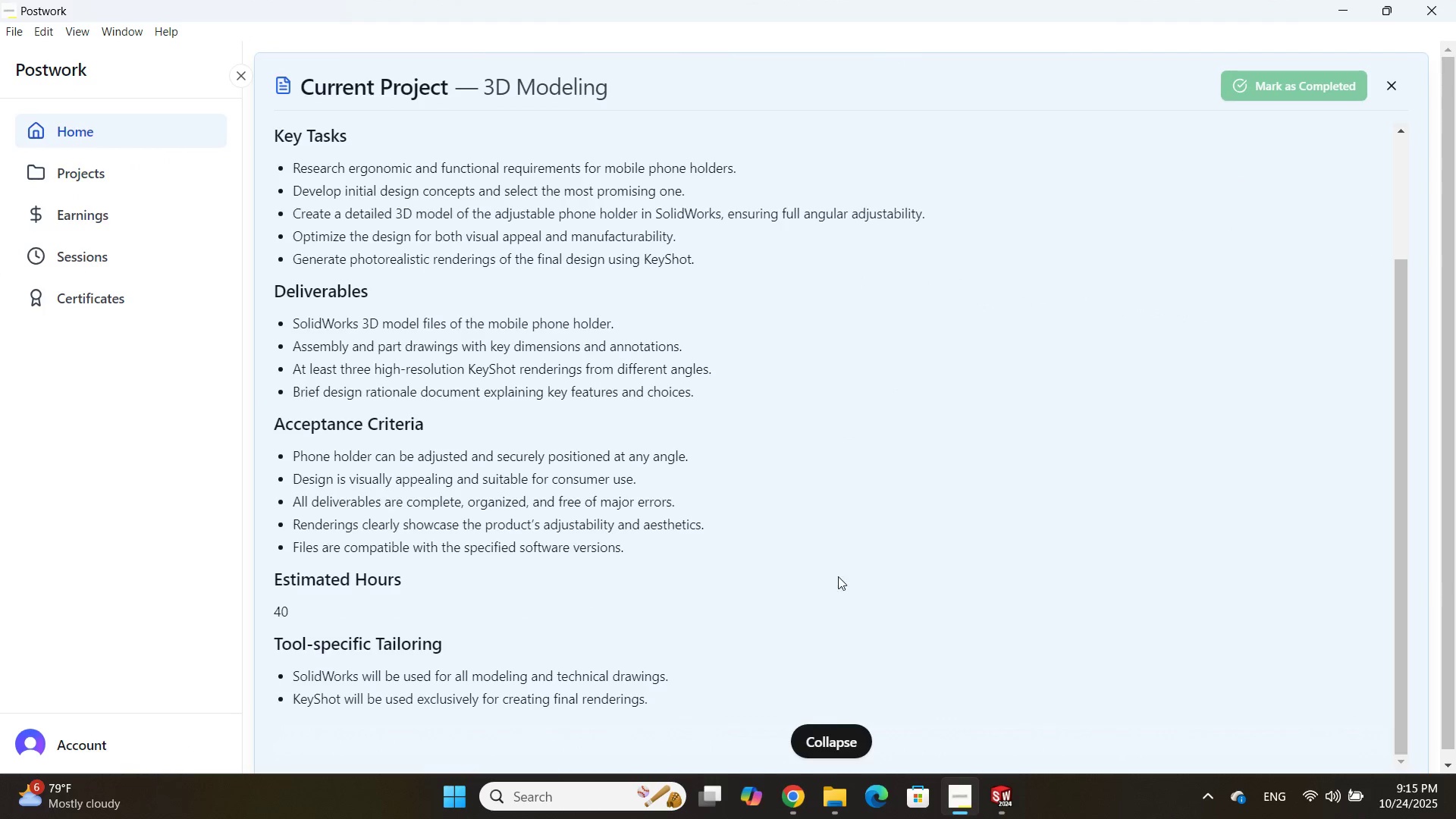 
left_click([832, 730])
 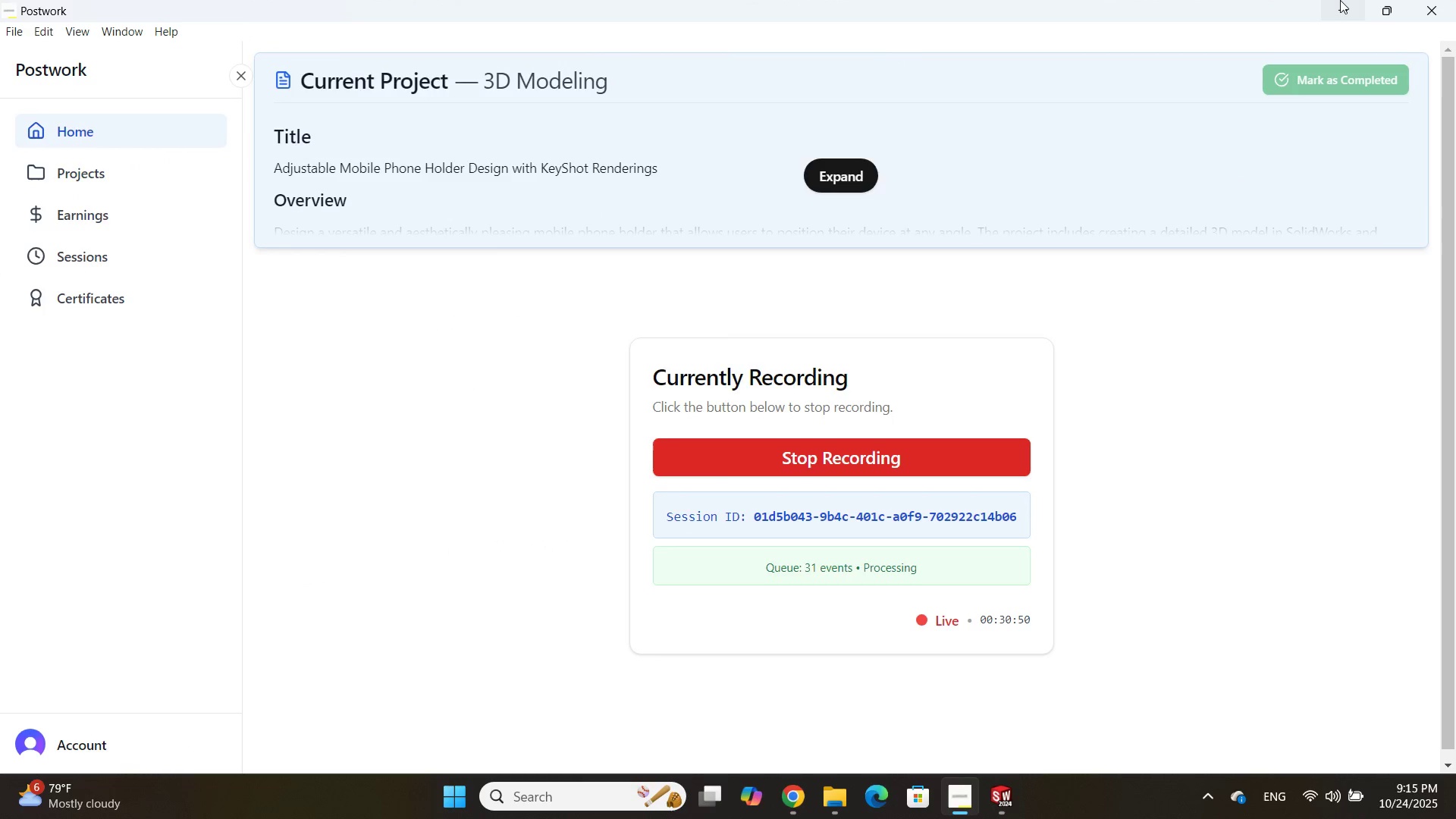 
left_click([1340, 0])
 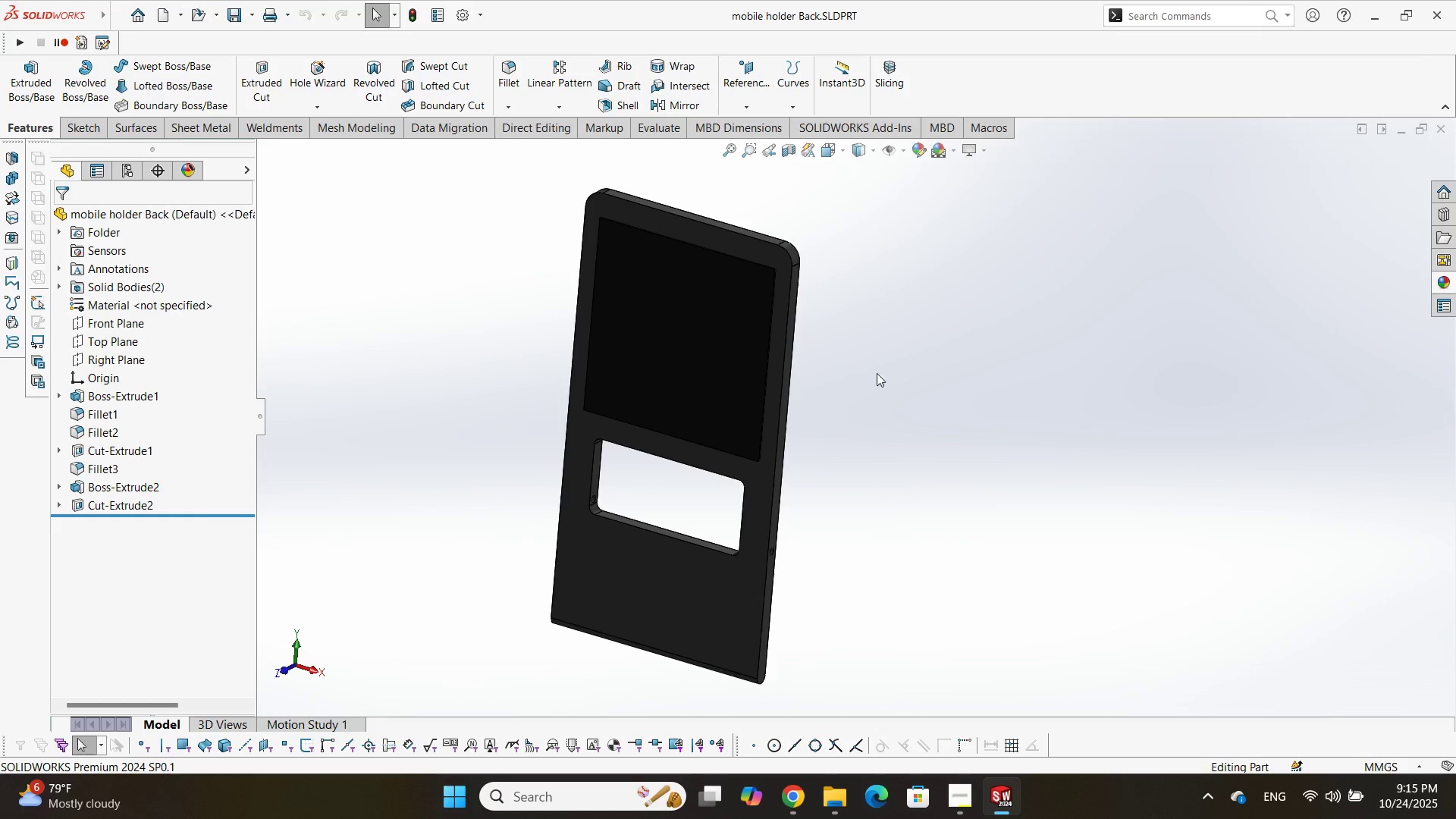 
mouse_move([692, 553])
 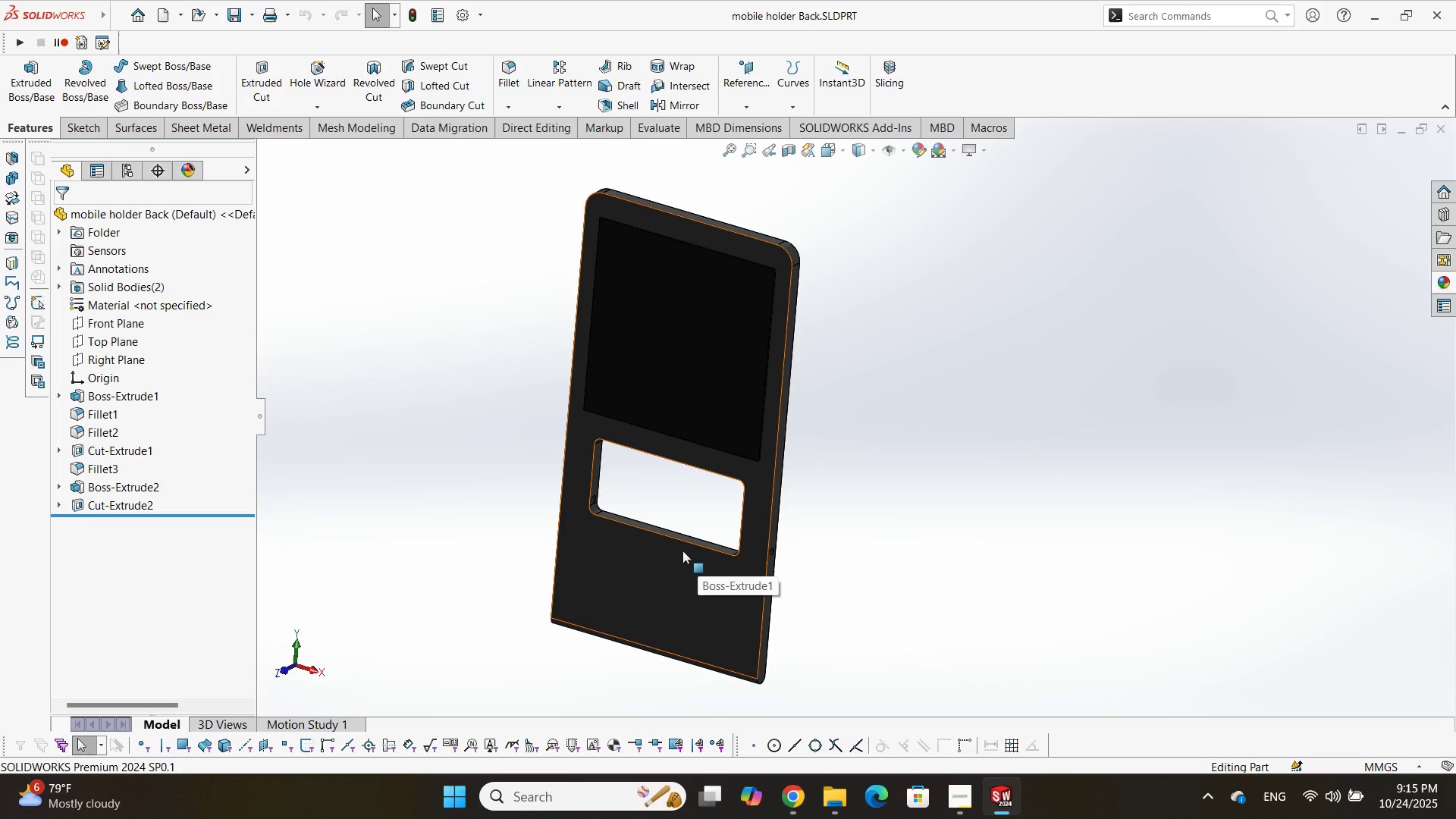 
wait(5.08)
 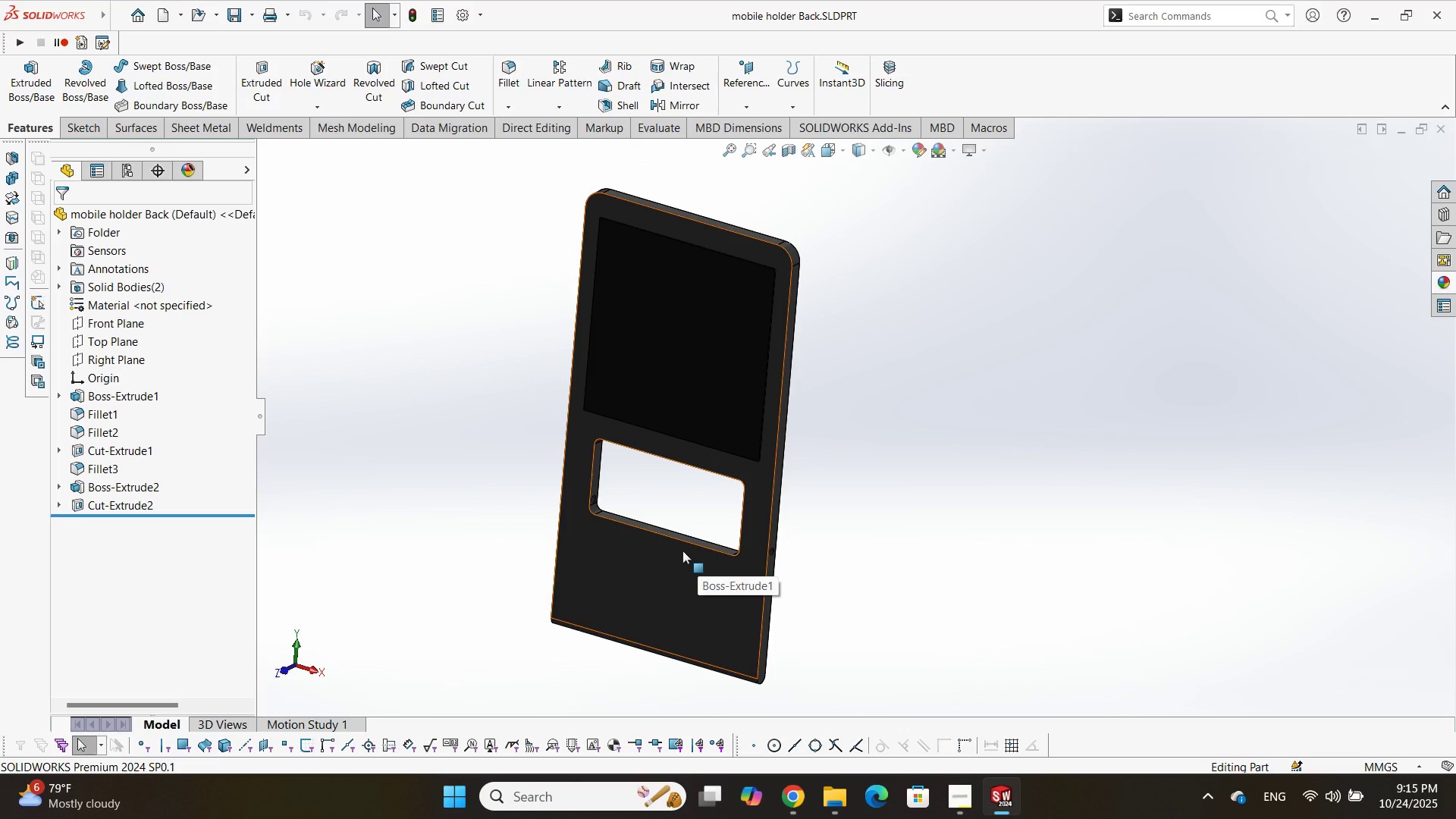 
scroll: coordinate [695, 434], scroll_direction: up, amount: 1.0
 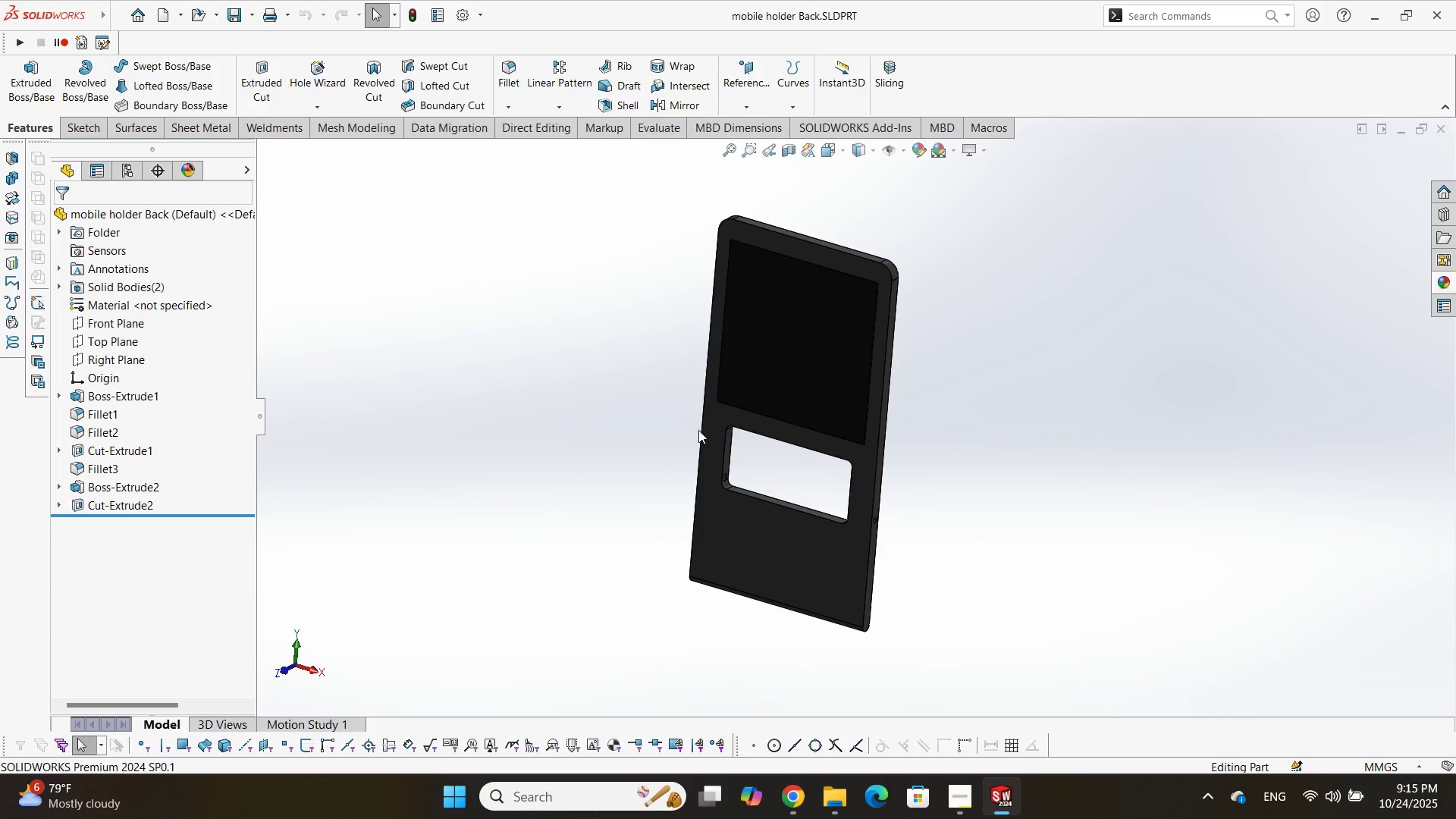 
mouse_move([720, 436])
 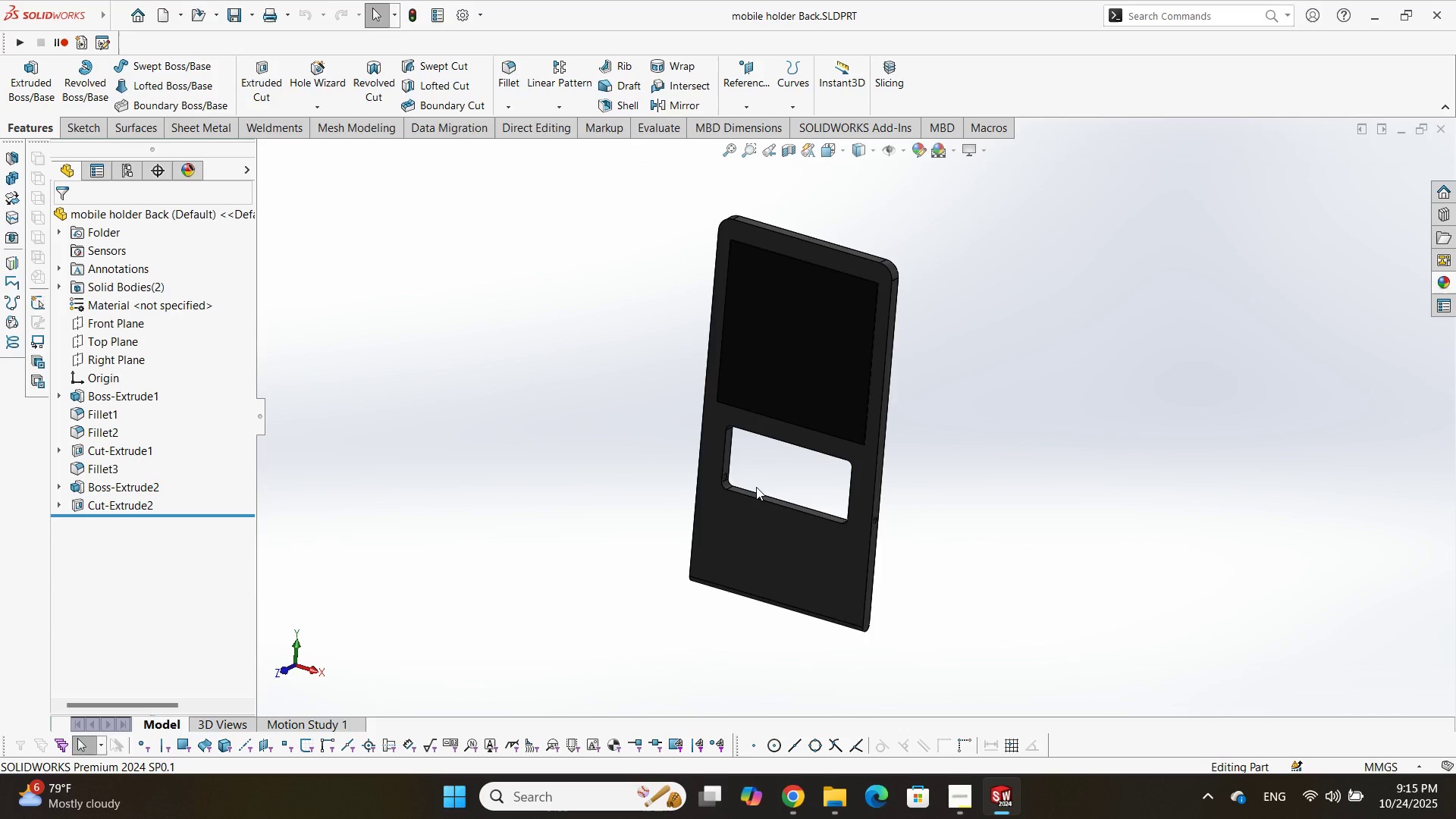 
scroll: coordinate [769, 482], scroll_direction: none, amount: 0.0
 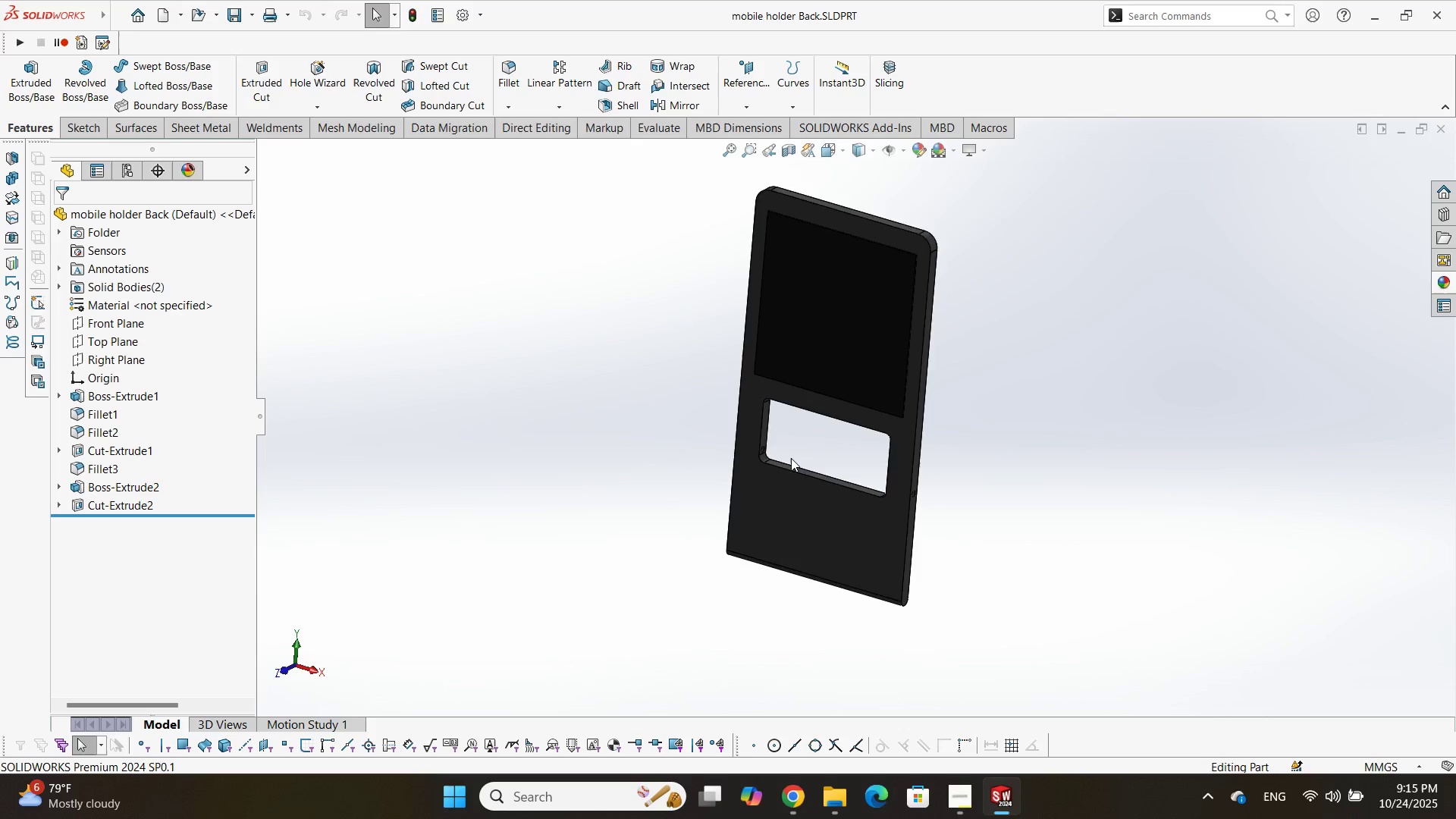 
scroll: coordinate [833, 478], scroll_direction: down, amount: 2.0
 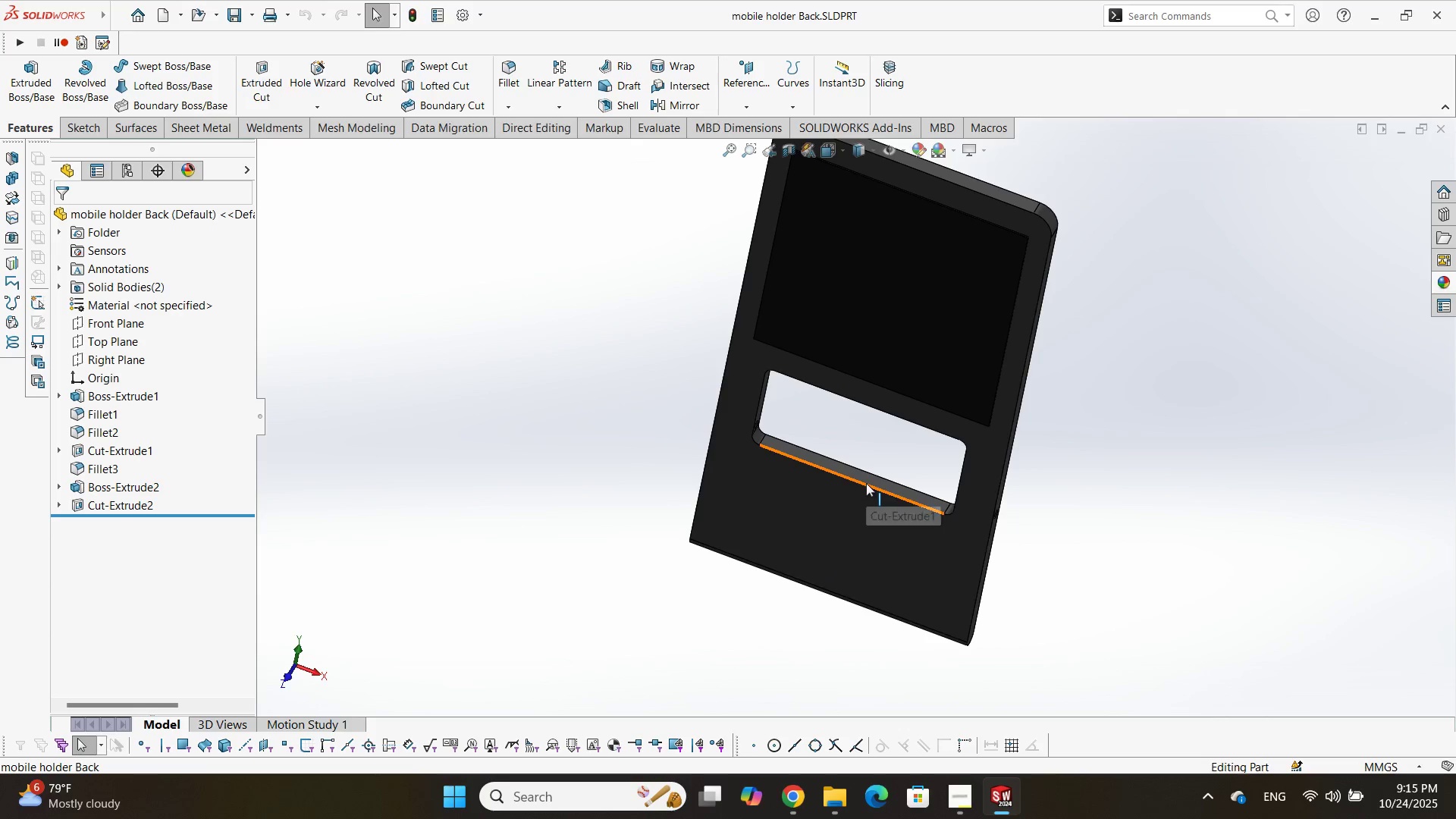 
left_click([870, 479])
 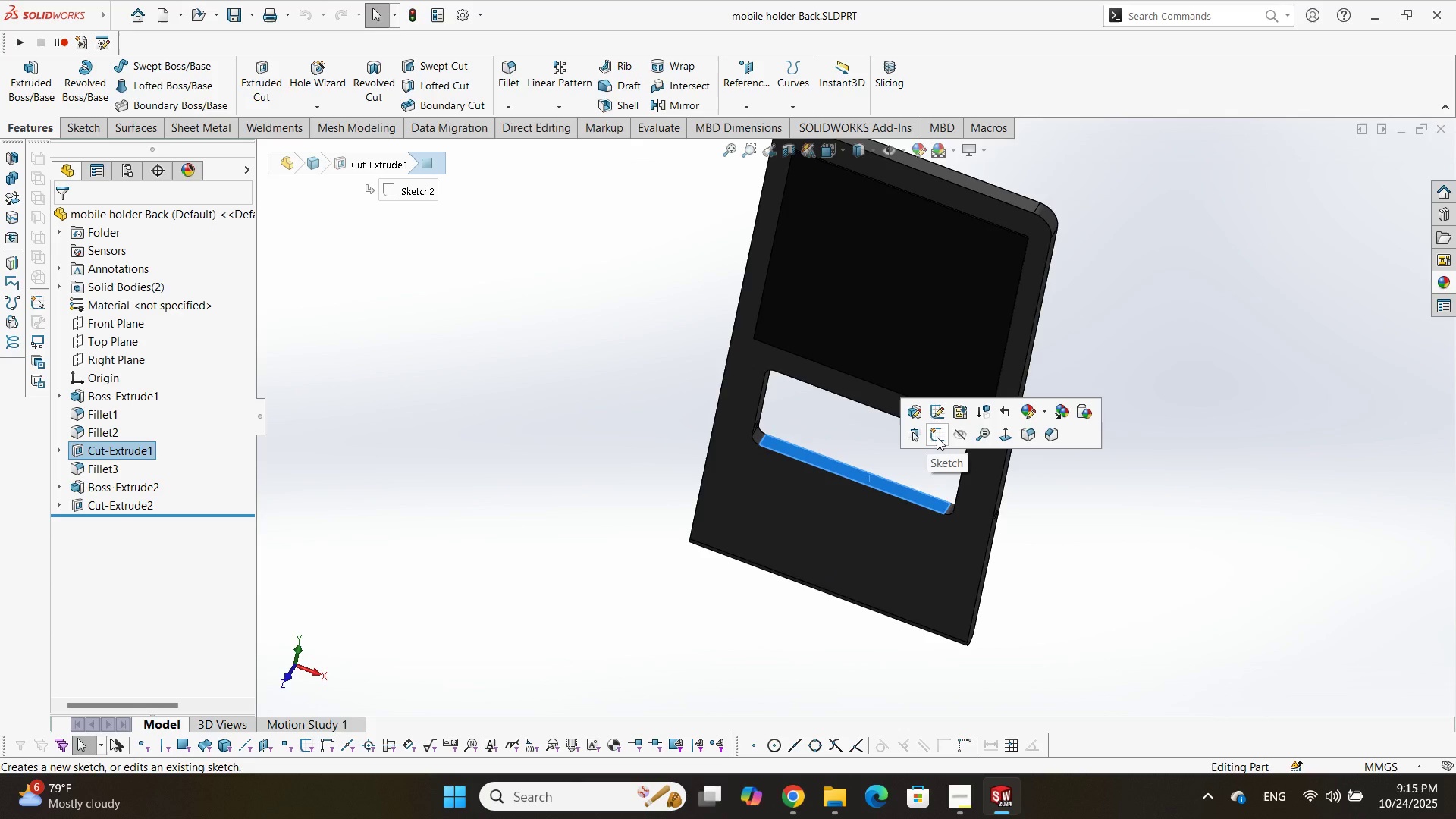 
left_click([937, 437])
 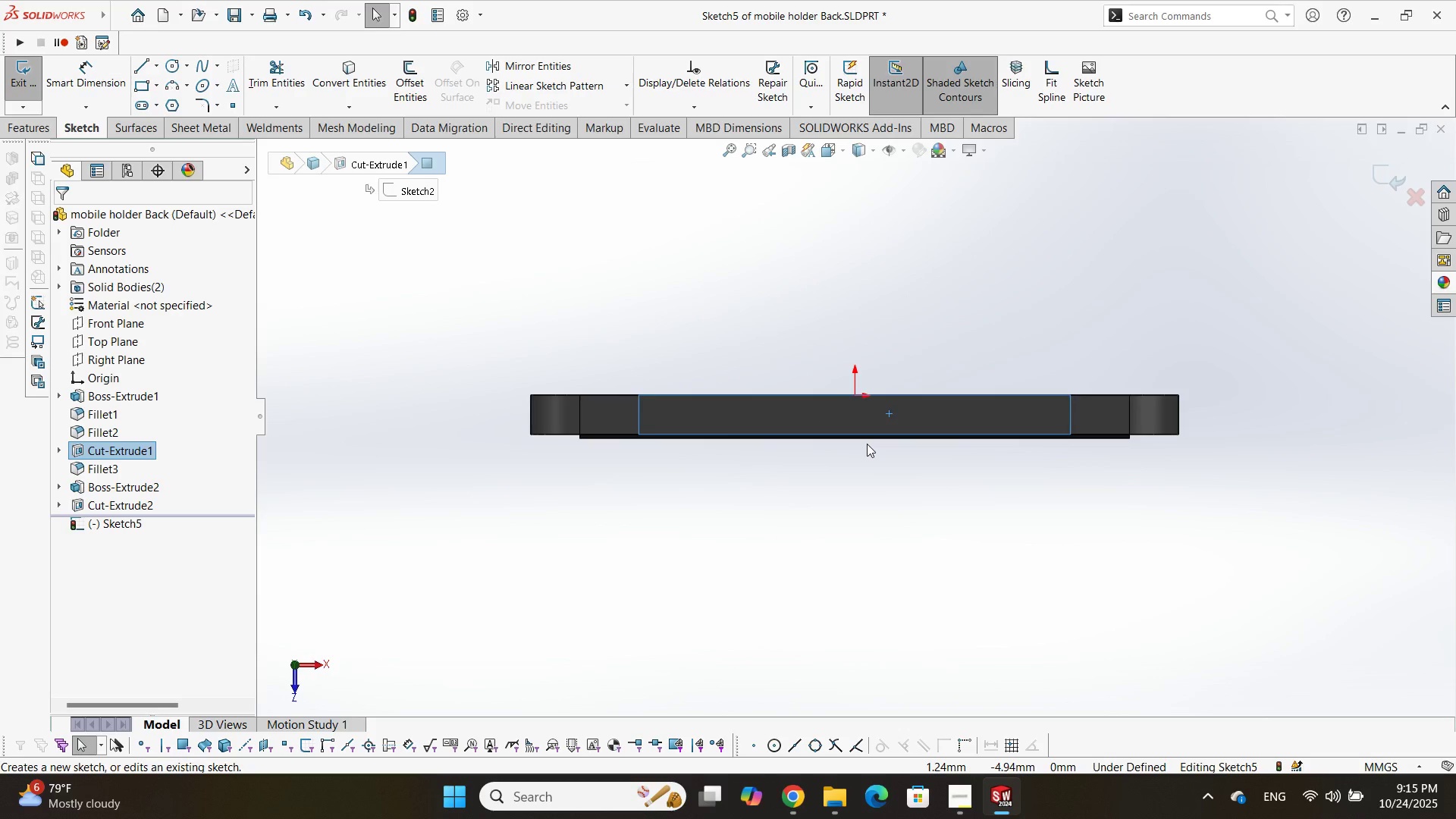 
wait(32.0)
 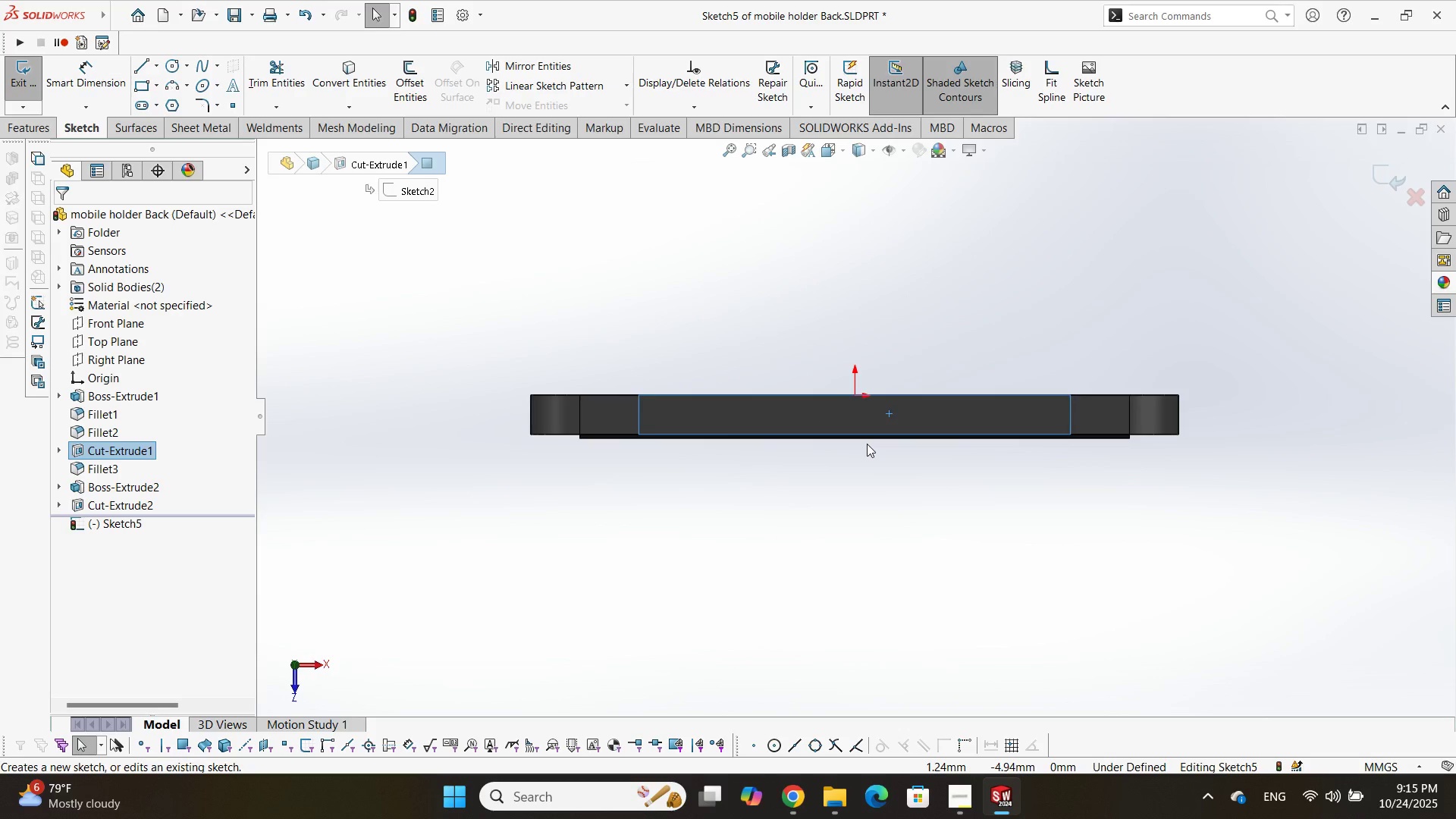 
left_click([141, 84])
 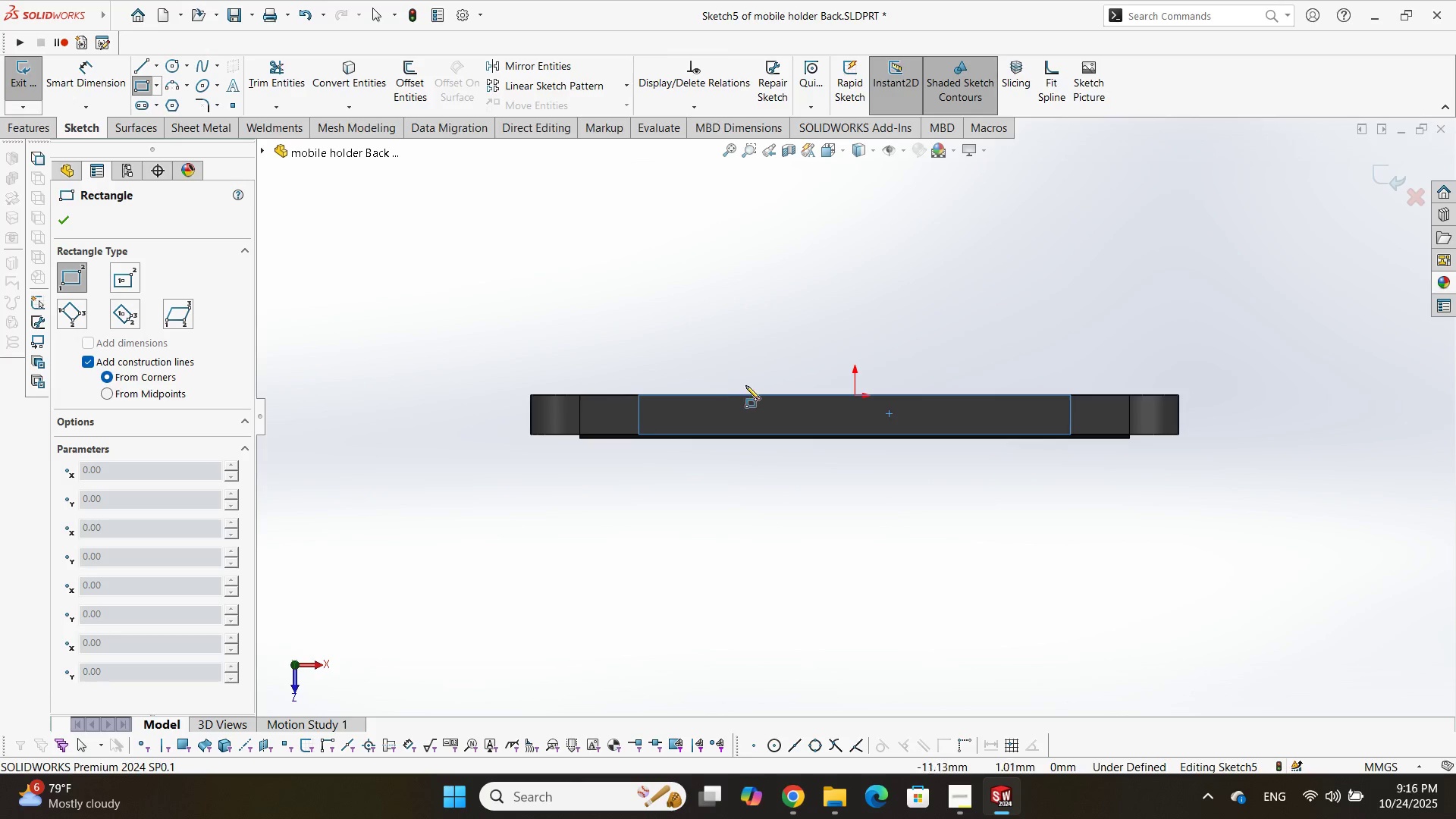 
left_click([760, 396])
 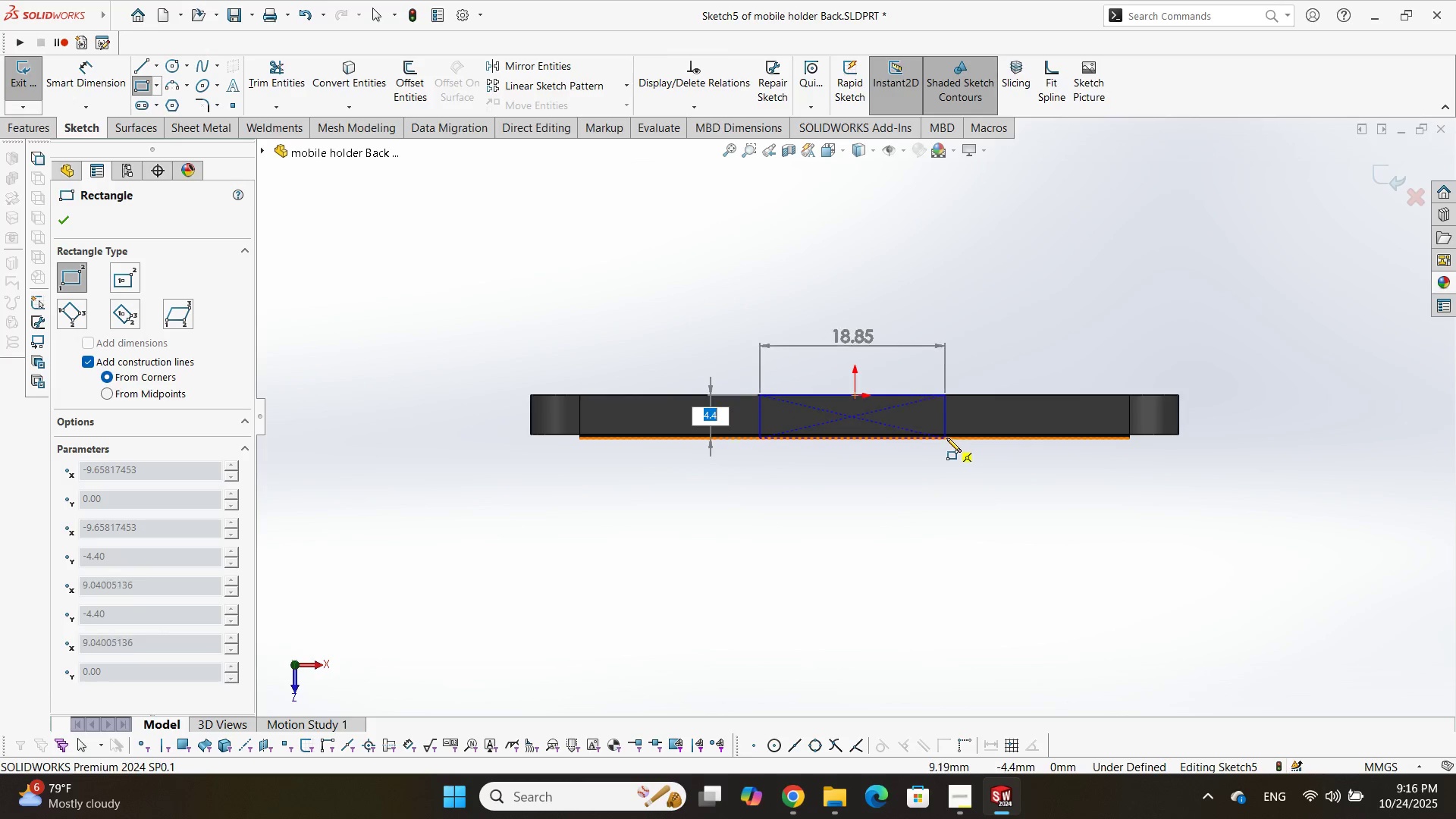 
scroll: coordinate [942, 432], scroll_direction: down, amount: 6.0
 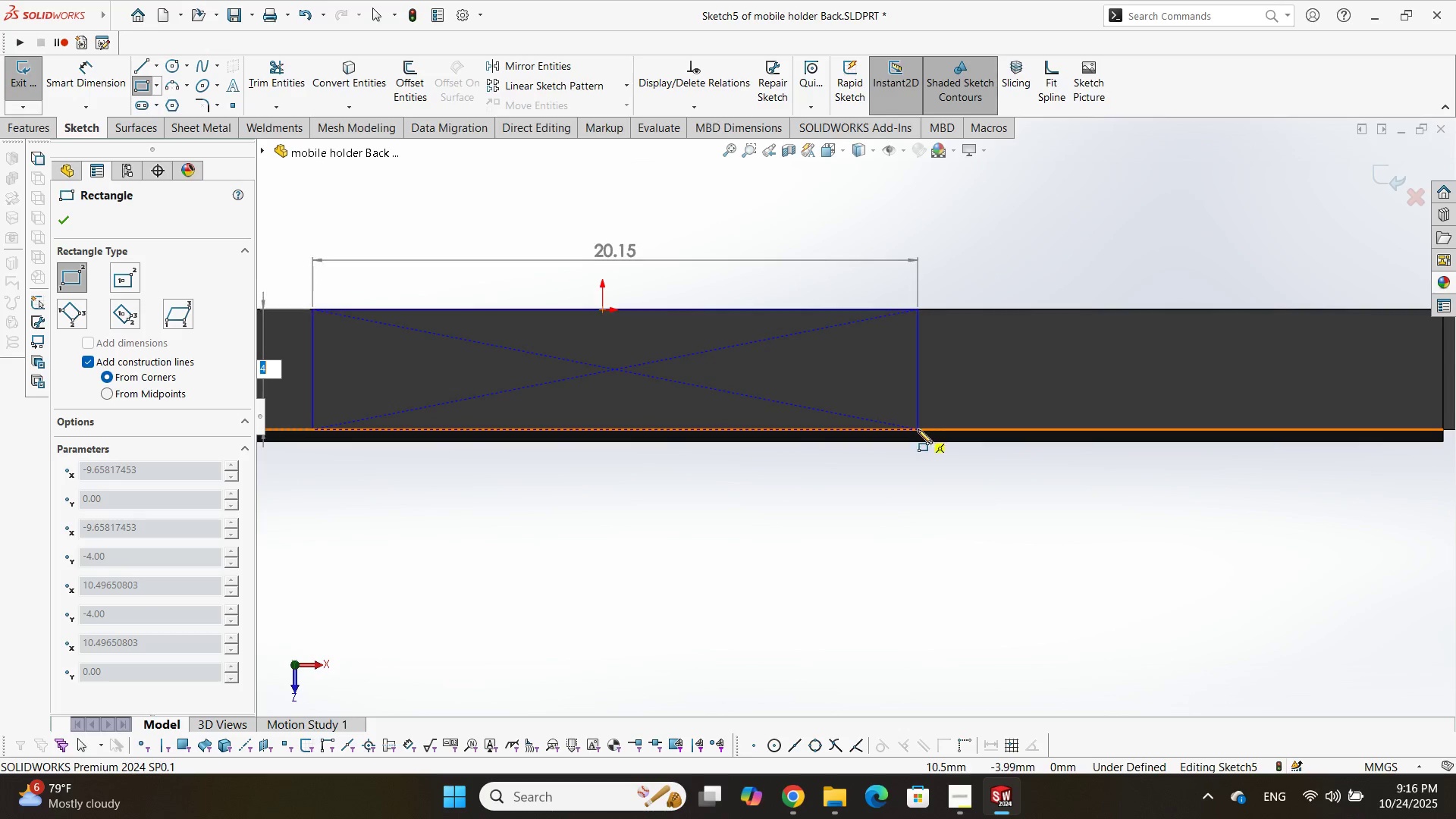 
left_click([918, 430])
 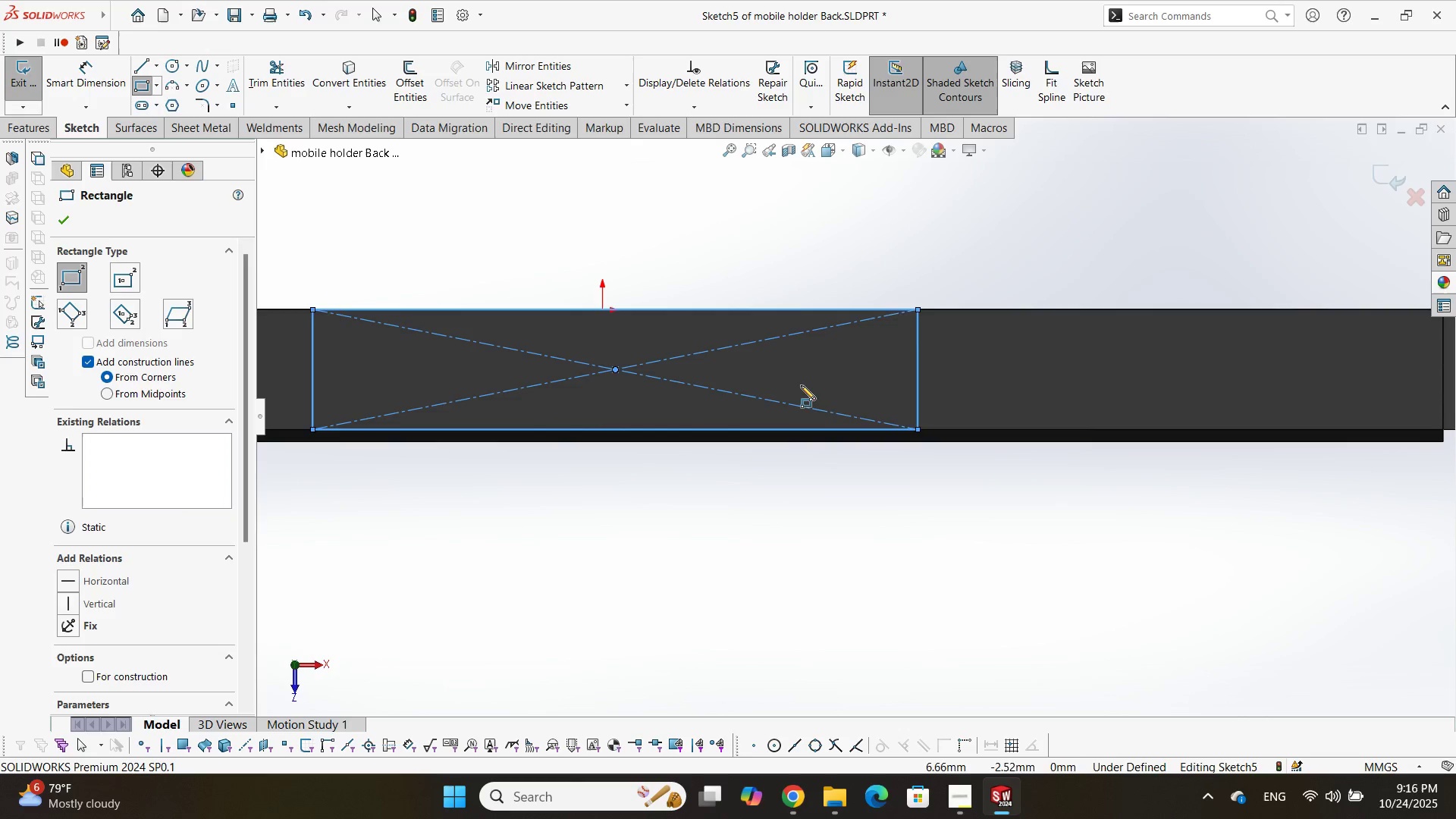 
key(Escape)
 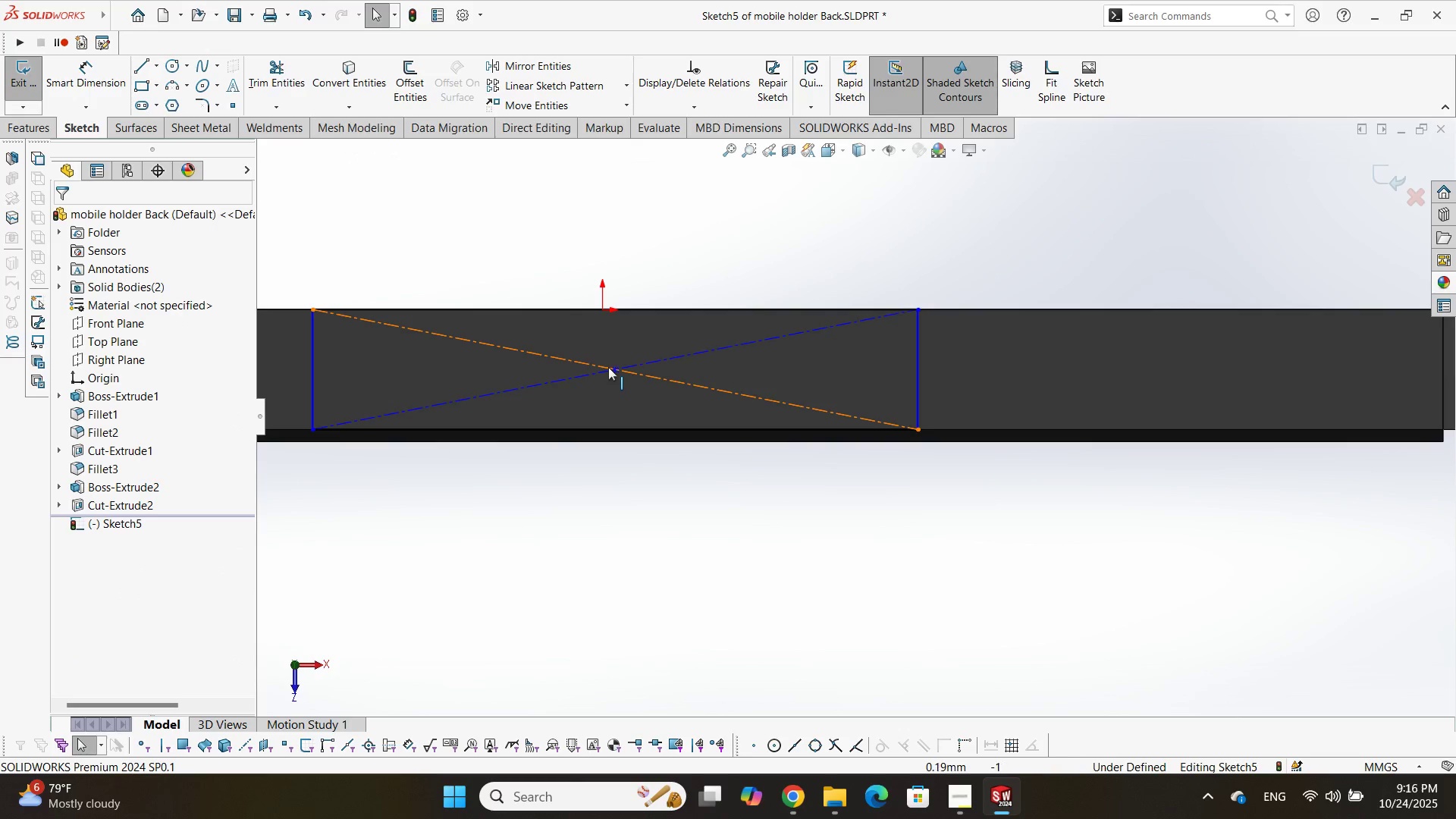 
left_click([608, 367])
 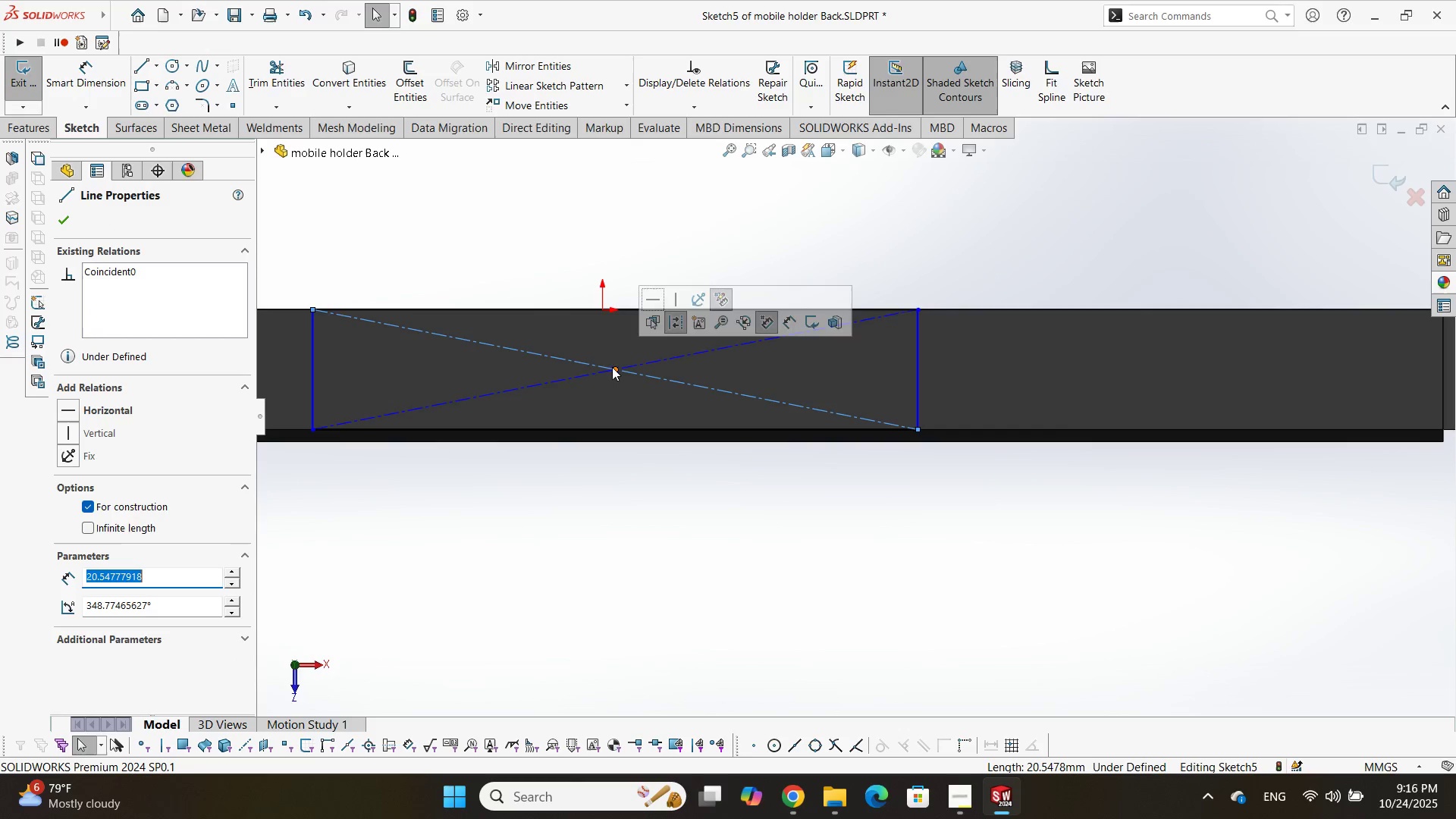 
left_click([613, 367])
 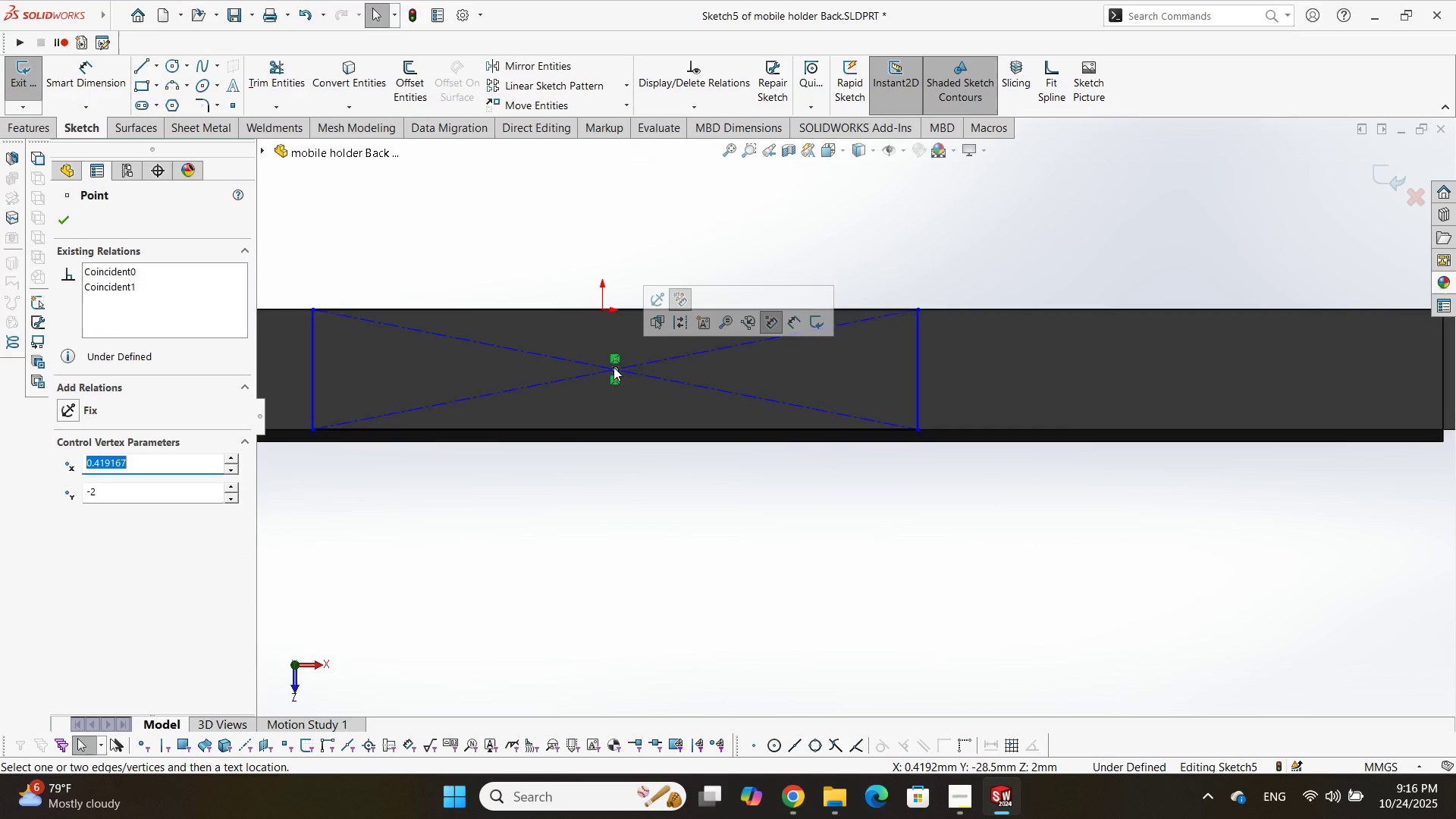 
hold_key(key=ControlLeft, duration=1.21)
left_click([605, 310])
 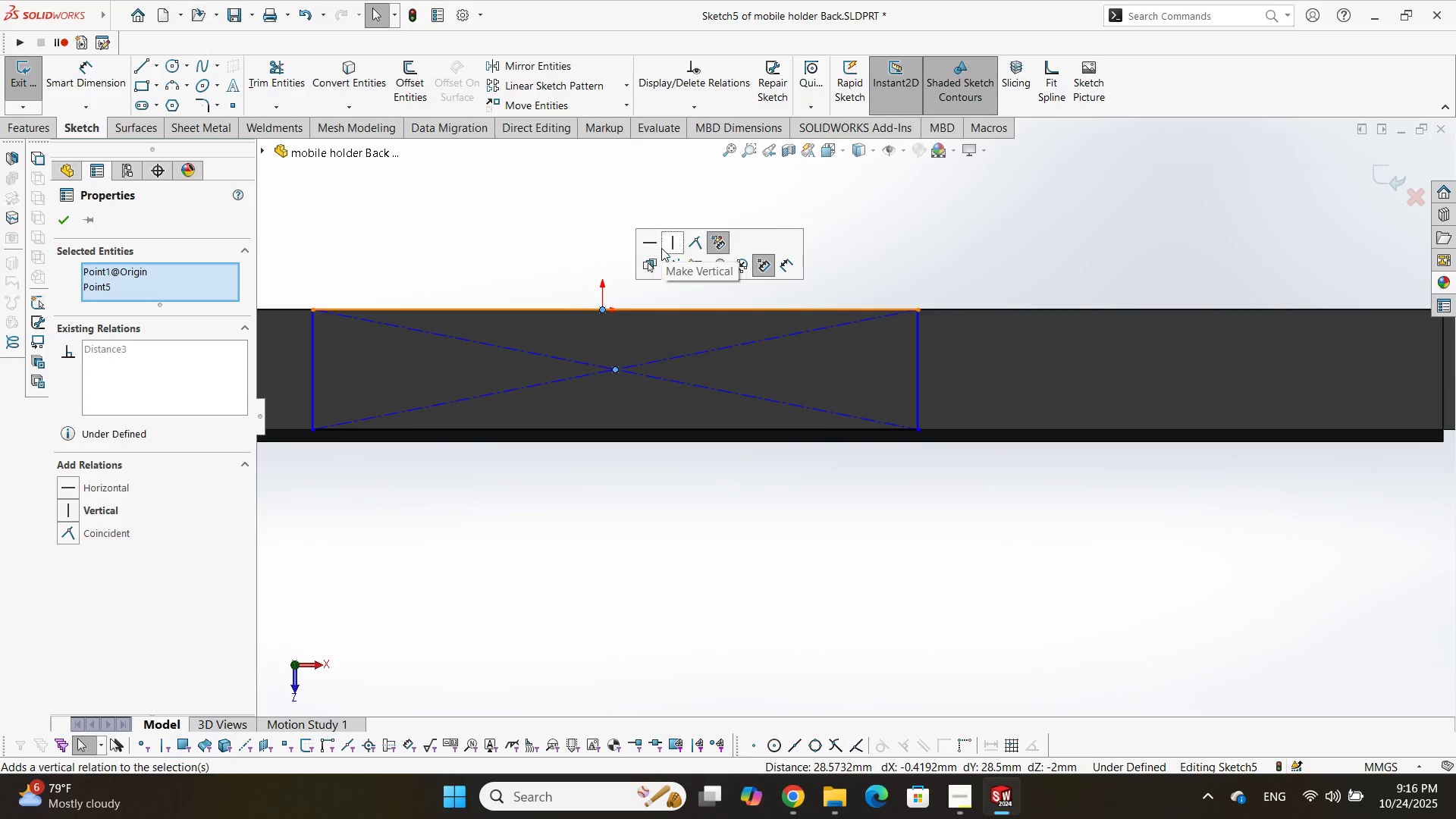 
left_click([668, 246])
 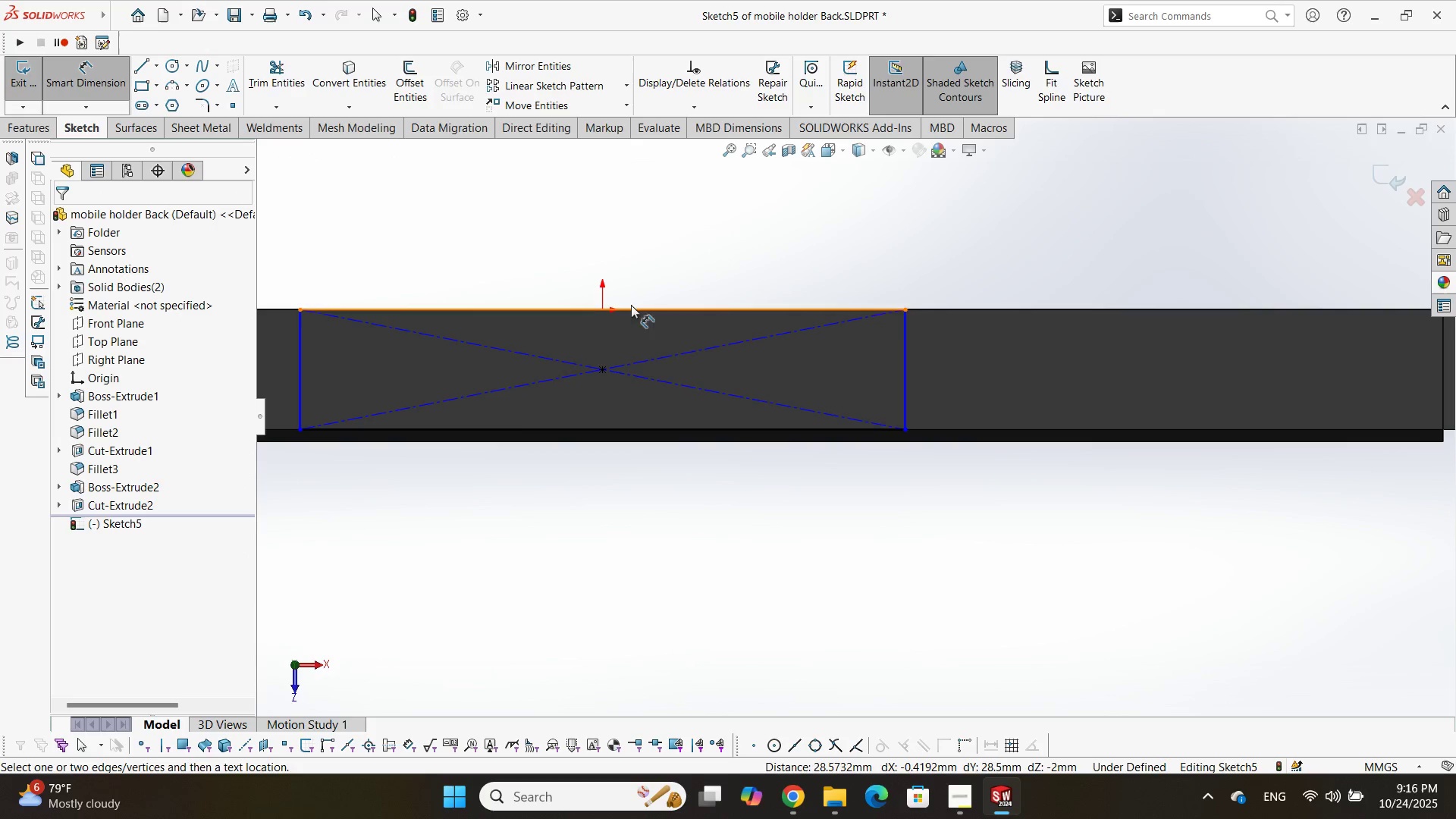 
left_click([641, 313])
 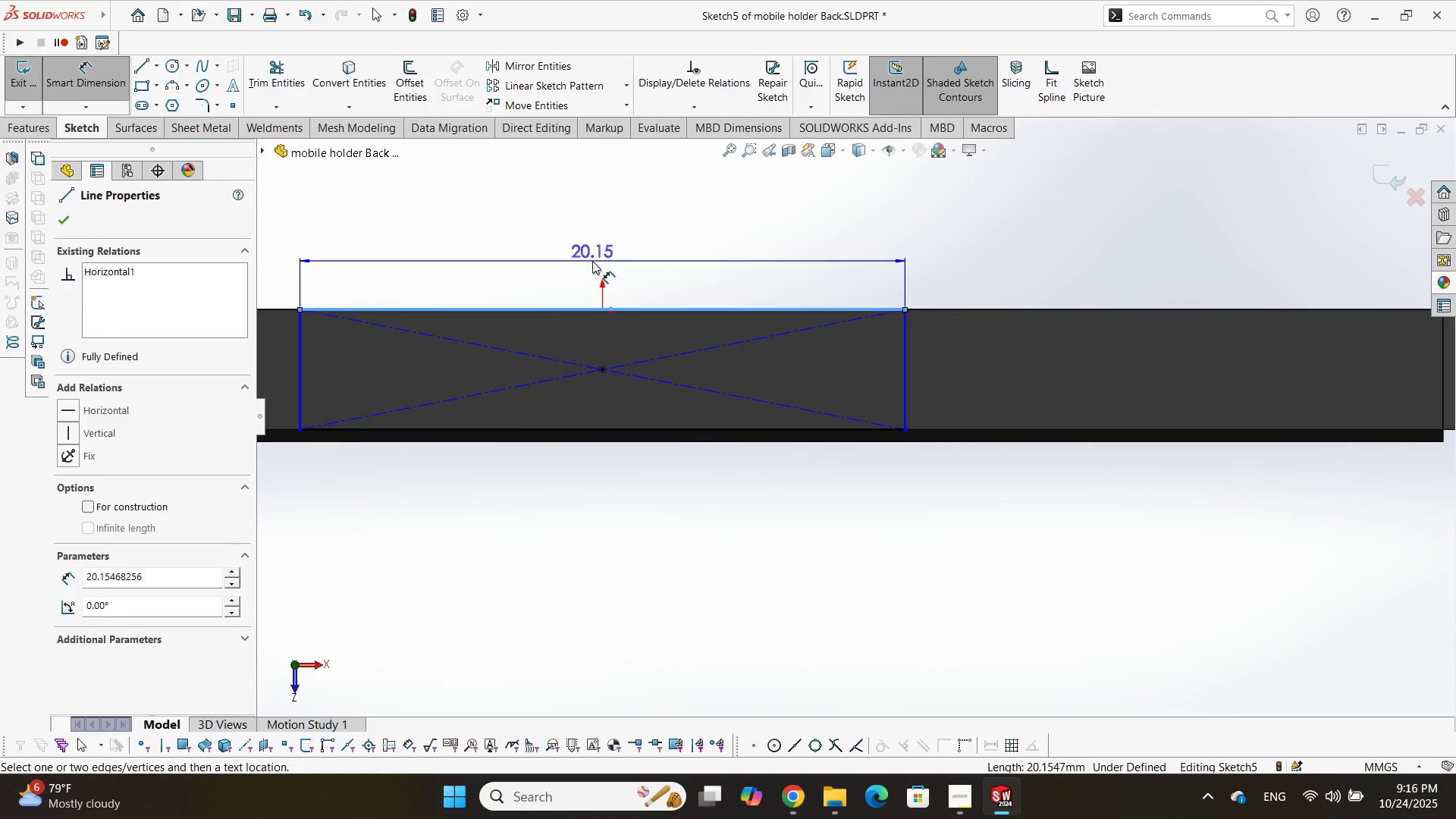 
double_click([592, 261])
 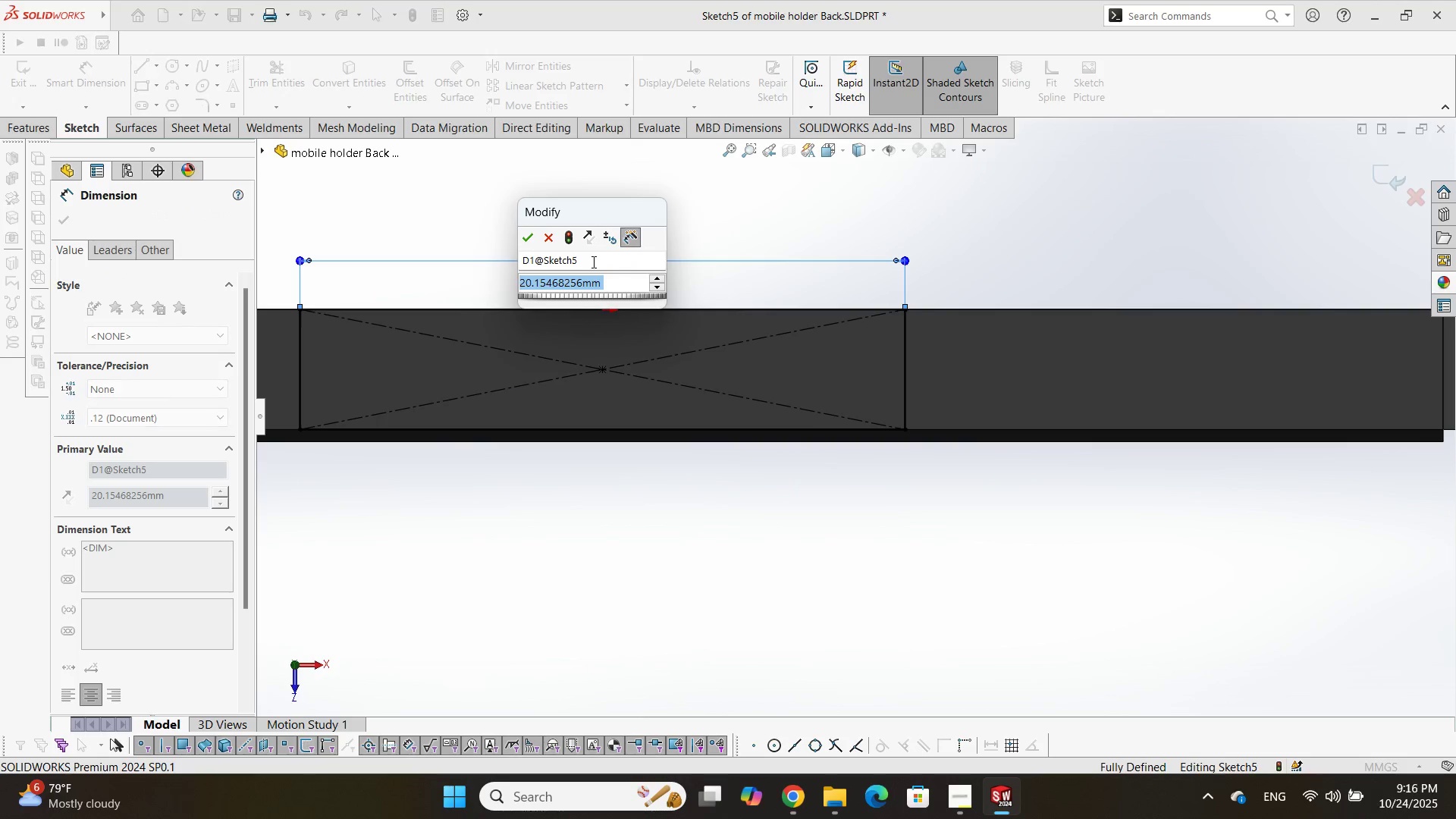 
key(Numpad2)
 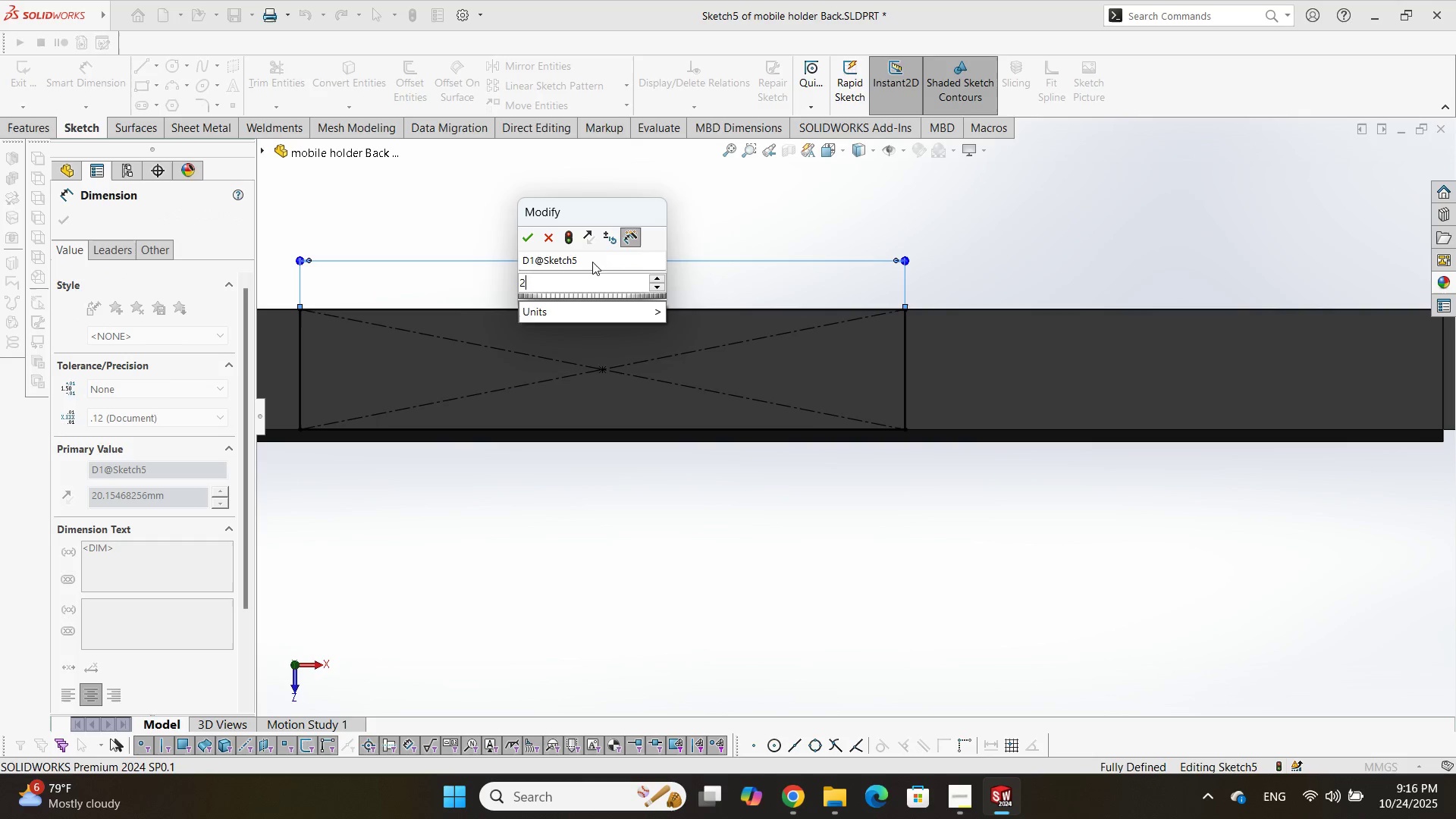 
key(Numpad0)
 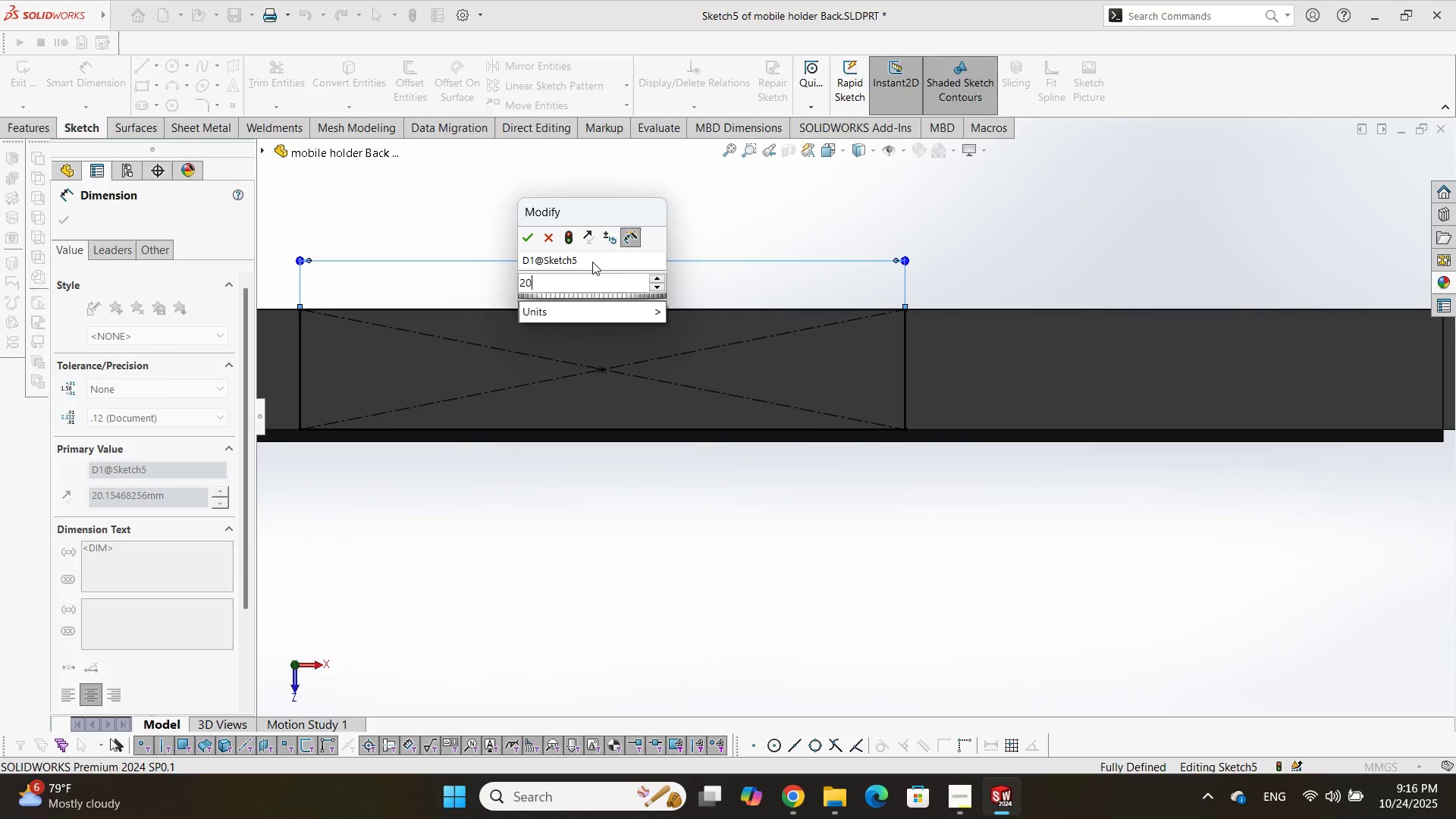 
key(NumpadEnter)
 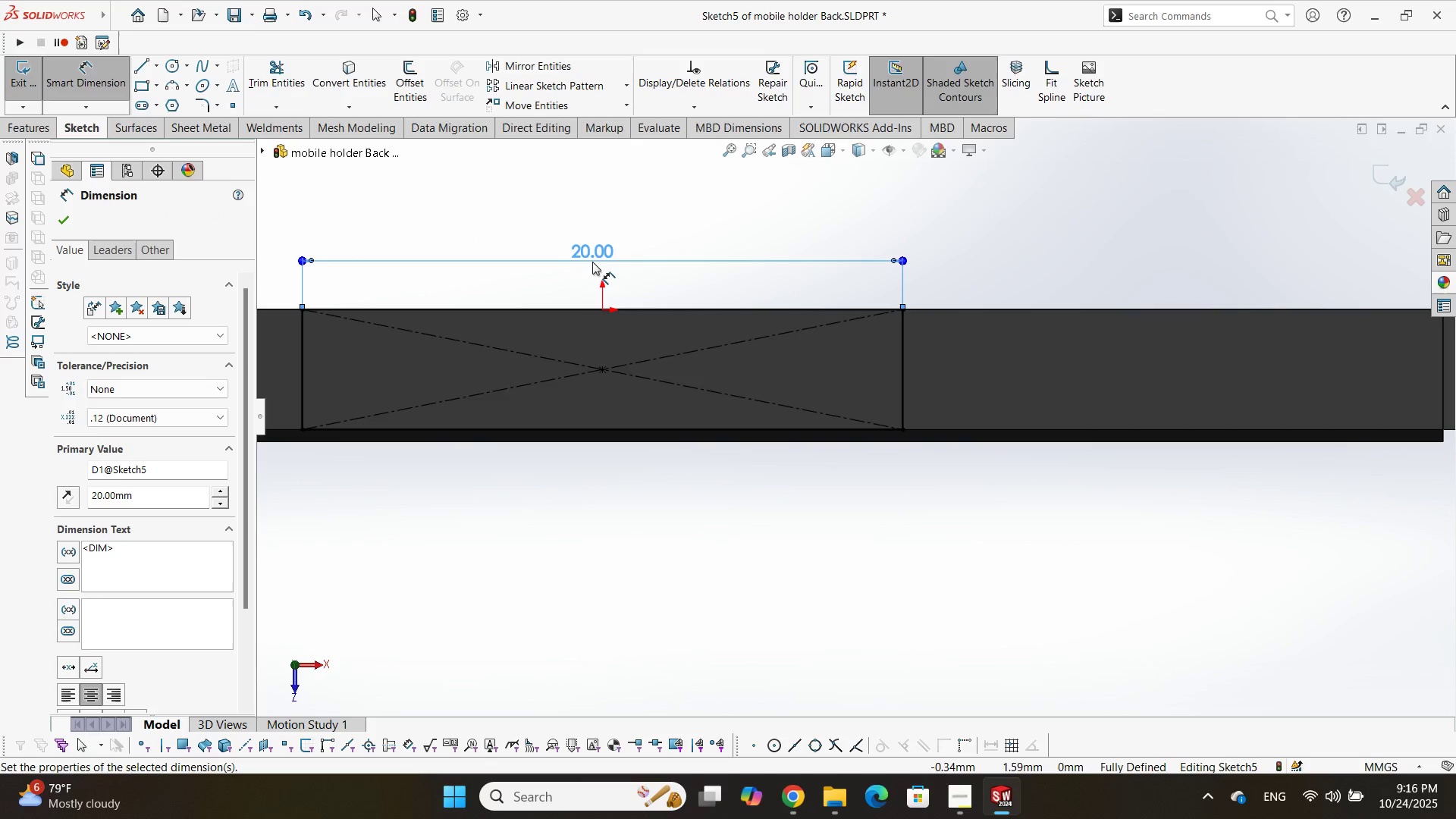 
scroll: coordinate [617, 422], scroll_direction: none, amount: 0.0
 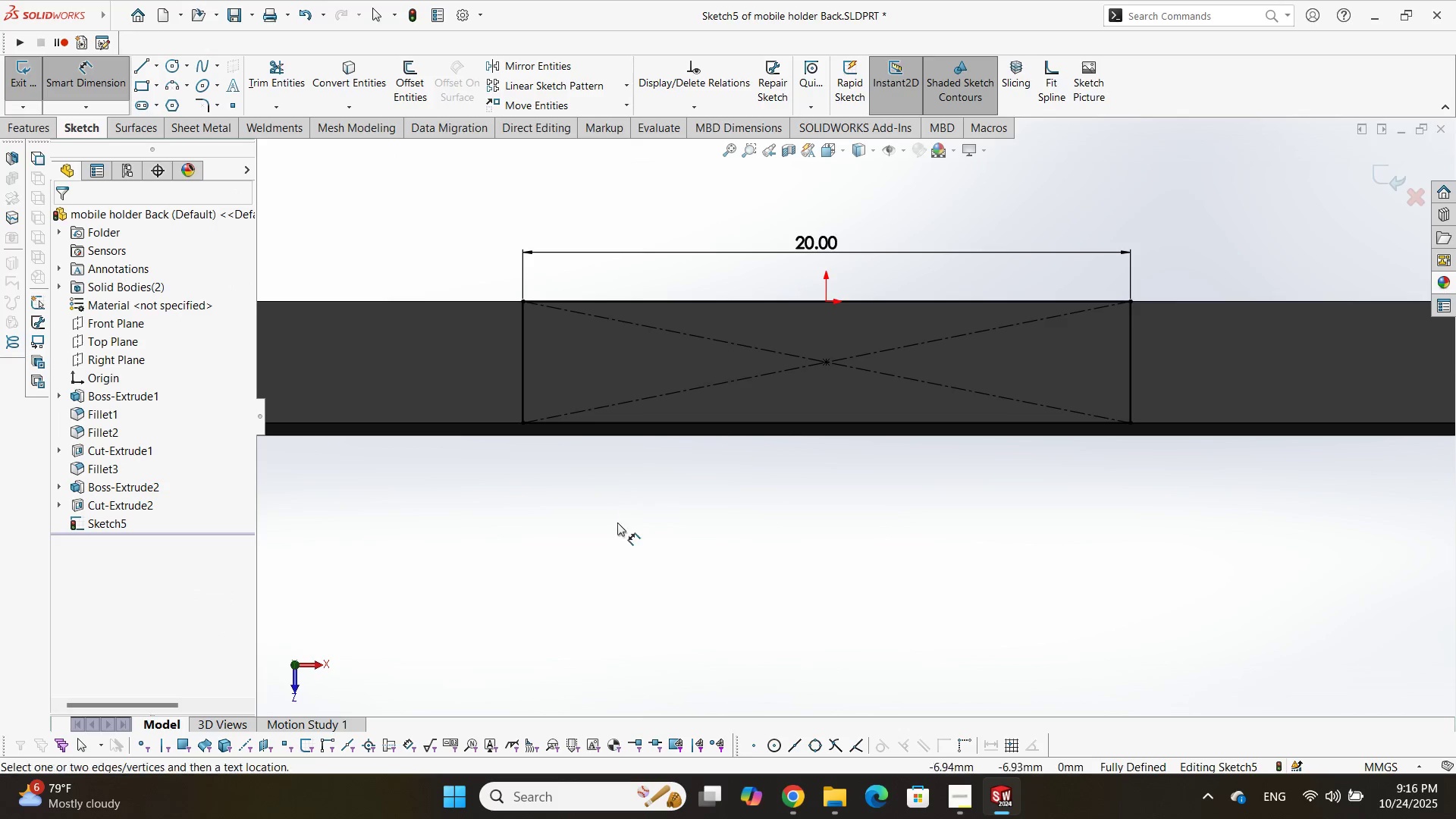 
scroll: coordinate [742, 413], scroll_direction: up, amount: 14.0
 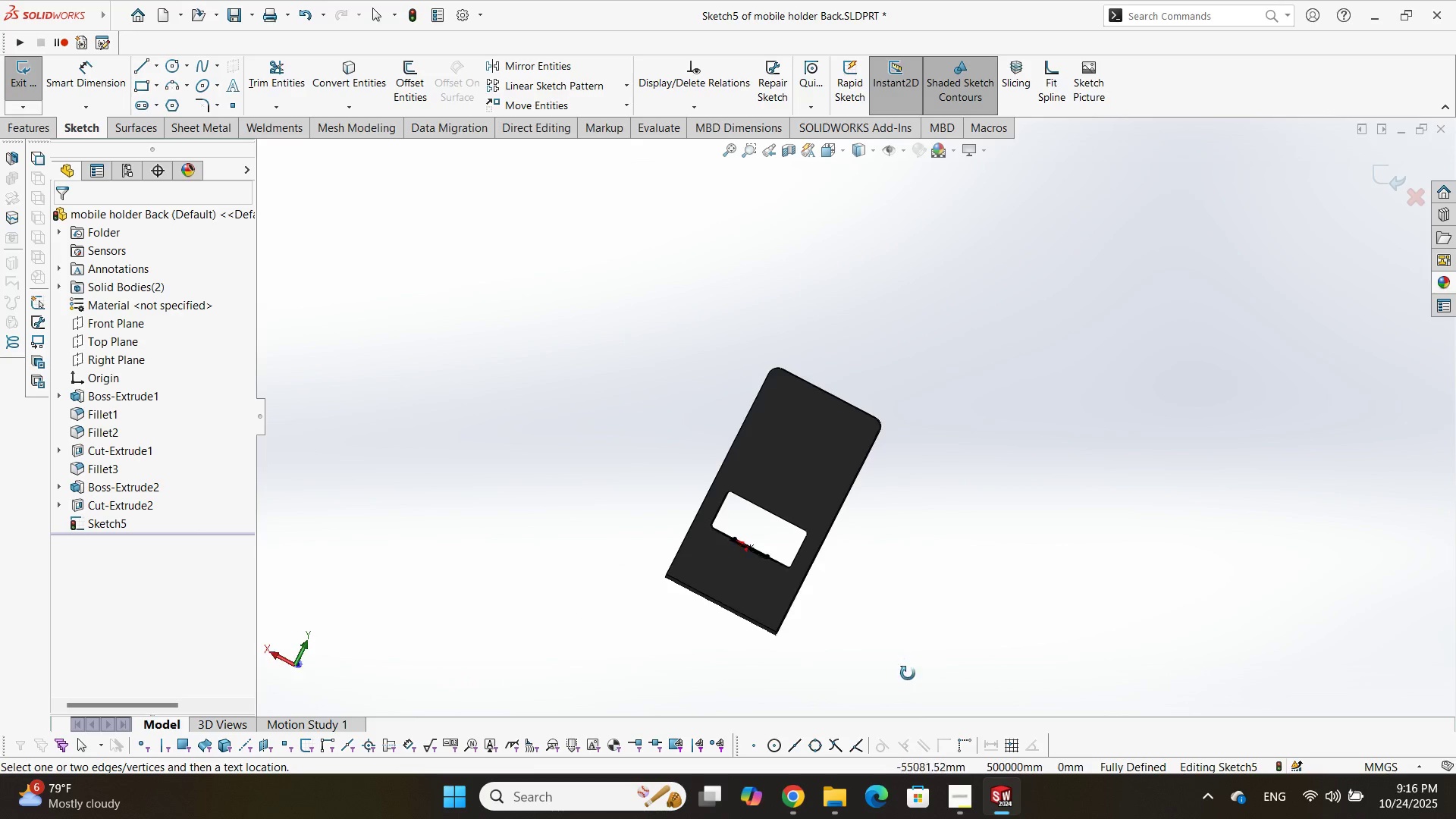 
scroll: coordinate [794, 417], scroll_direction: down, amount: 14.0
 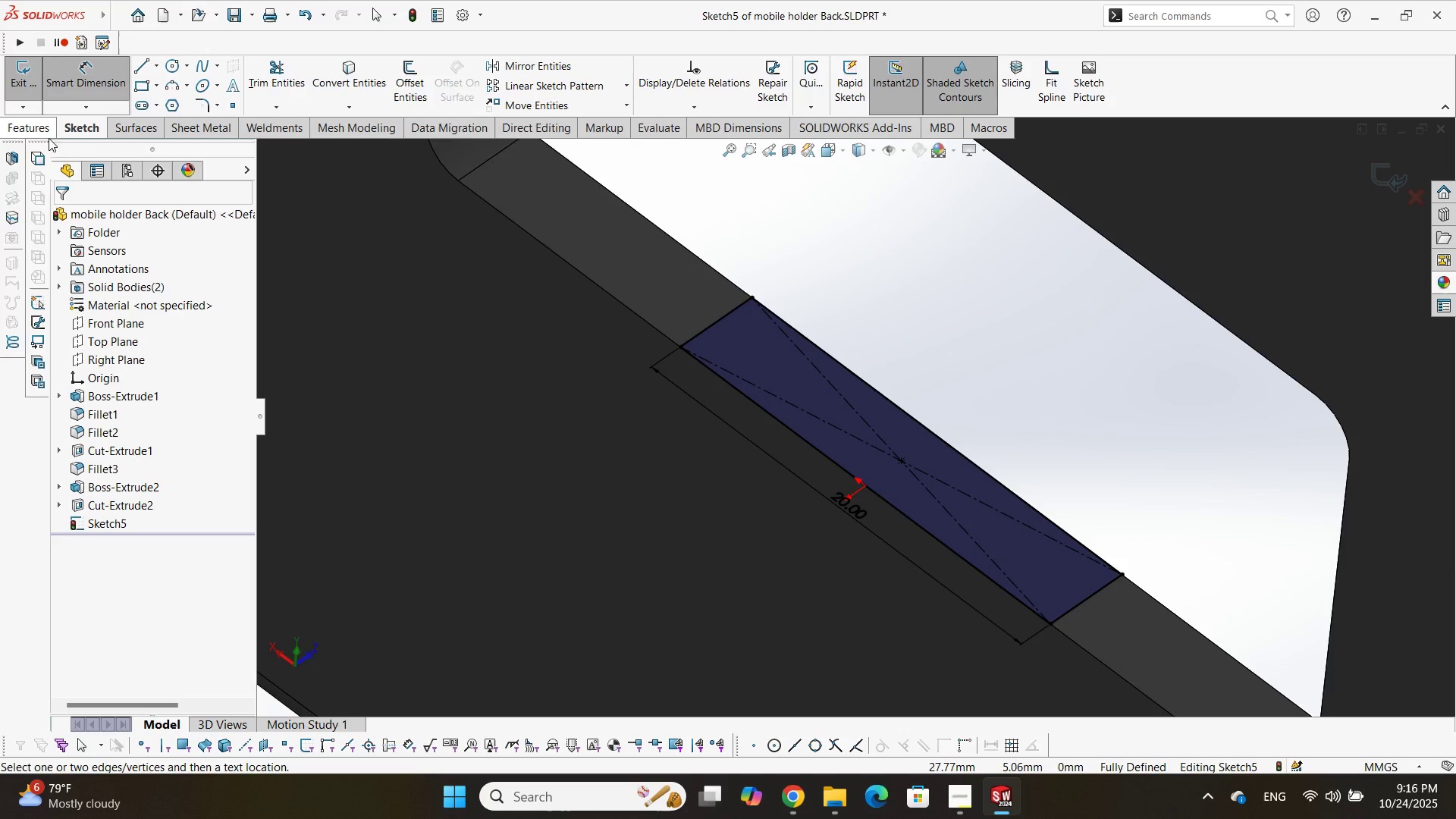 
left_click([32, 136])
 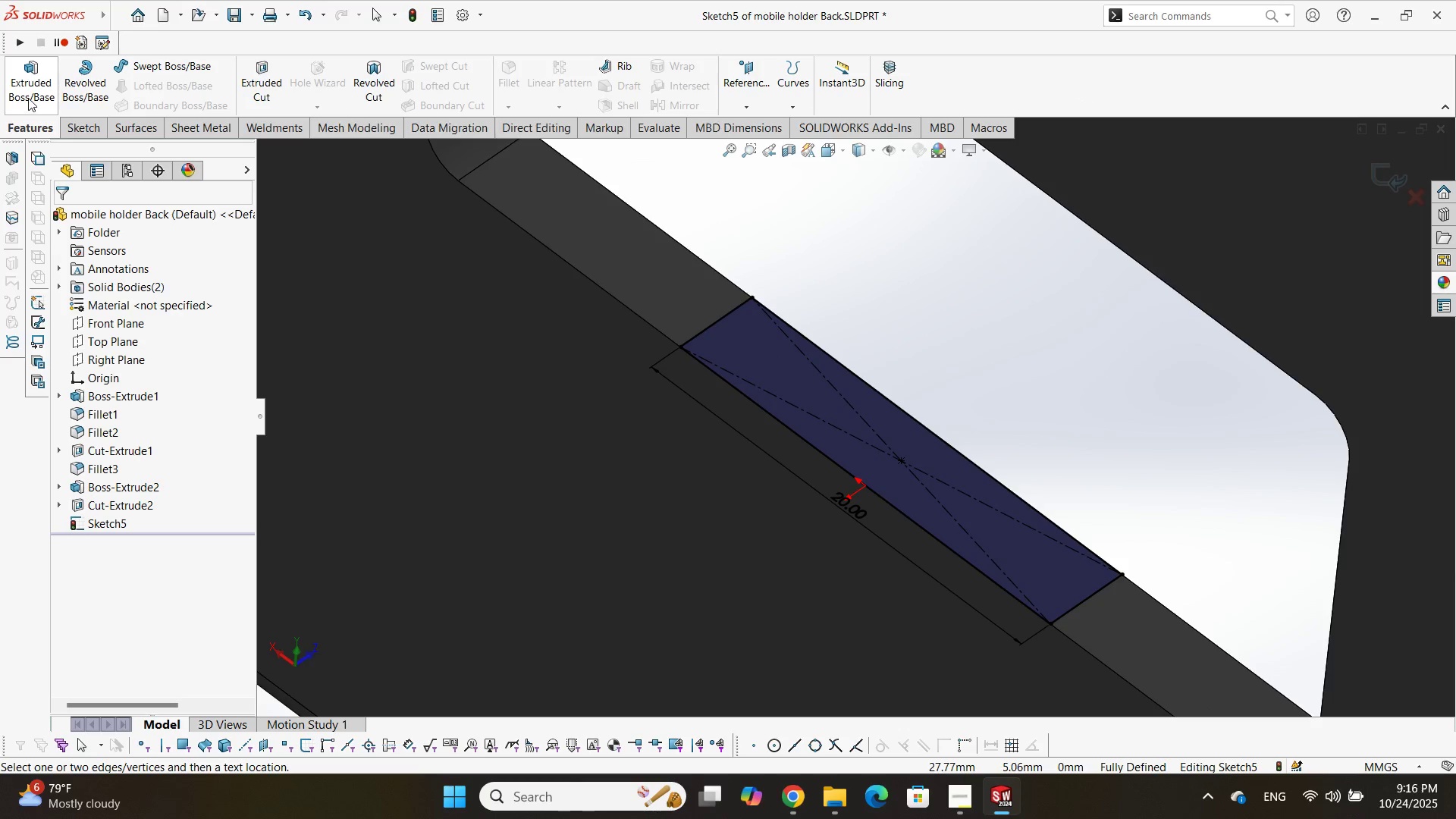 
left_click([28, 98])
 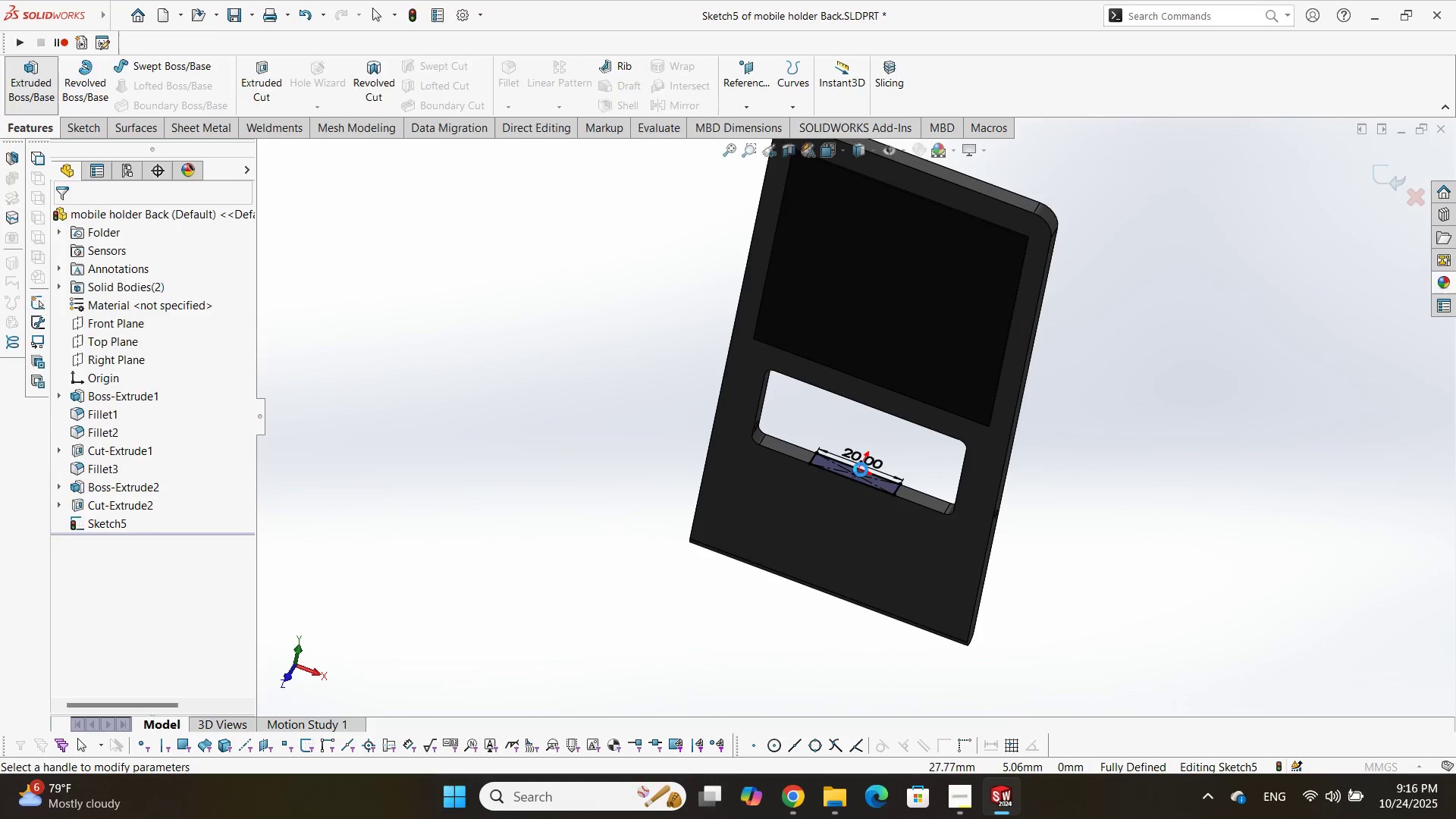 
scroll: coordinate [799, 392], scroll_direction: down, amount: 7.0
 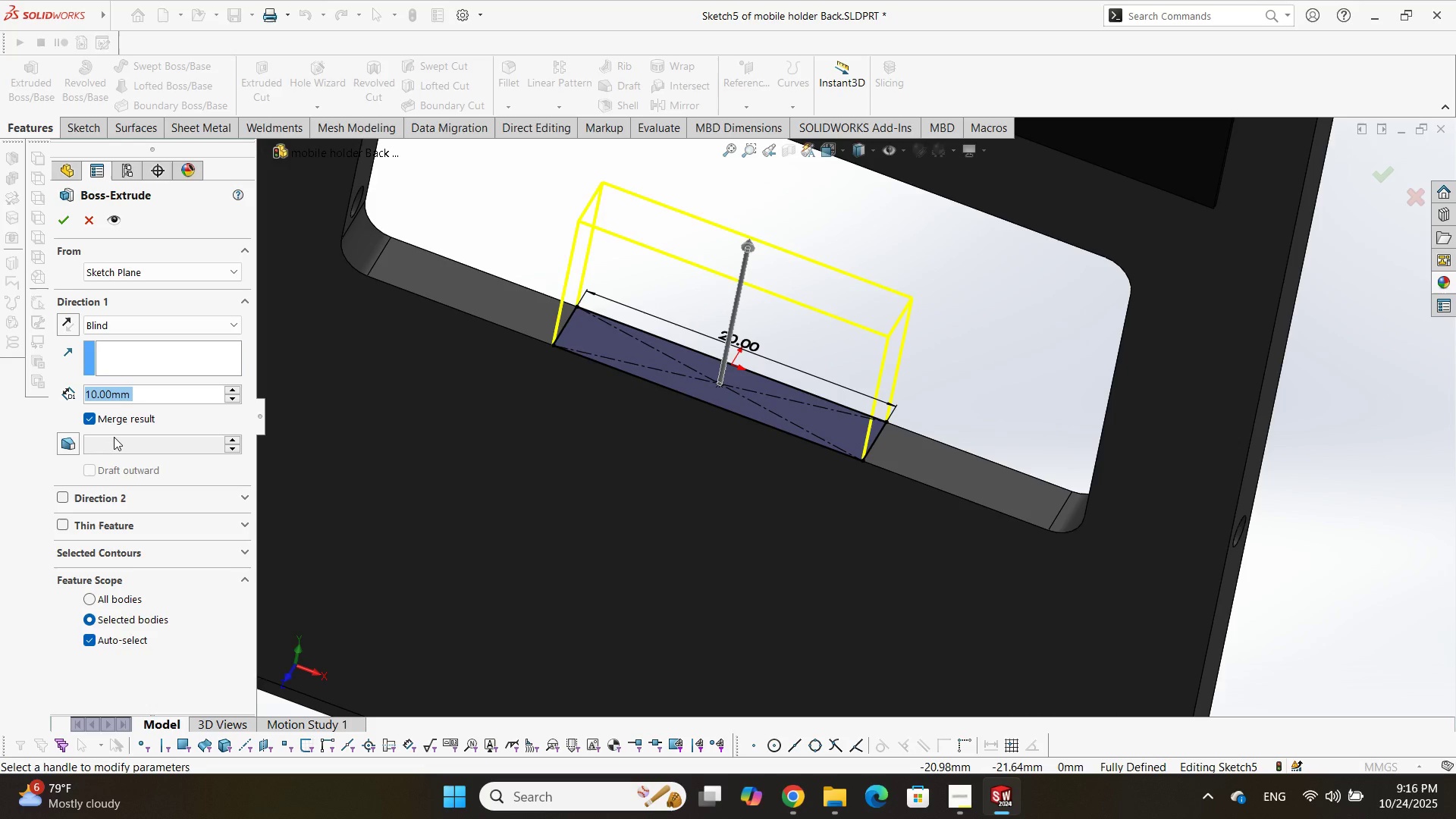 
key(Numpad2)
 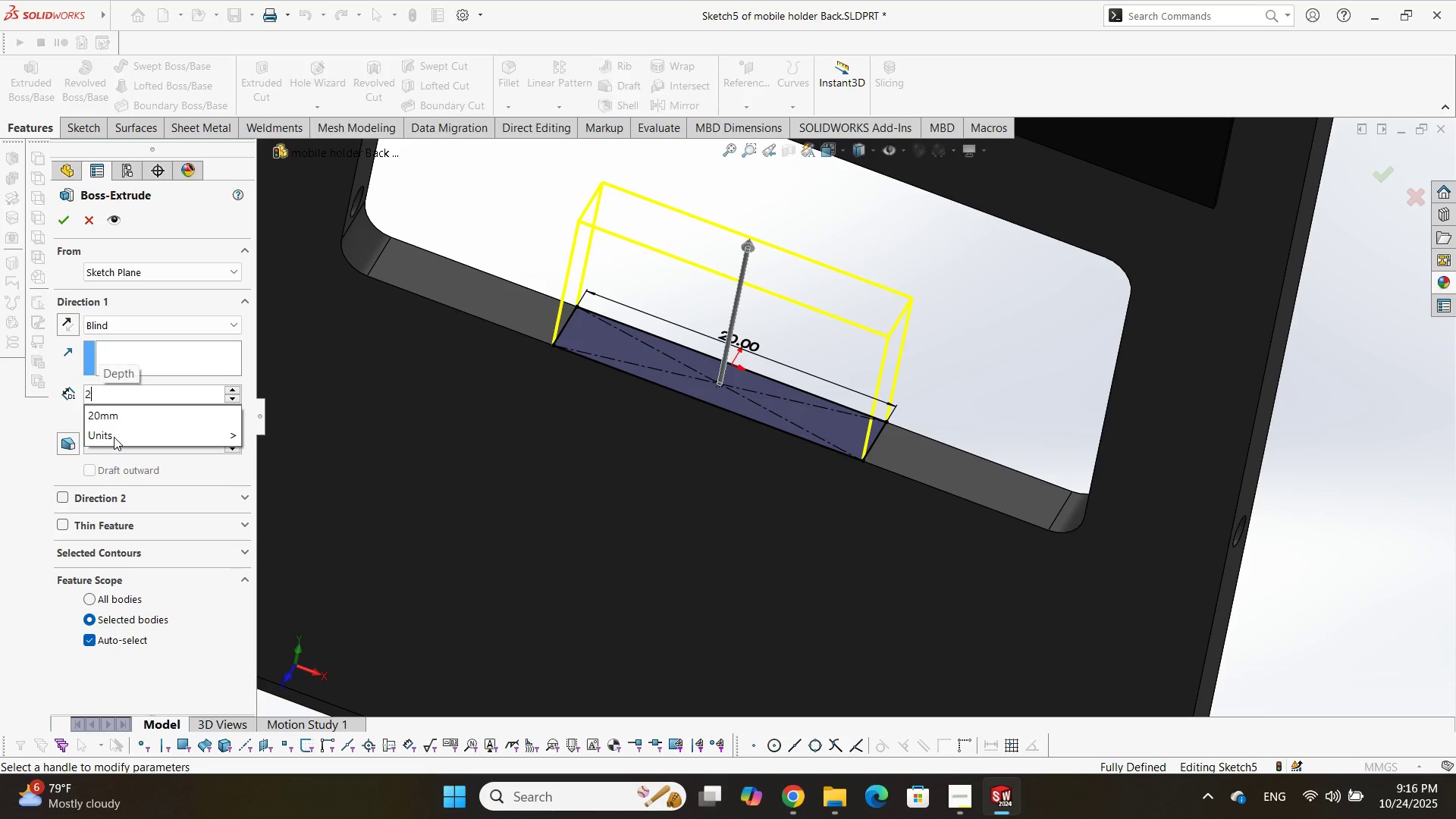 
key(NumpadEnter)
 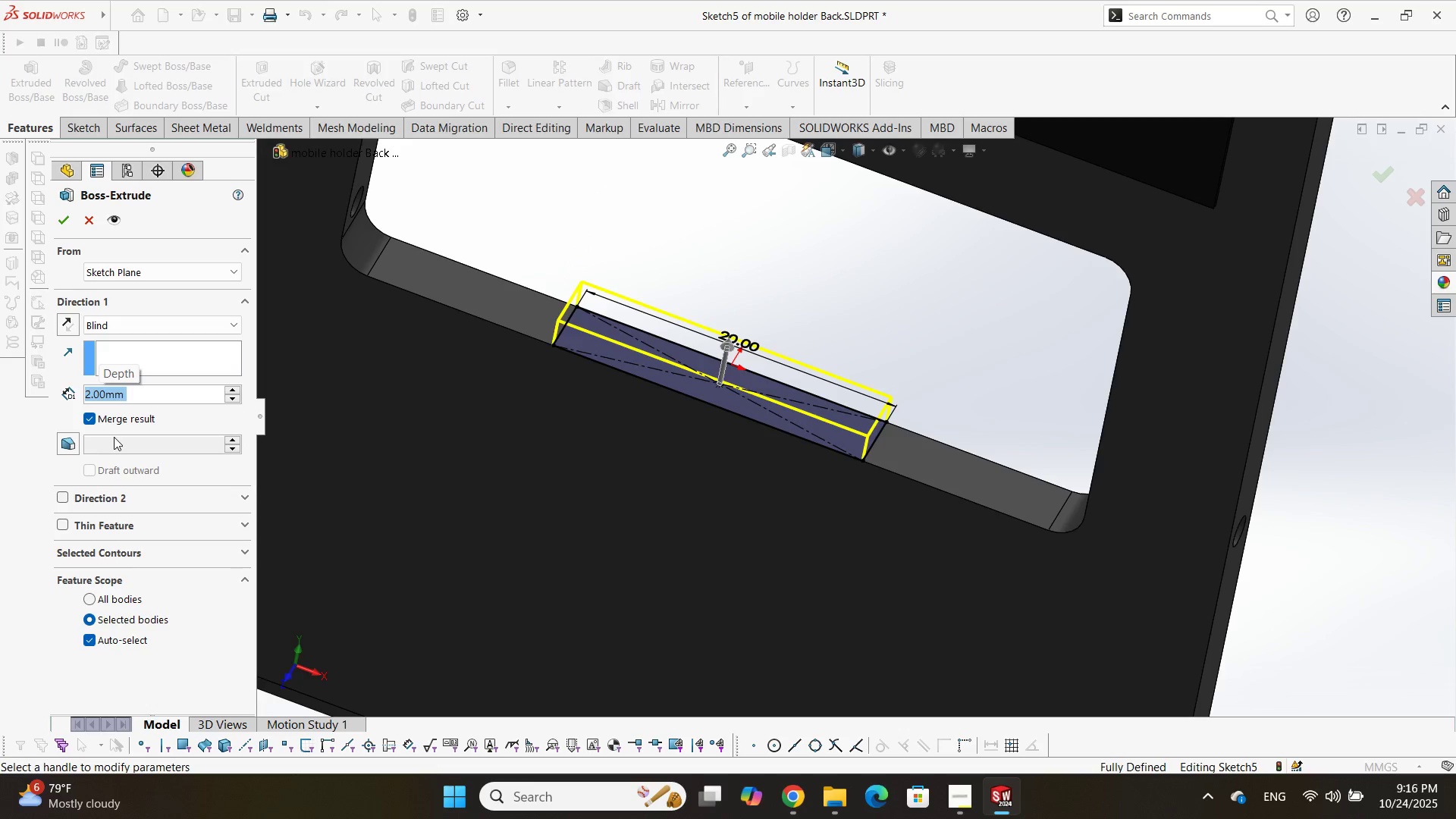 
key(NumpadEnter)
 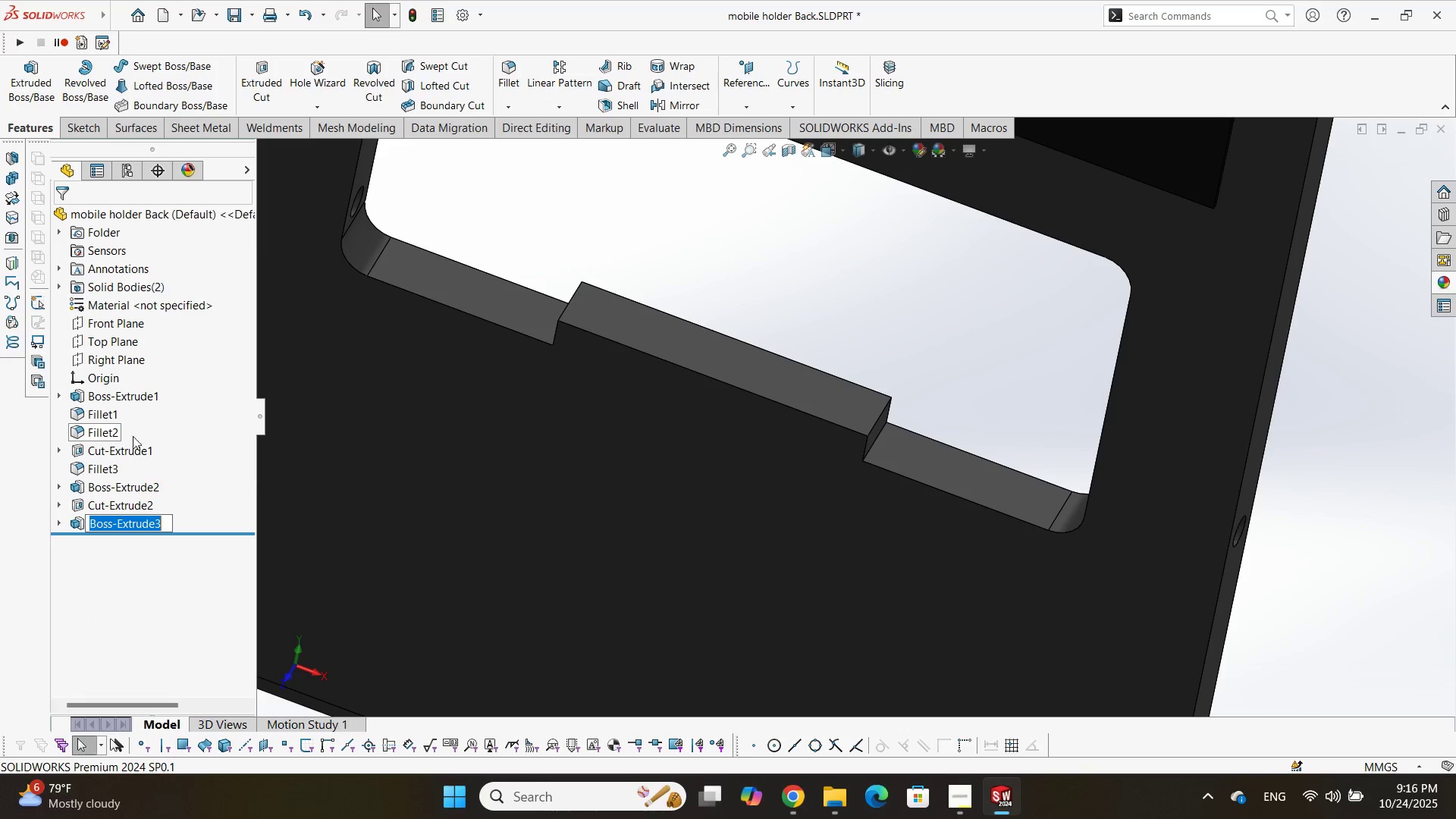 
mouse_move([390, 474])
 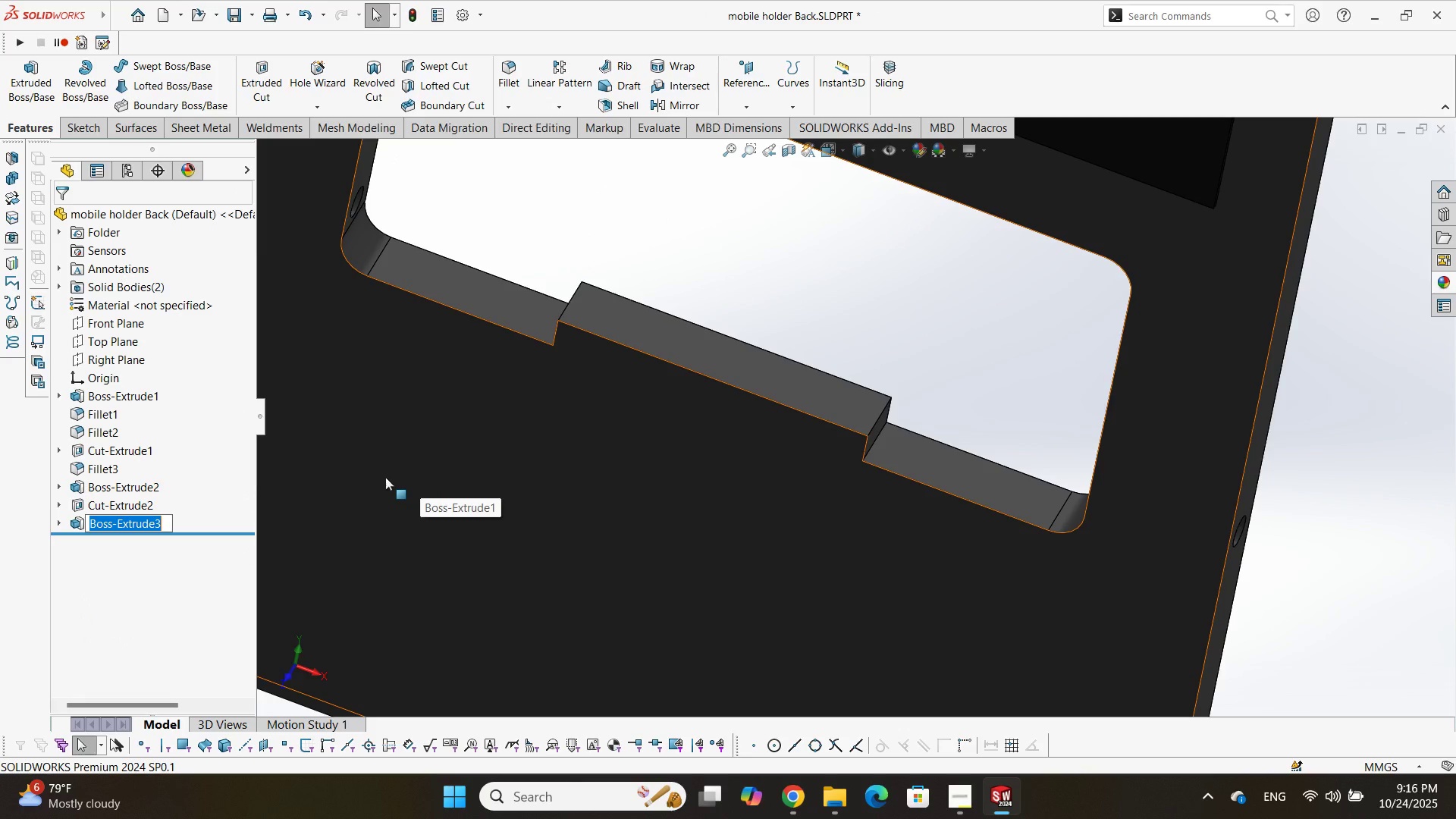 
wait(19.14)
 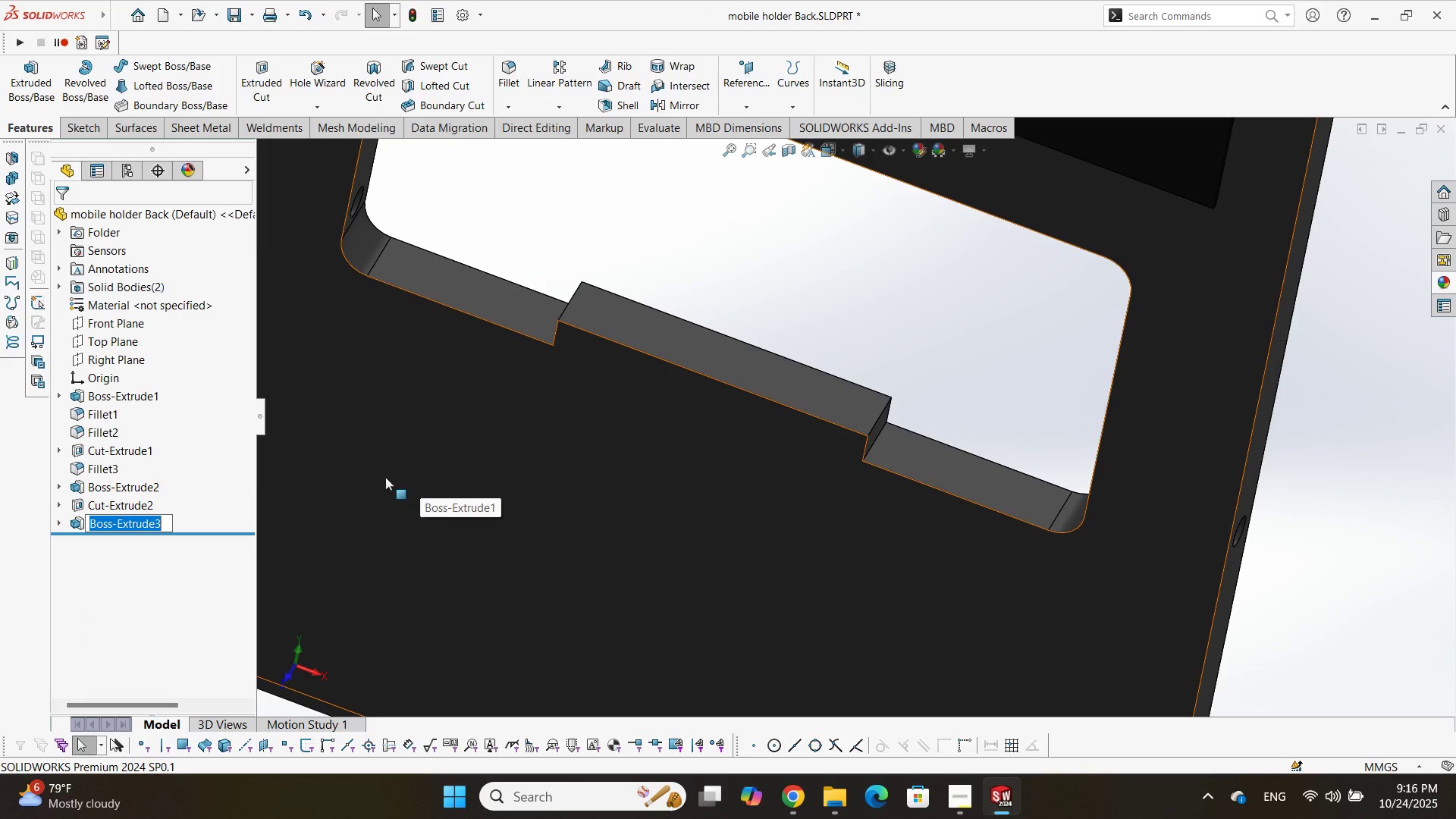 
scroll: coordinate [889, 431], scroll_direction: down, amount: 3.0
 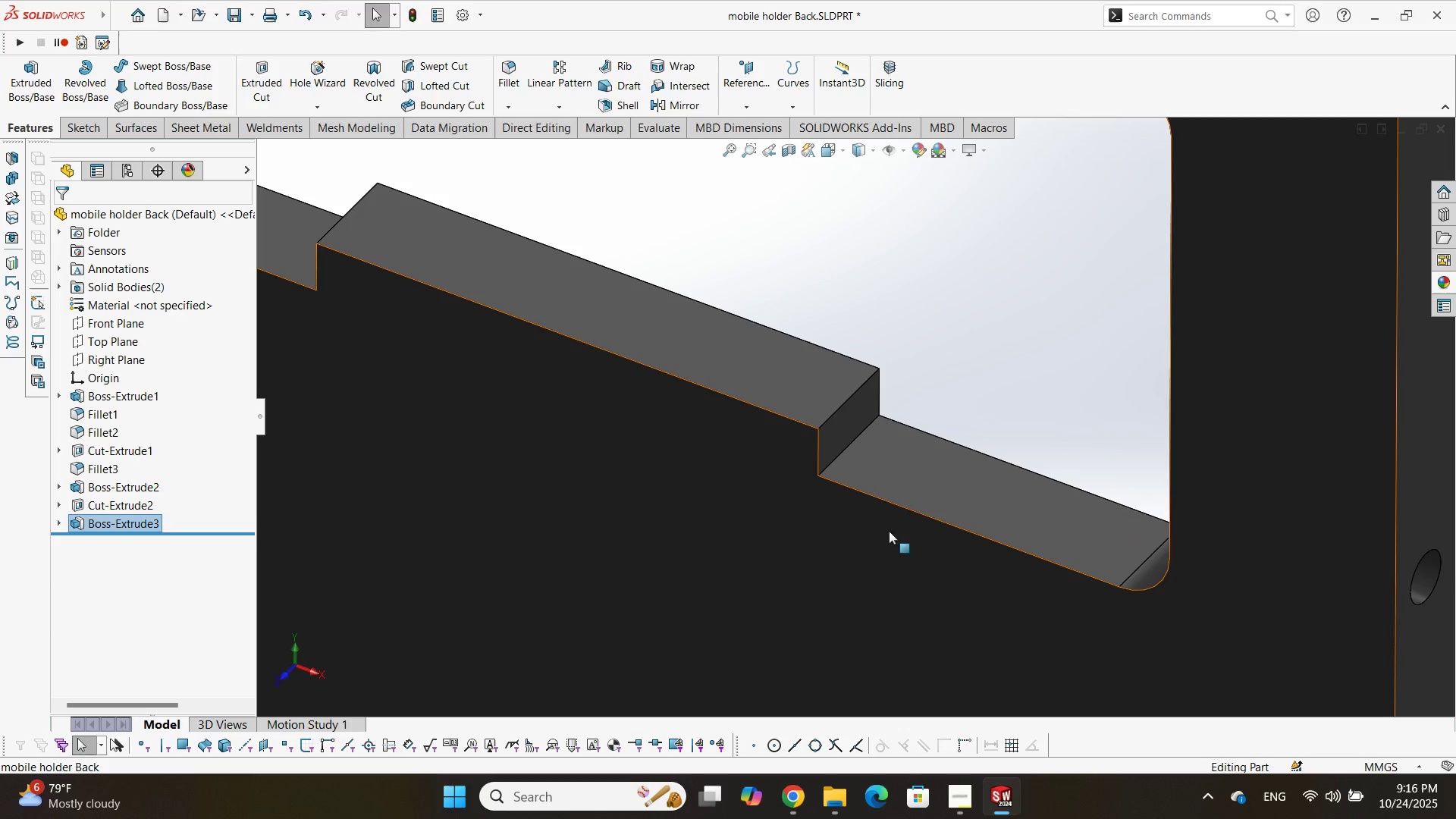 
scroll: coordinate [935, 538], scroll_direction: up, amount: 2.0
 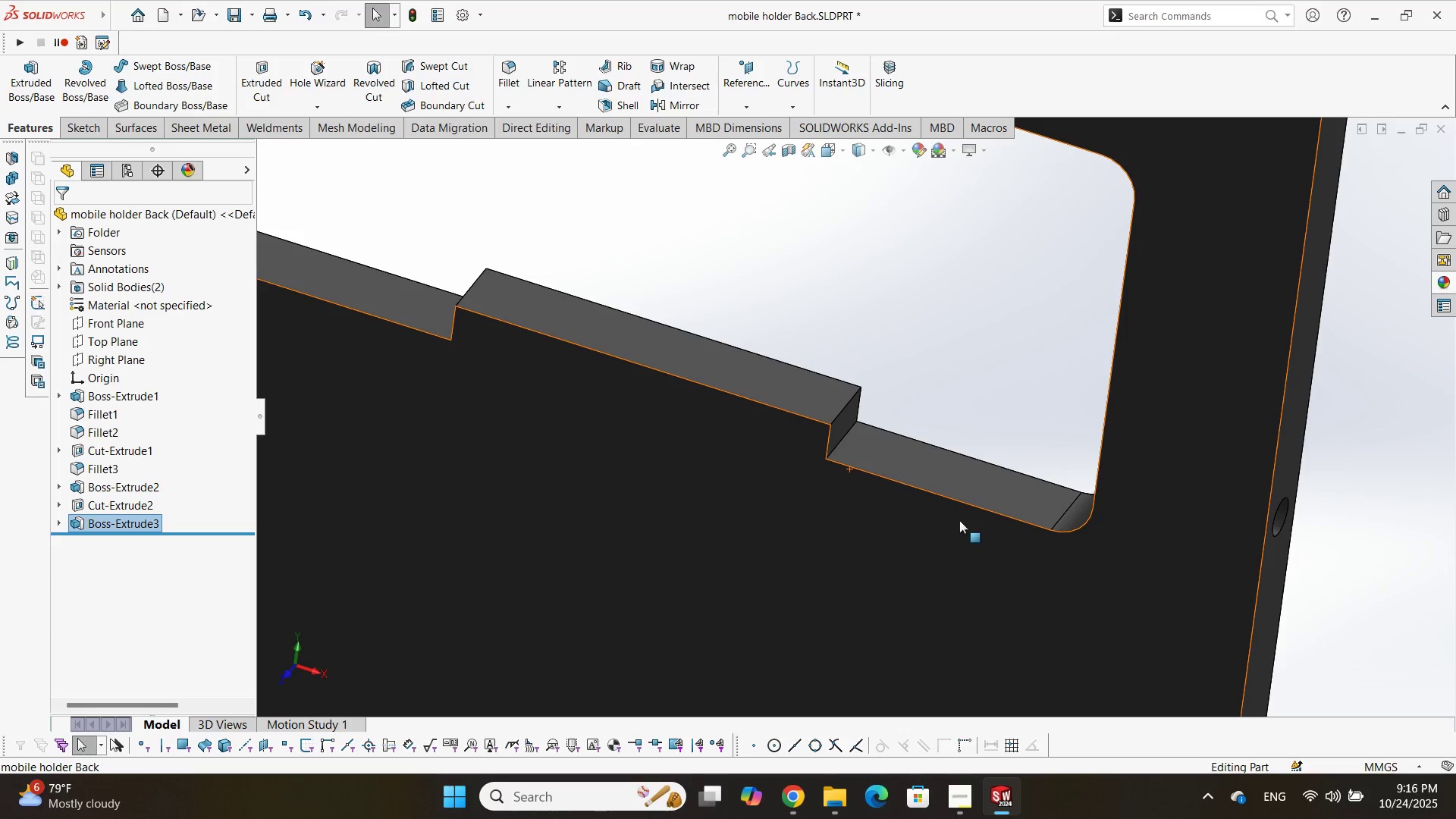 
left_click([959, 520])
 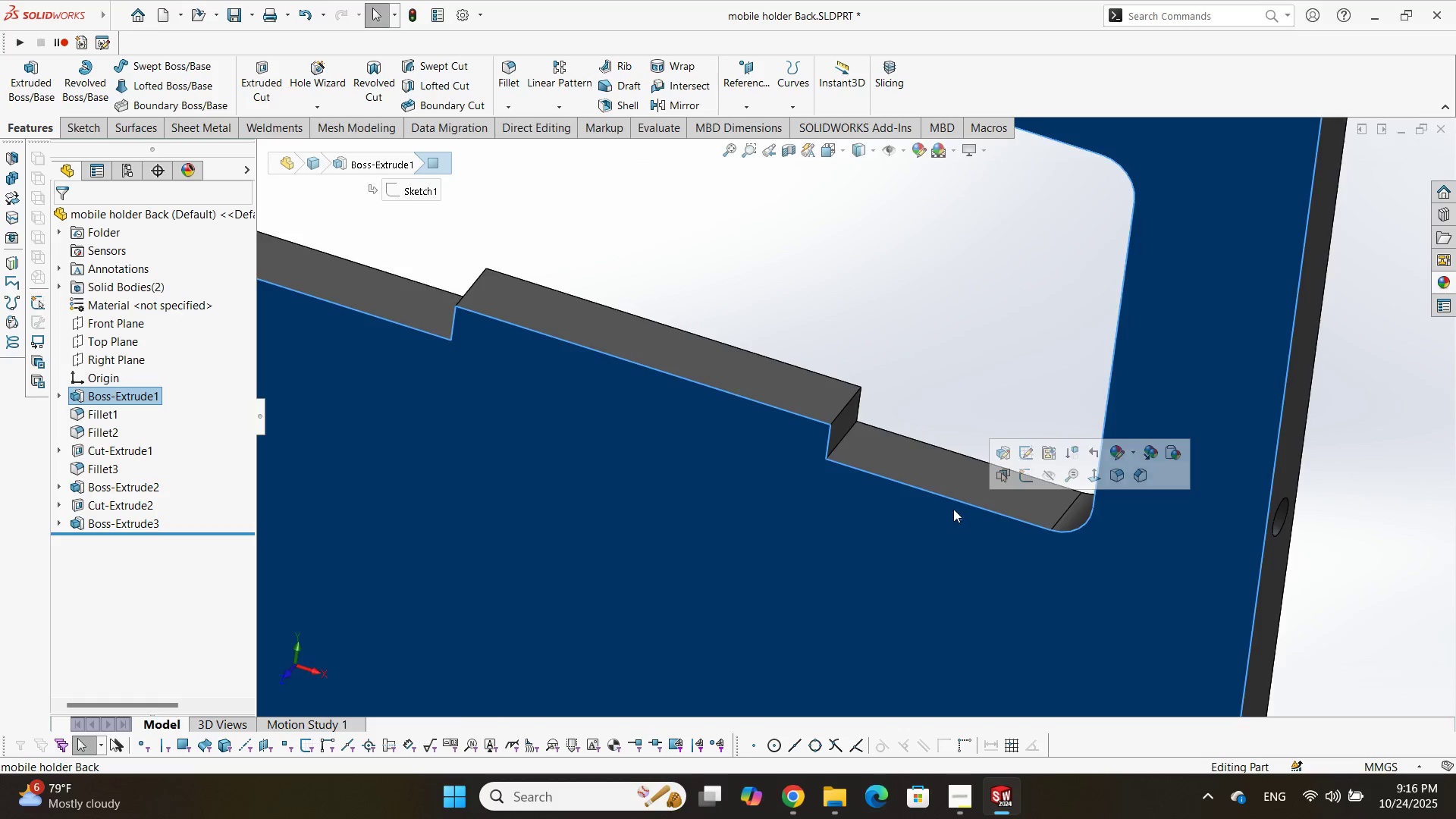 
scroll: coordinate [833, 393], scroll_direction: up, amount: 7.0
 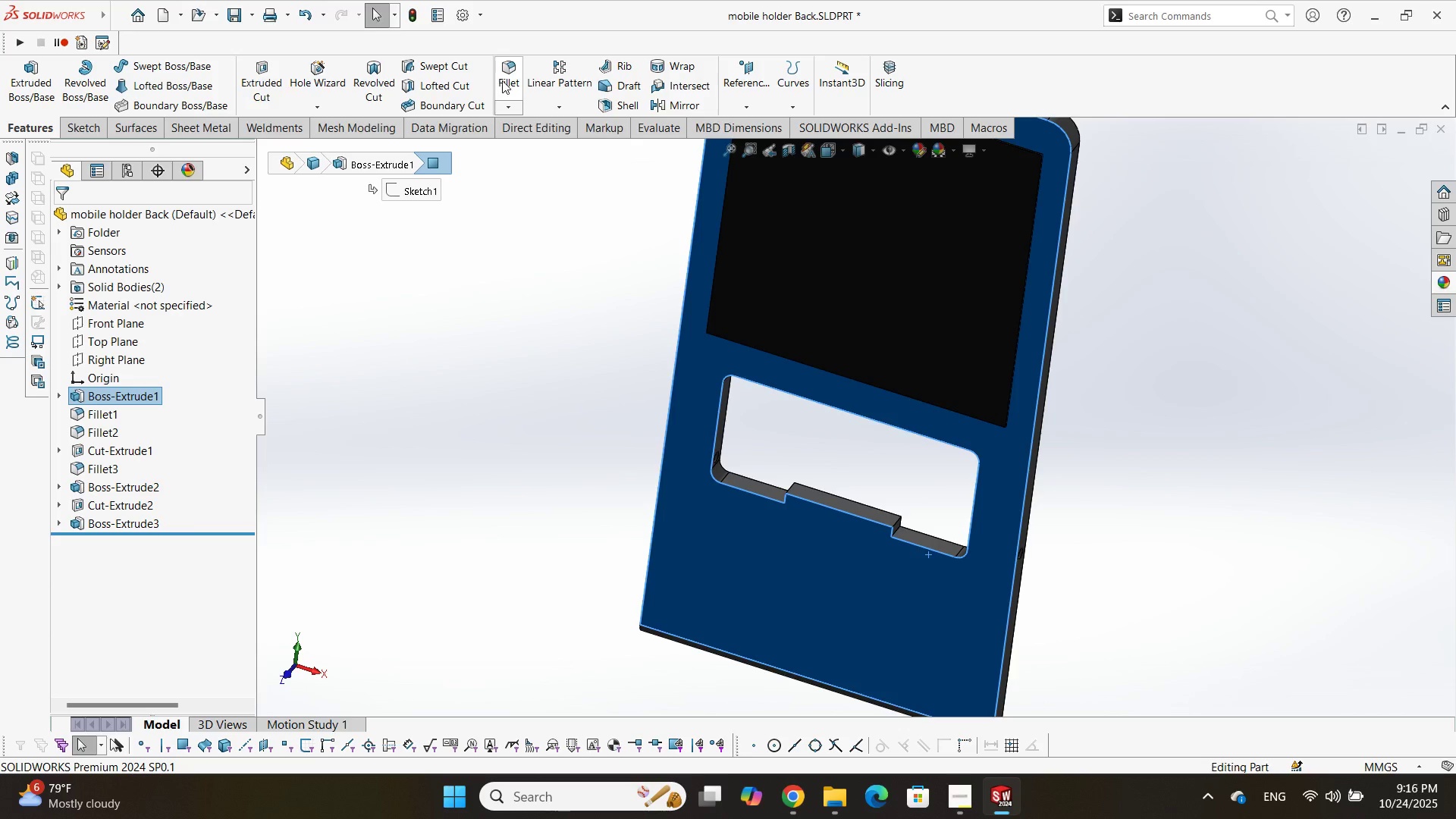 
left_click([513, 106])
 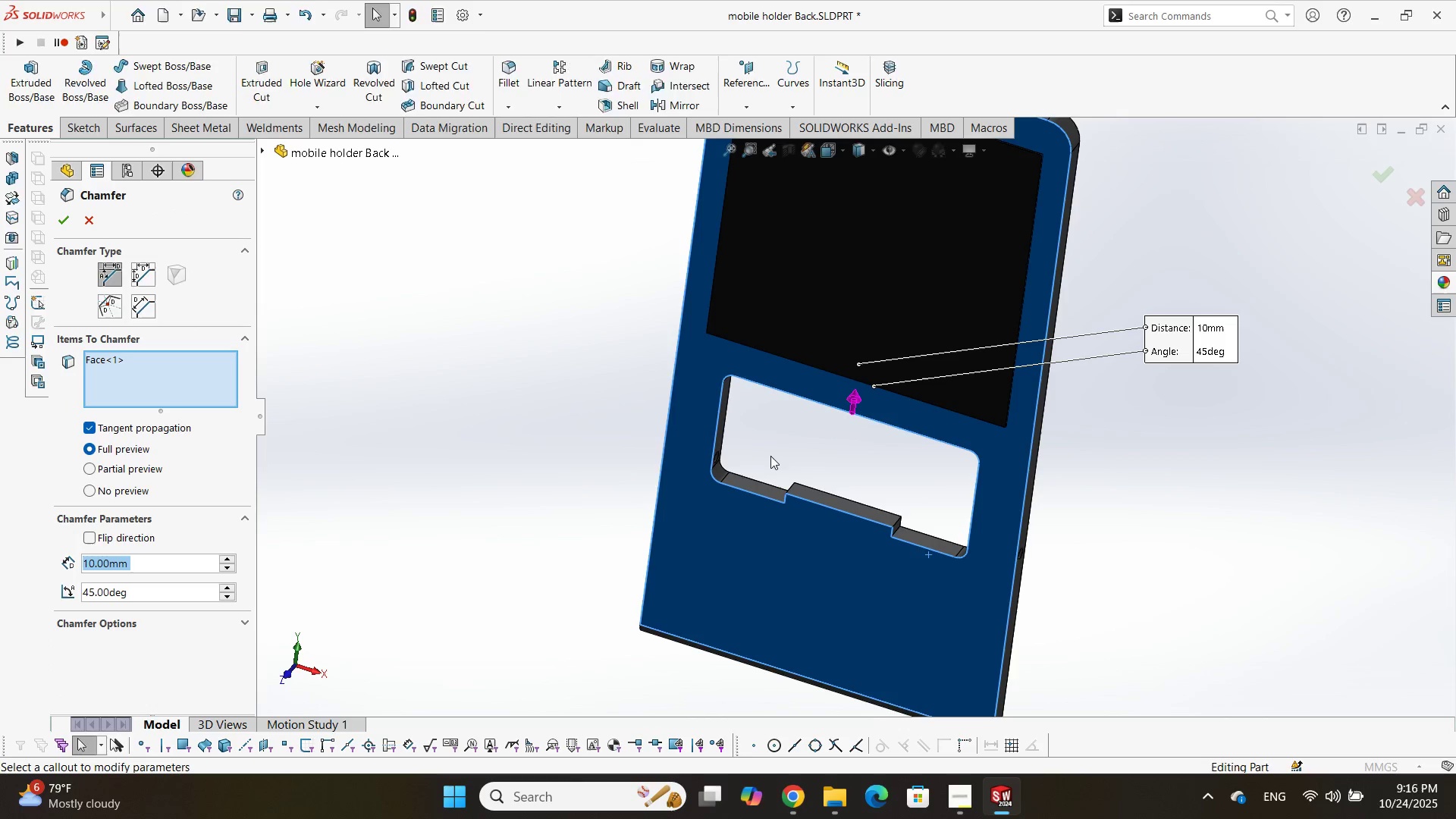 
scroll: coordinate [799, 431], scroll_direction: up, amount: 1.0
 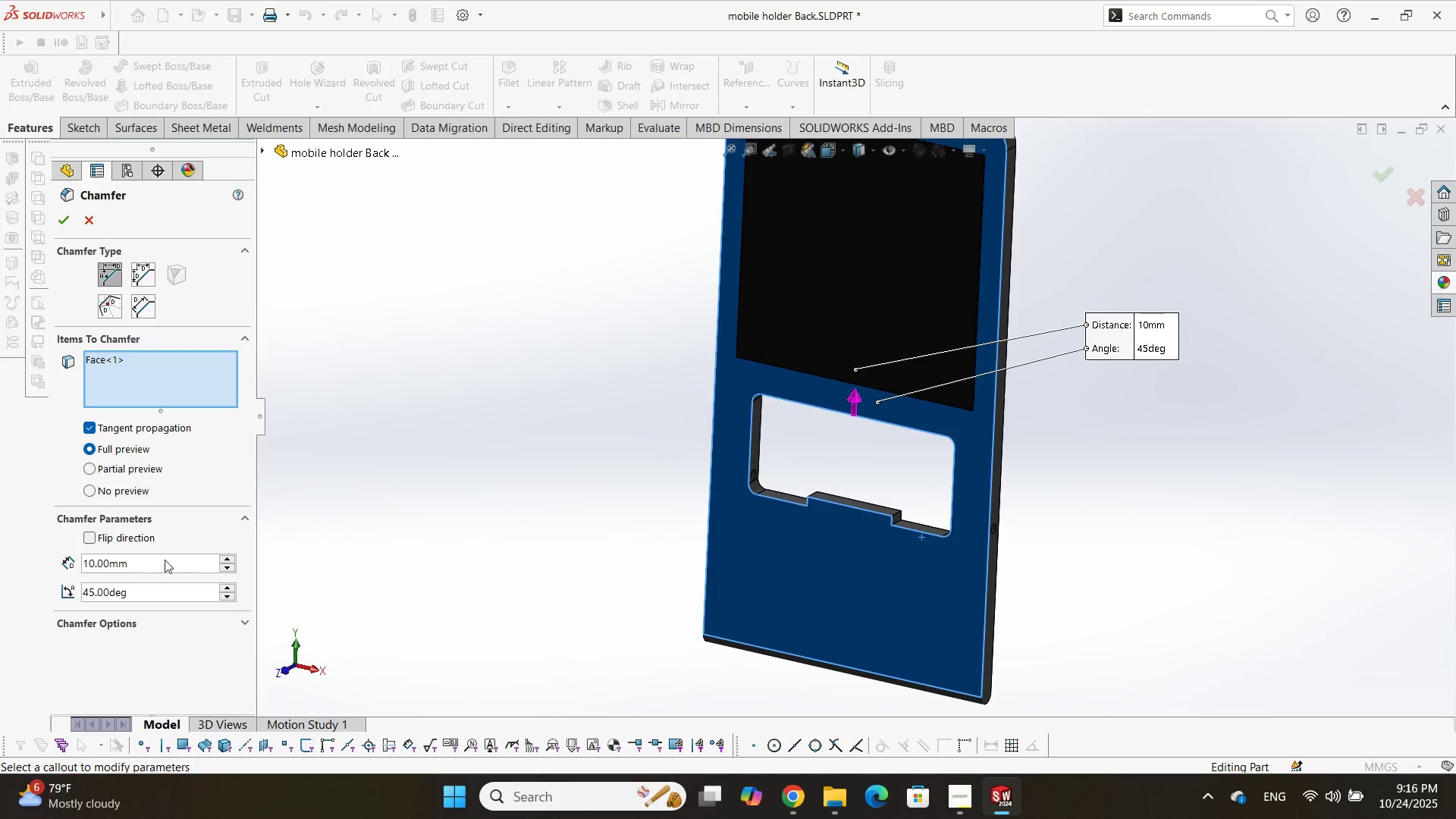 
double_click([155, 566])
 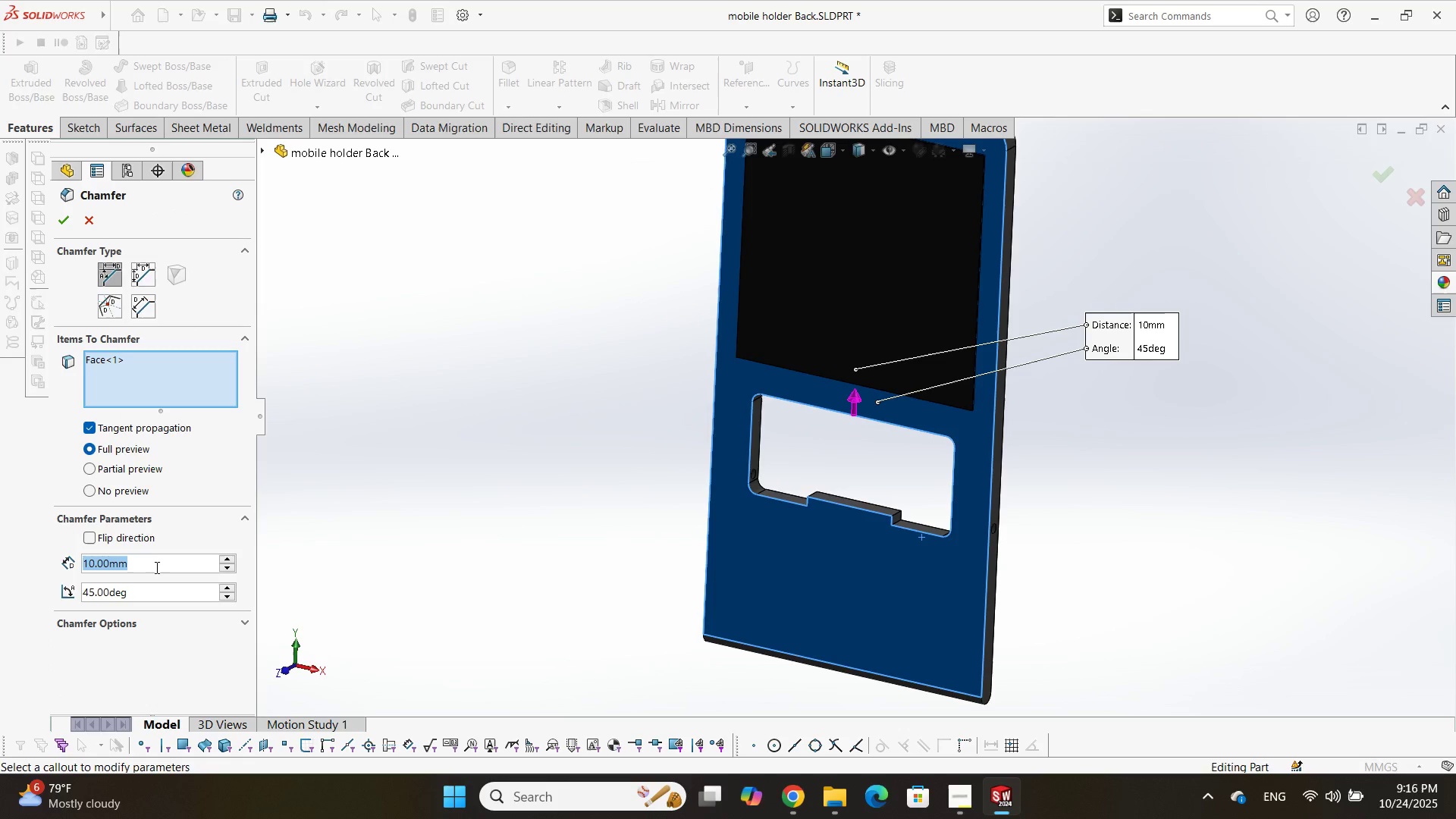 
key(Numpad0)
 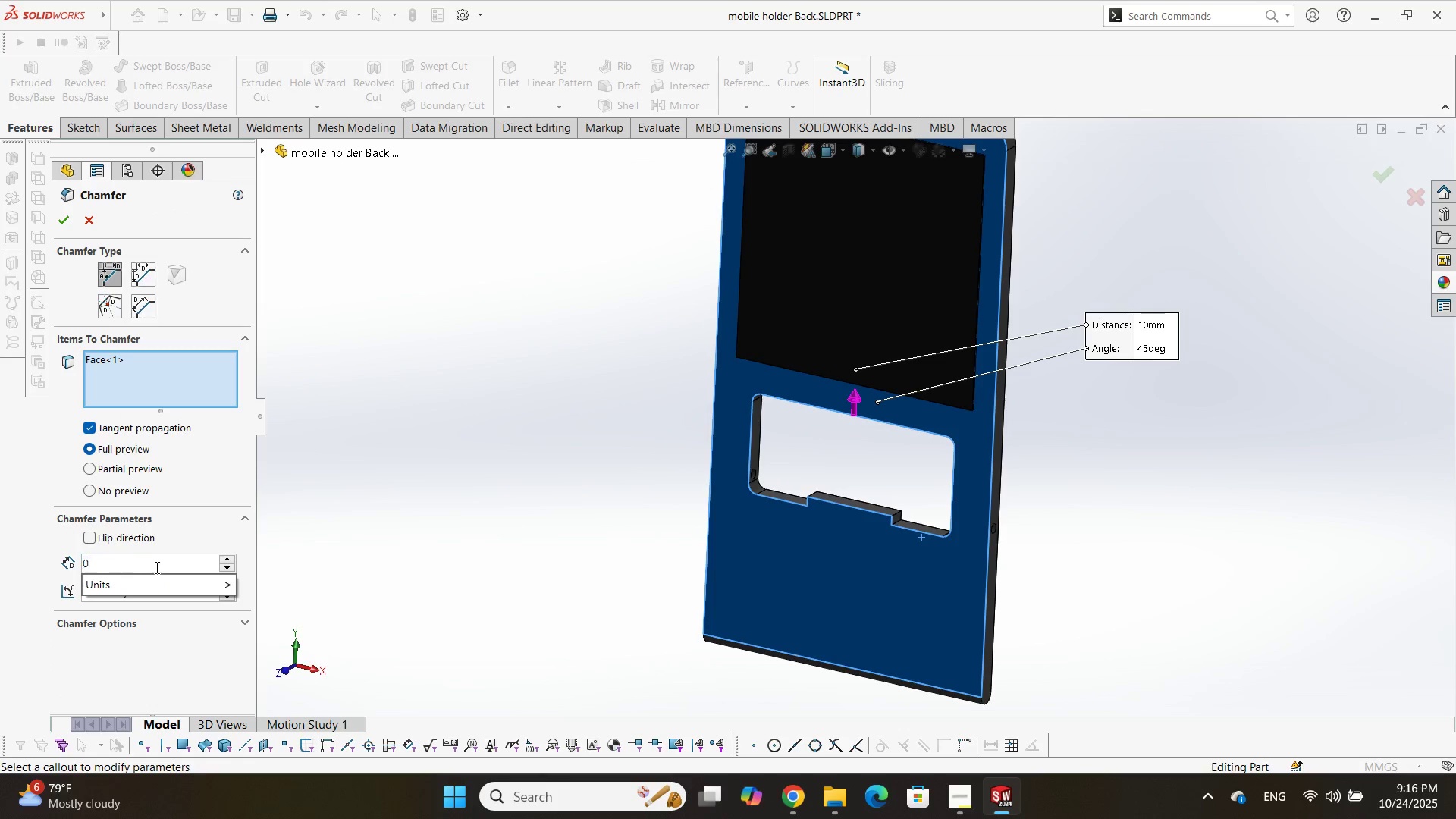 
key(NumpadDecimal)
 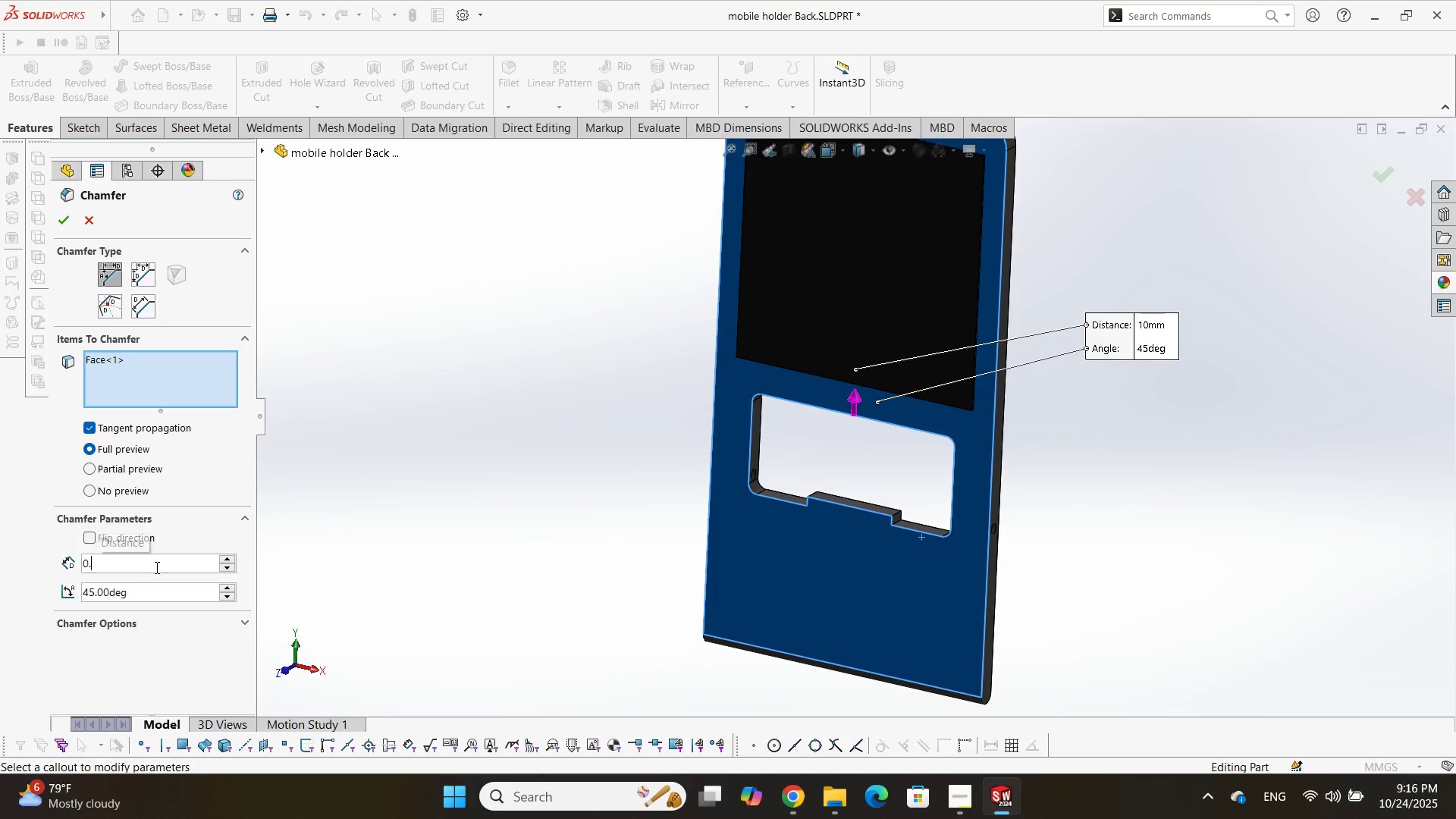 
key(Numpad1)
 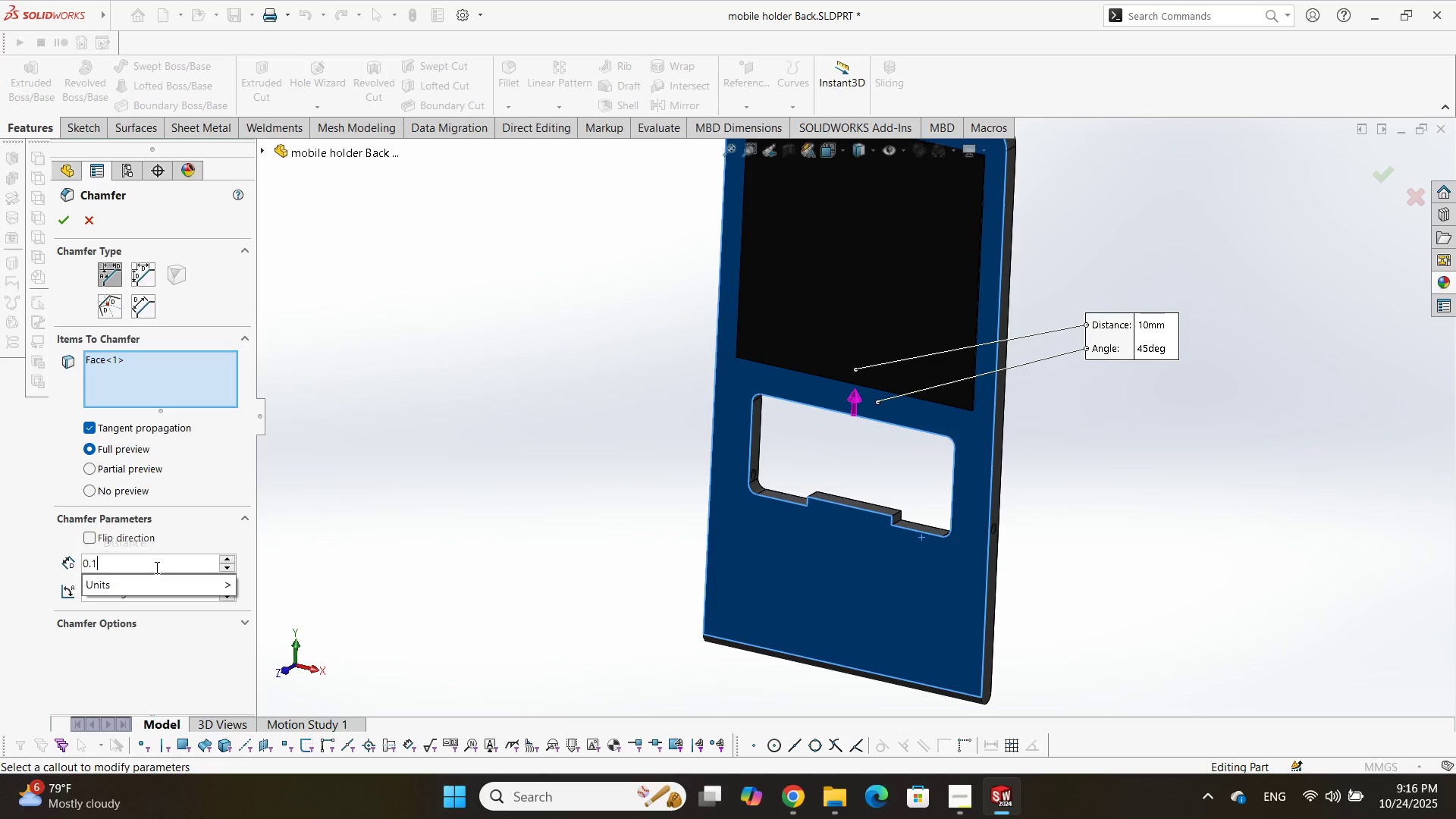 
key(NumpadEnter)
 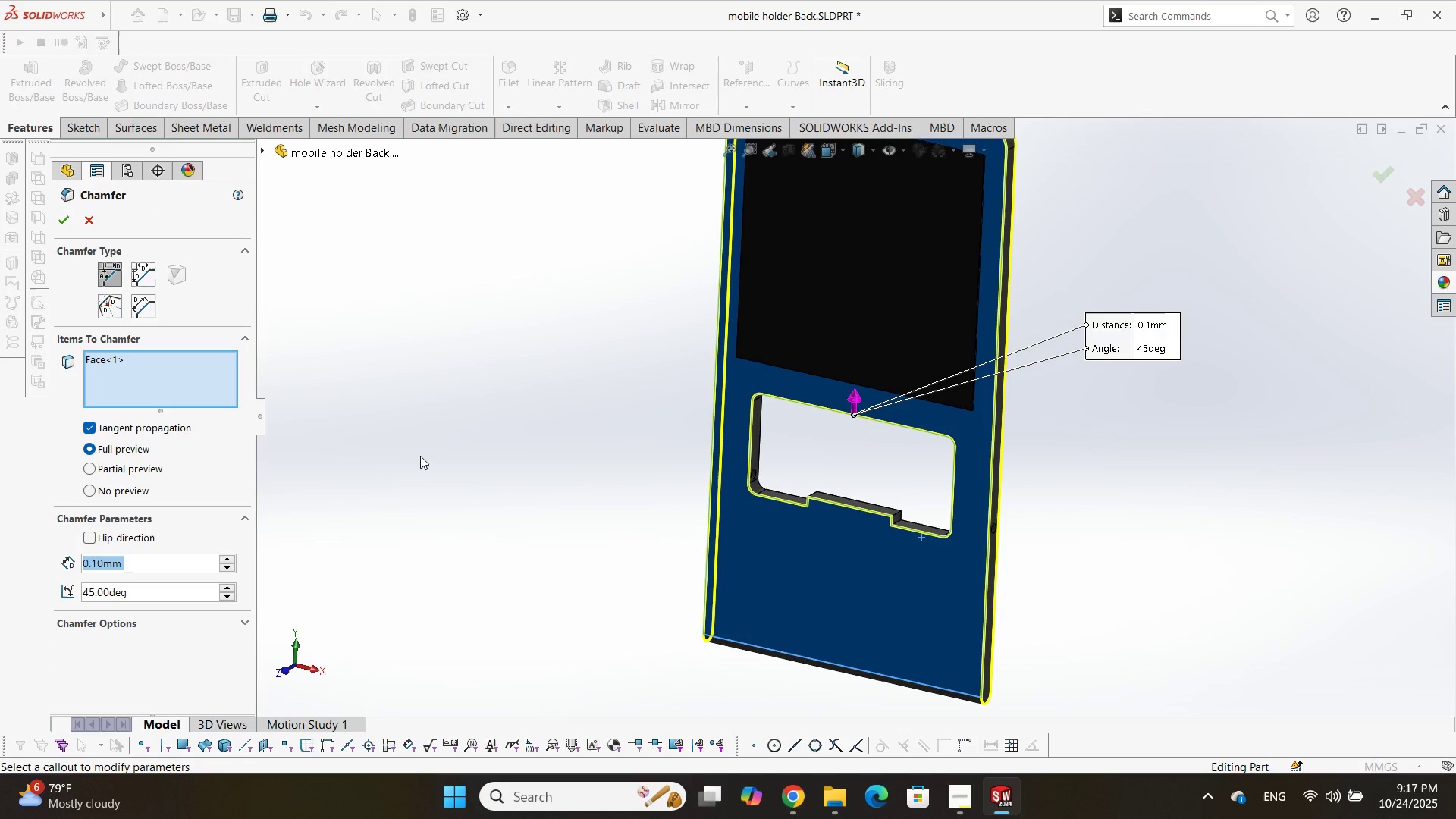 
scroll: coordinate [979, 234], scroll_direction: down, amount: 5.0
 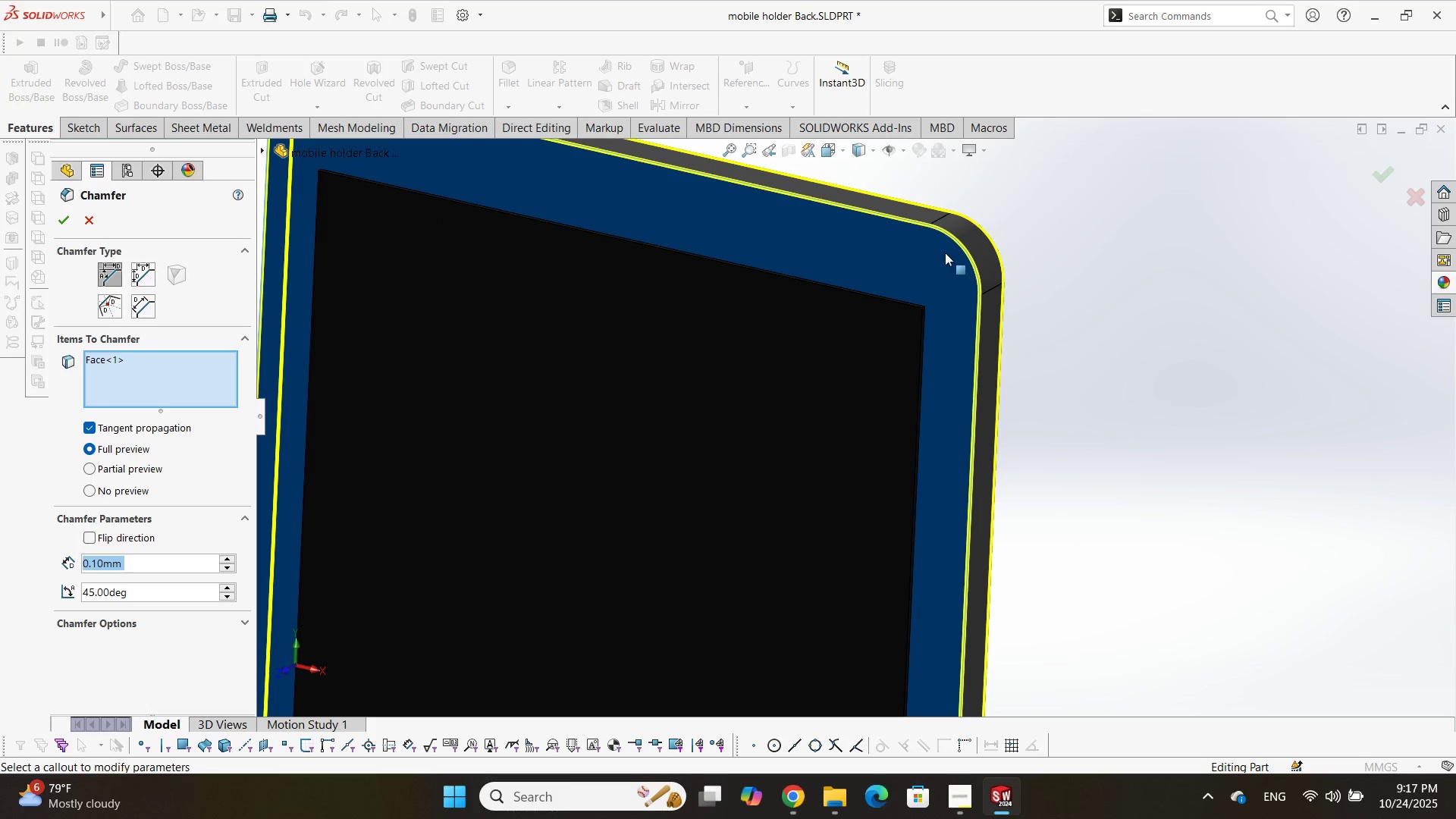 
left_click([945, 253])
 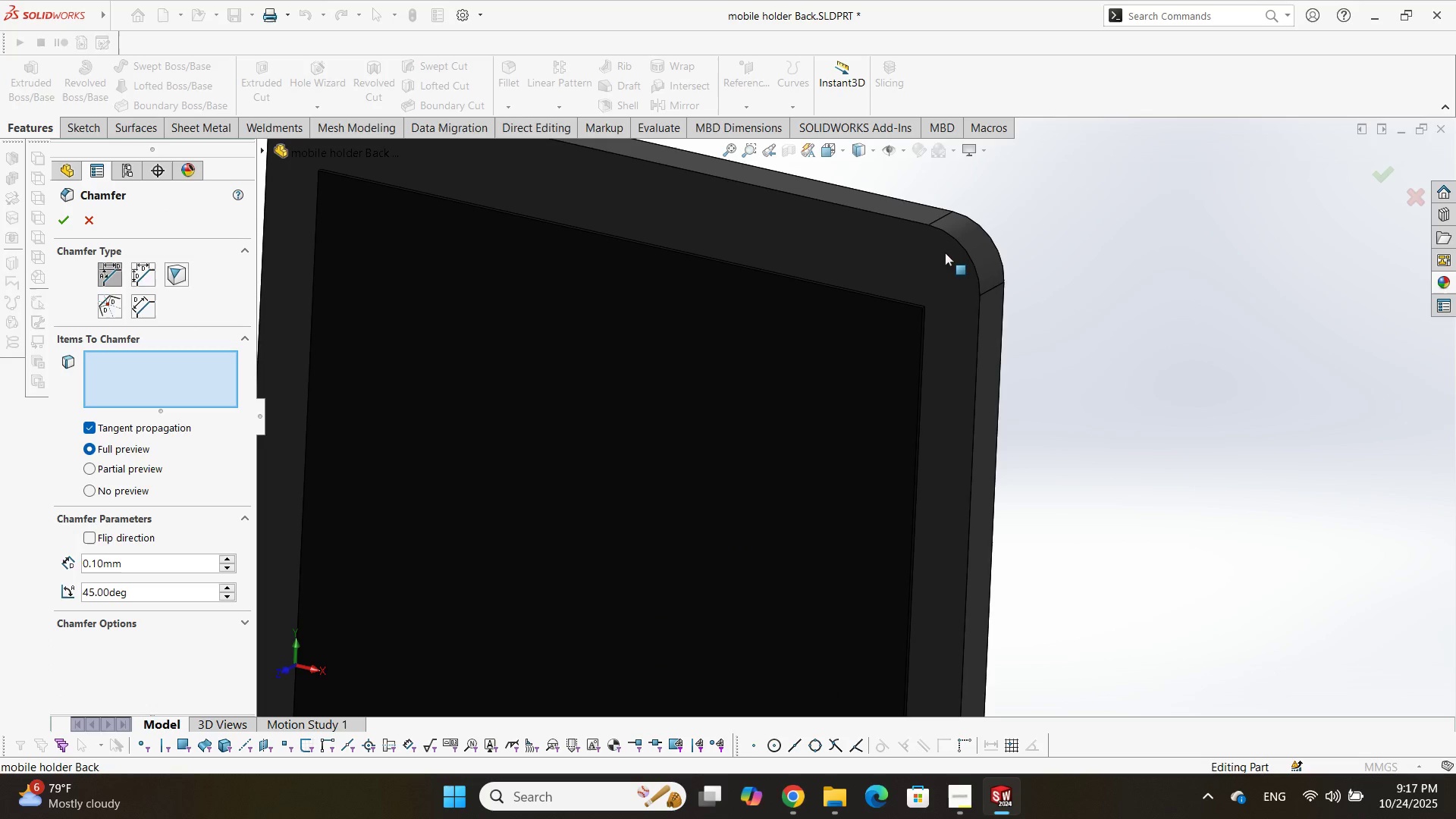 
left_click([945, 253])
 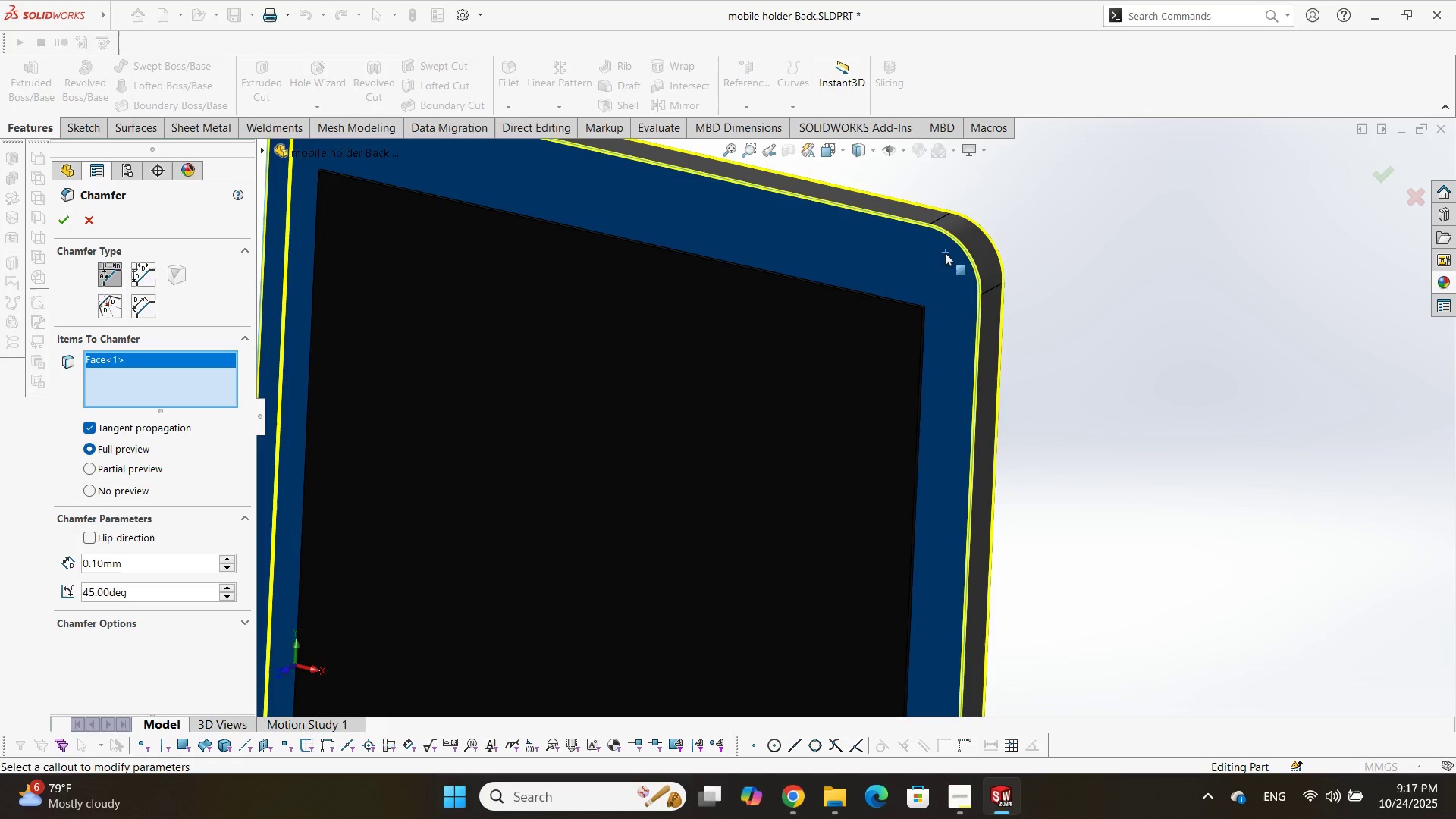 
scroll: coordinate [1100, 563], scroll_direction: up, amount: 2.0
 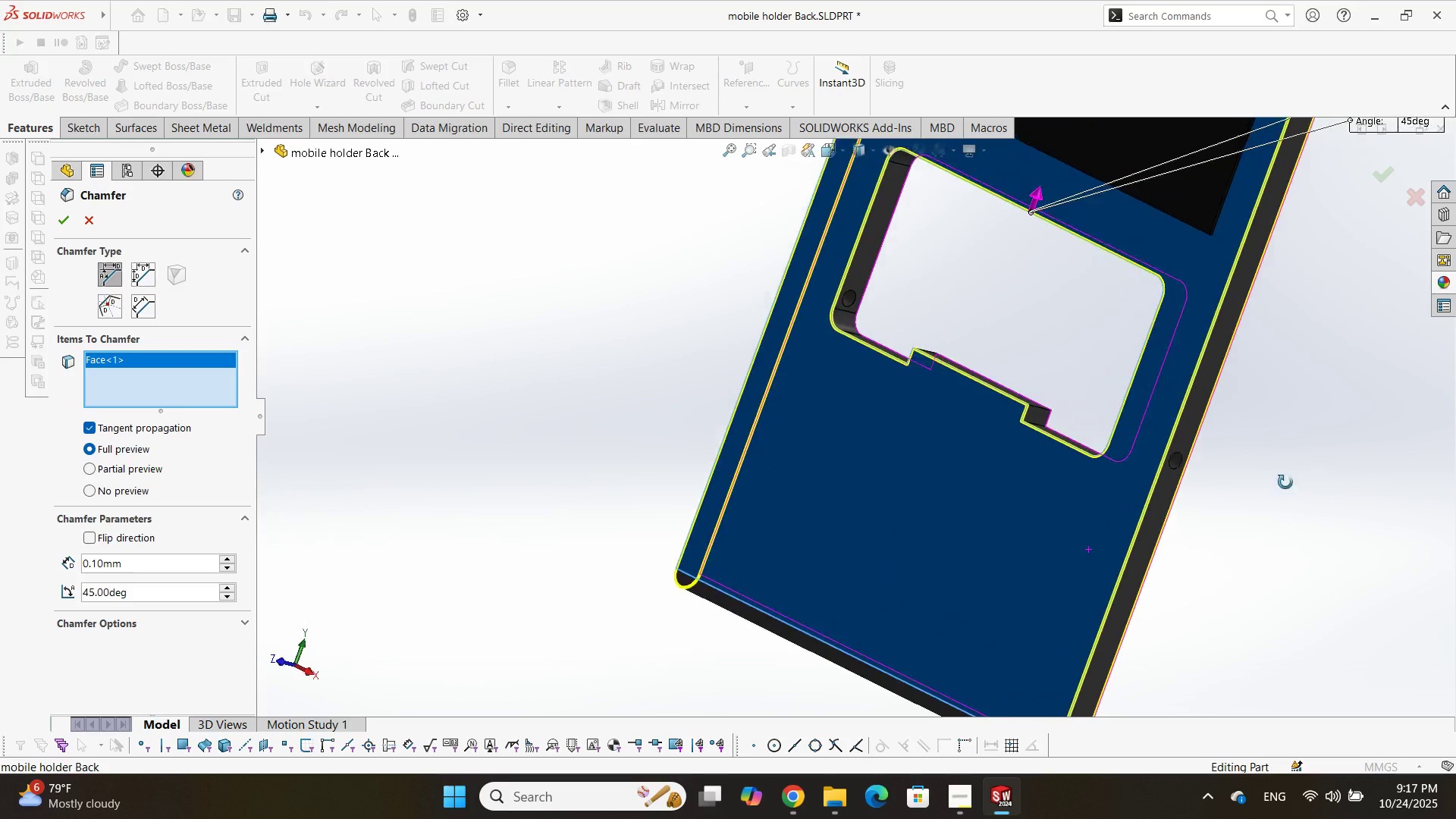 
scroll: coordinate [1058, 397], scroll_direction: down, amount: 5.0
 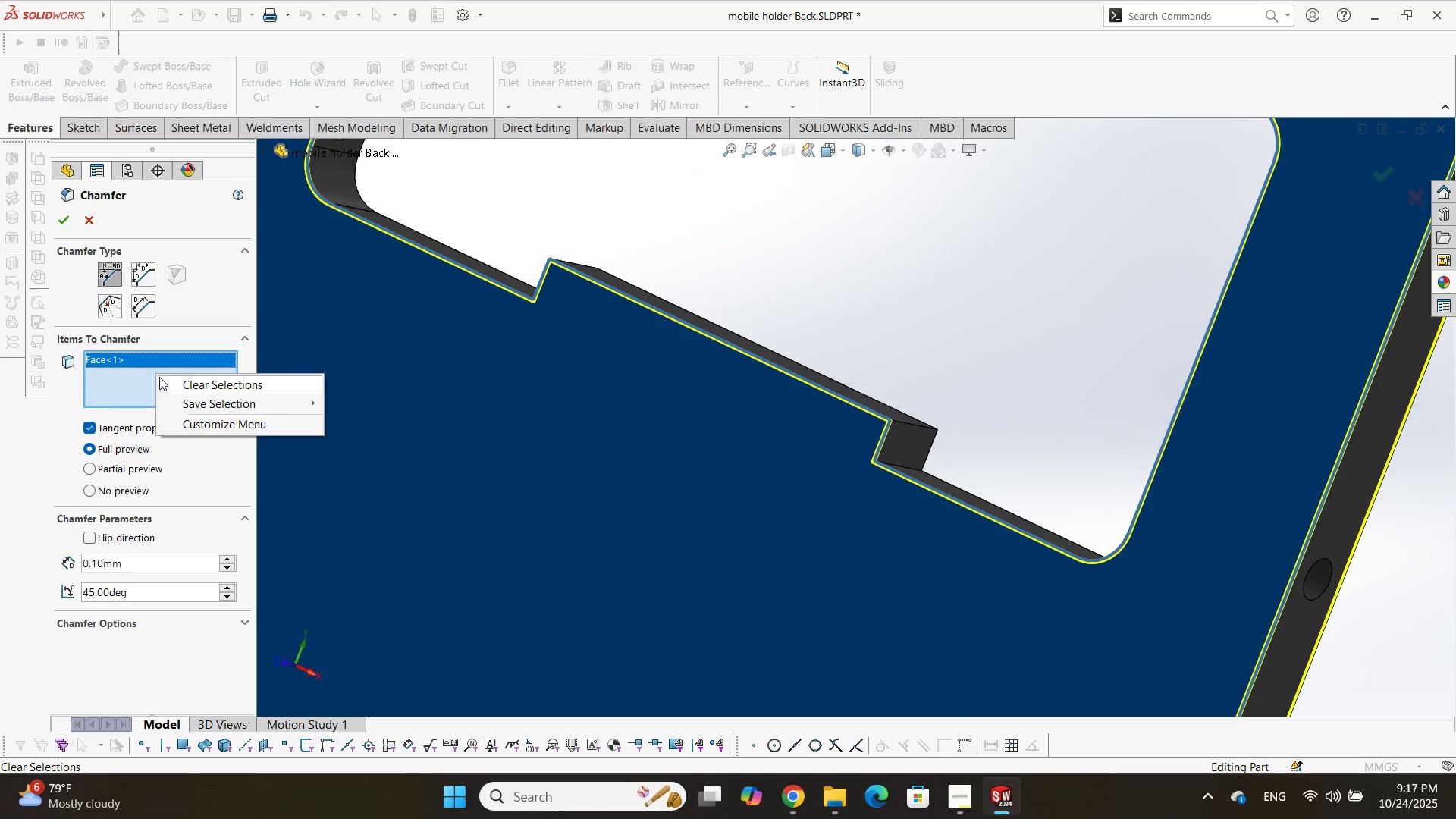 
left_click([174, 382])
 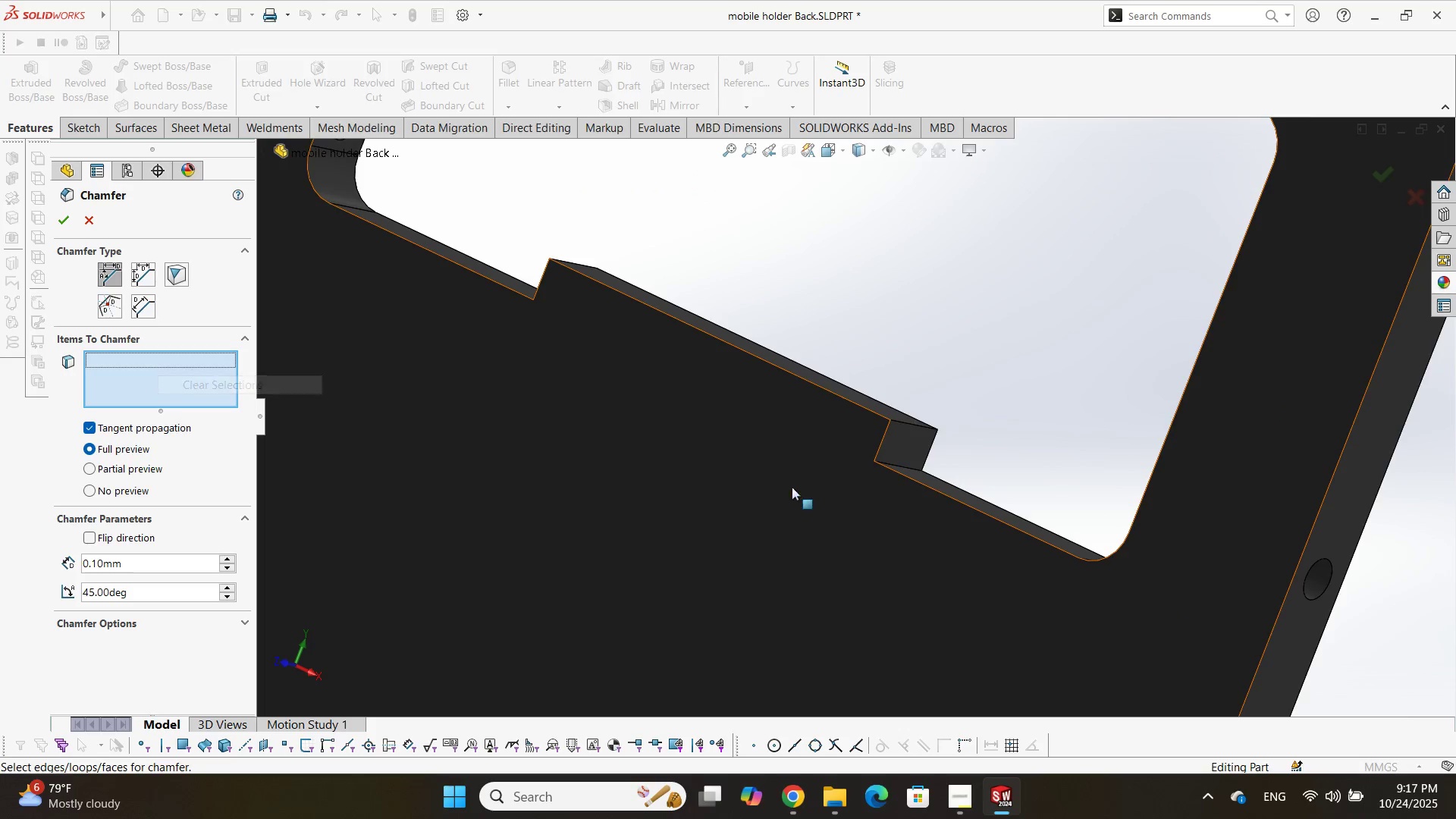 
scroll: coordinate [820, 488], scroll_direction: down, amount: 3.0
 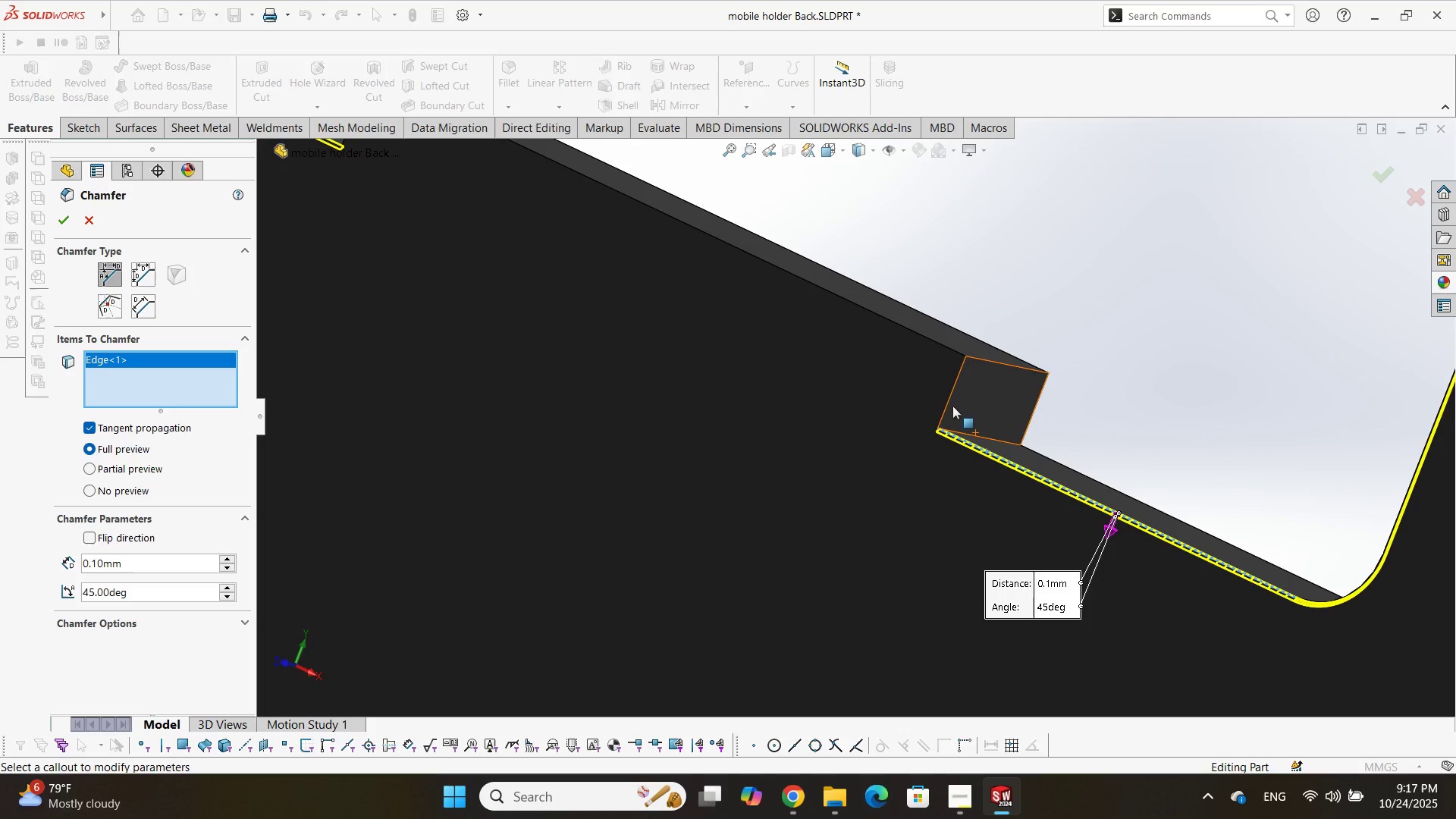 
left_click([946, 400])
 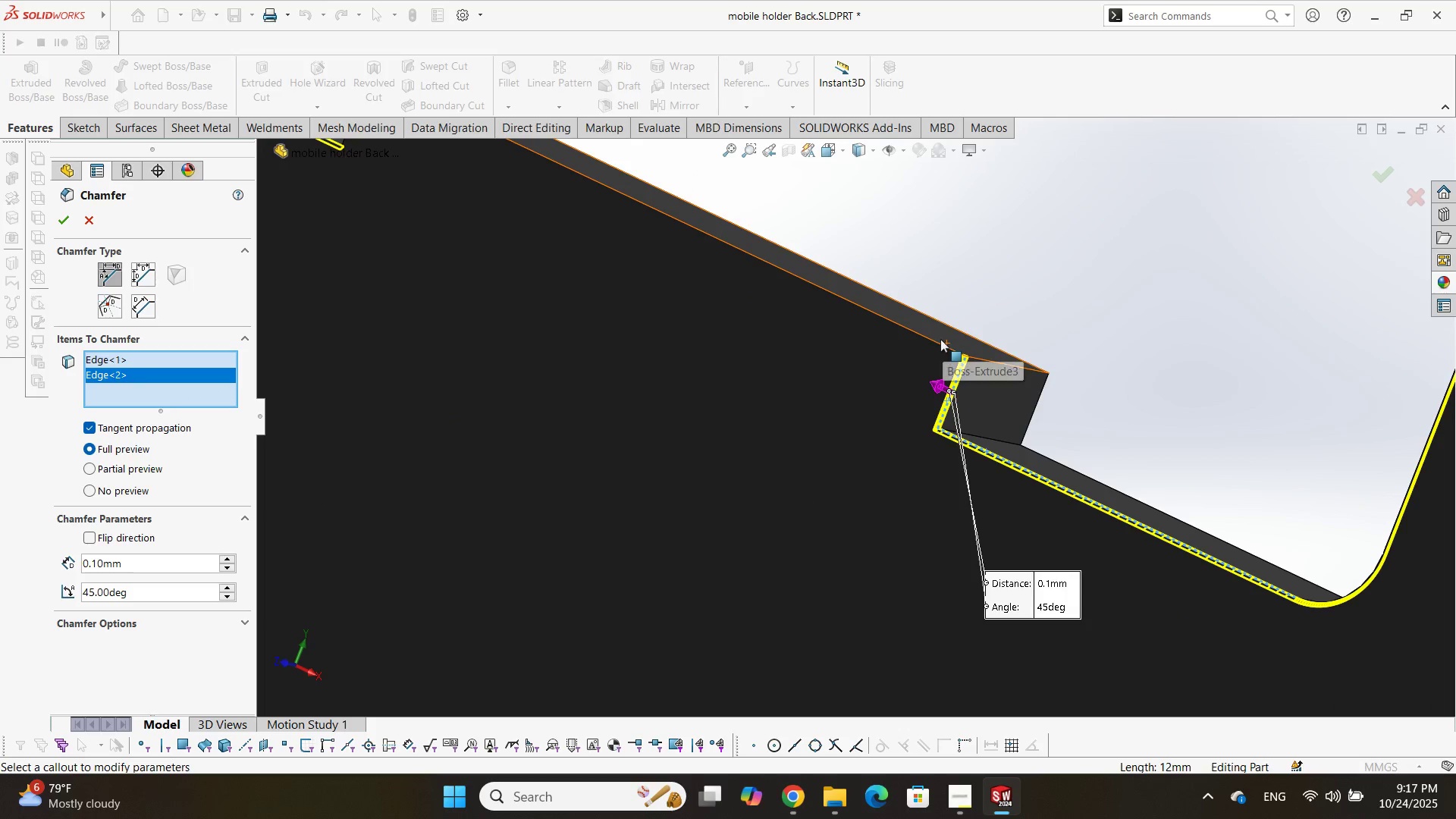 
left_click([934, 339])
 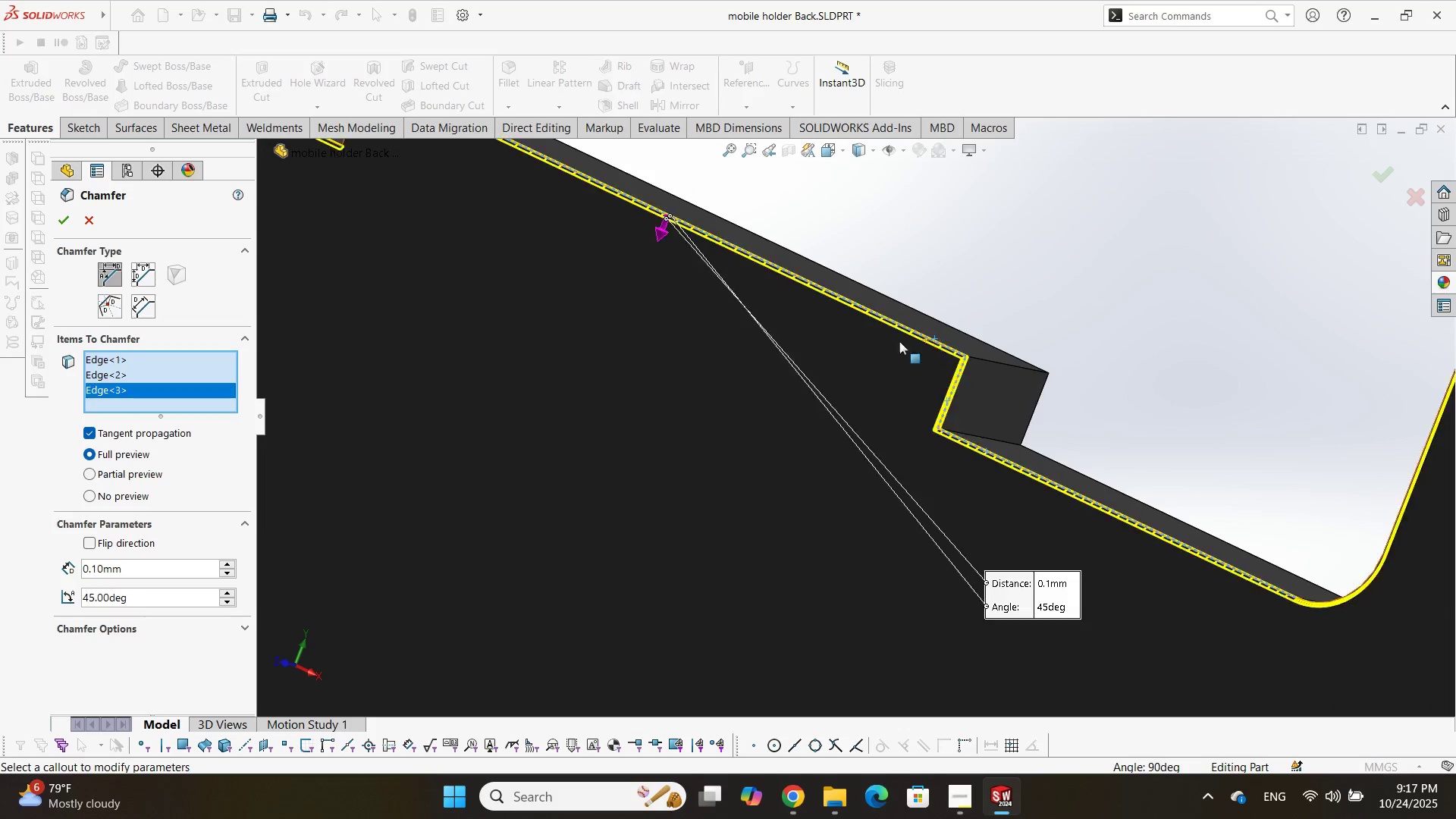 
scroll: coordinate [875, 344], scroll_direction: up, amount: 8.0
 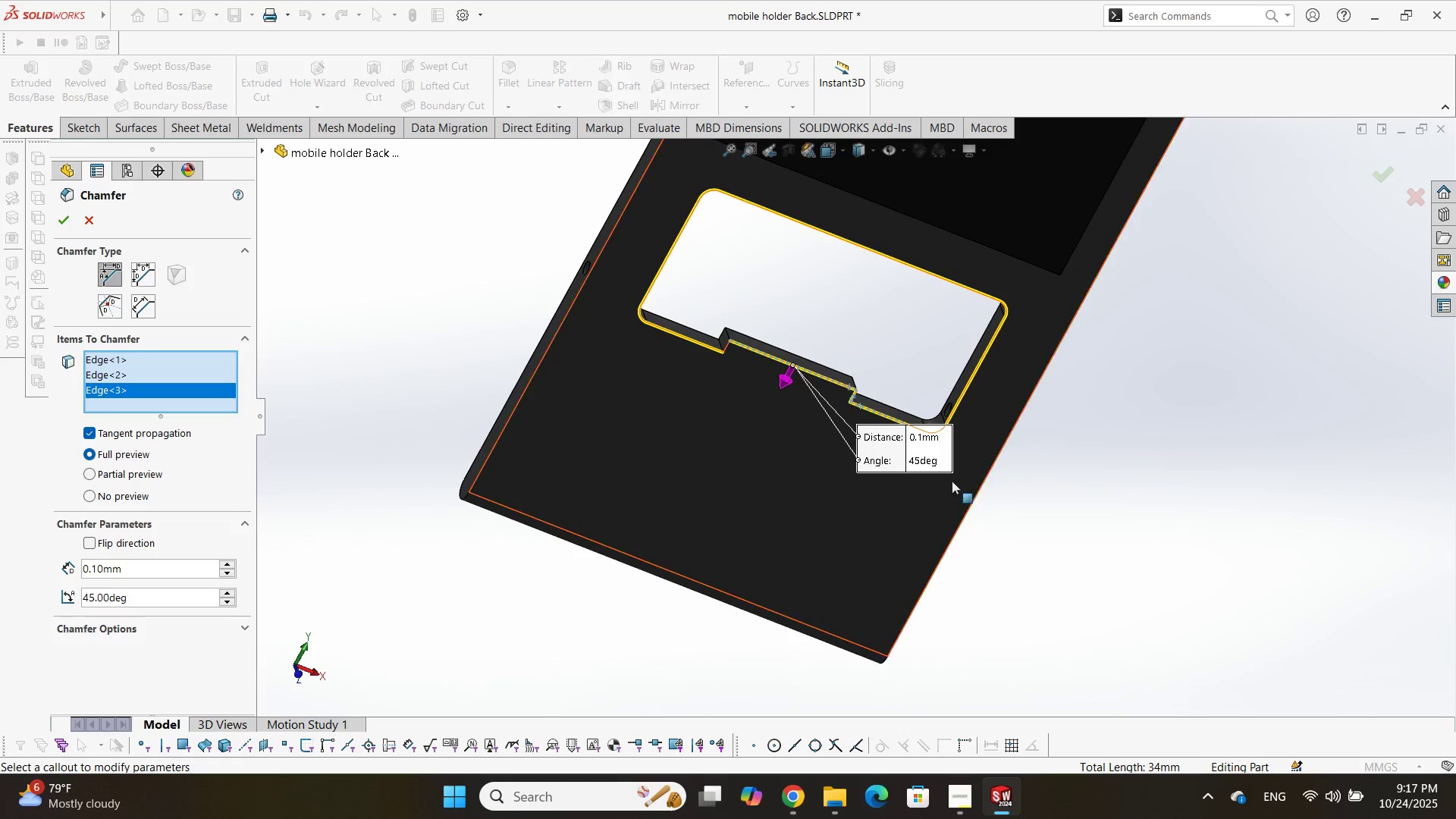 
scroll: coordinate [552, 322], scroll_direction: down, amount: 4.0
 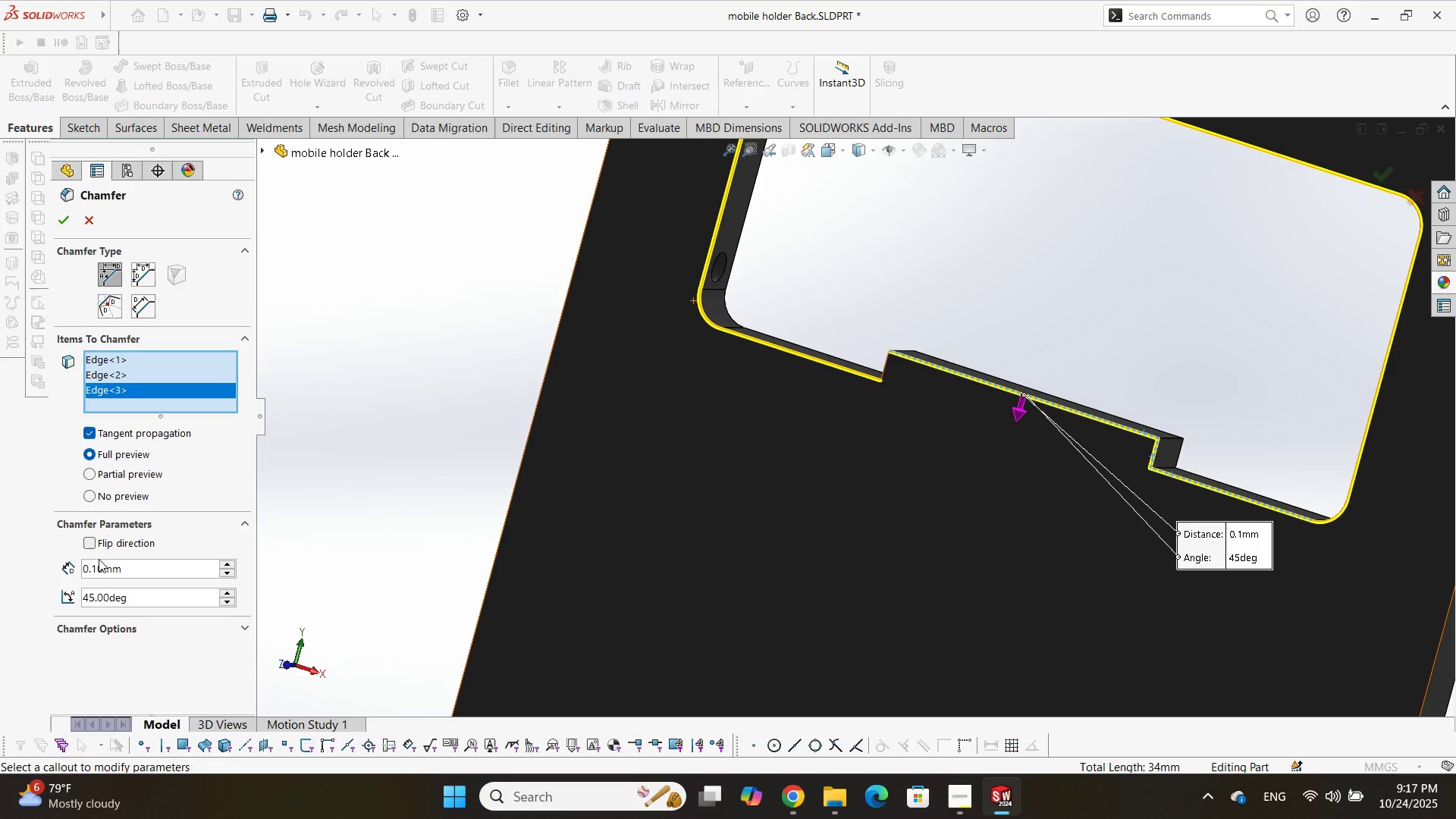 
double_click([98, 566])
 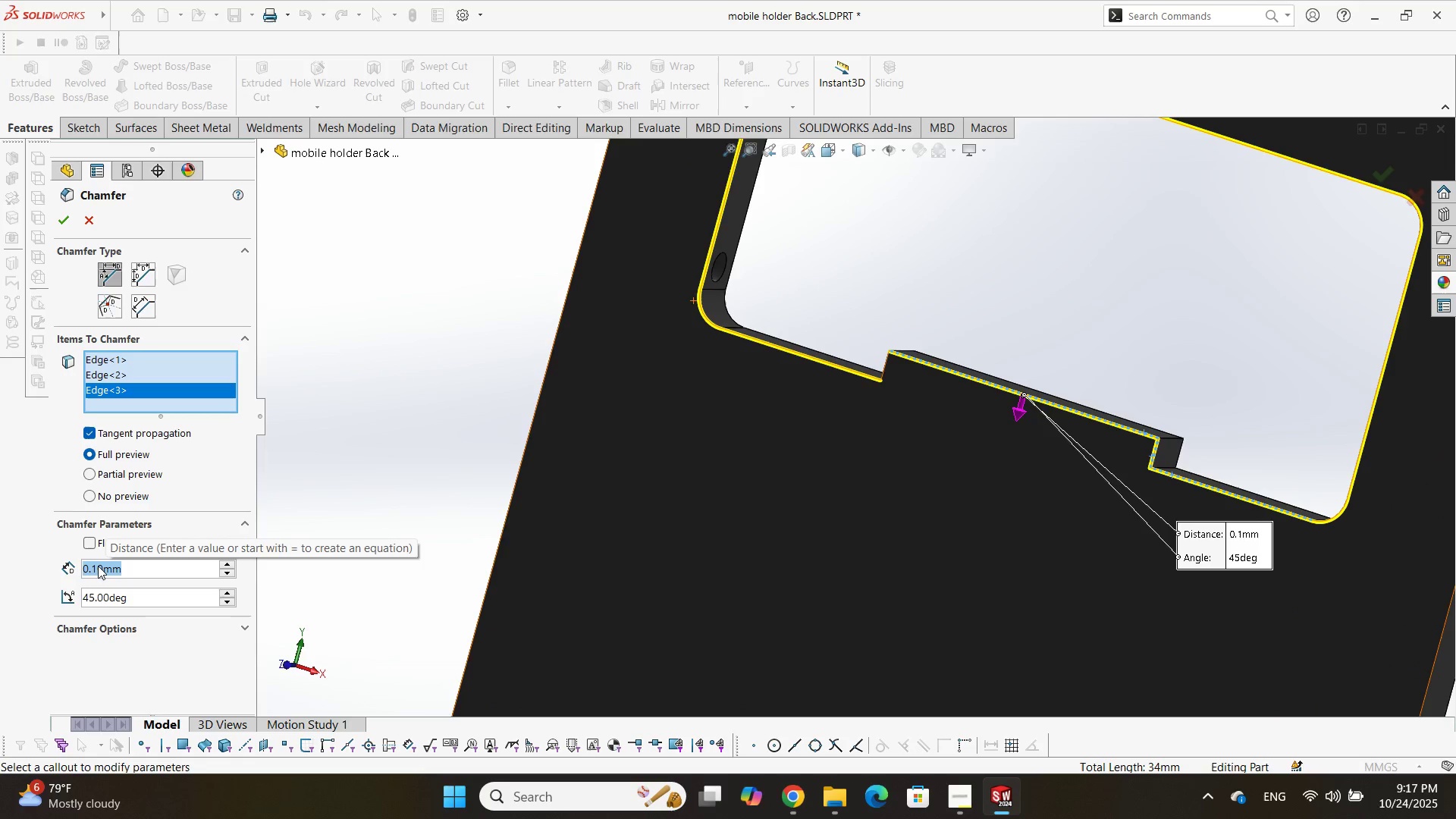 
key(Numpad0)
 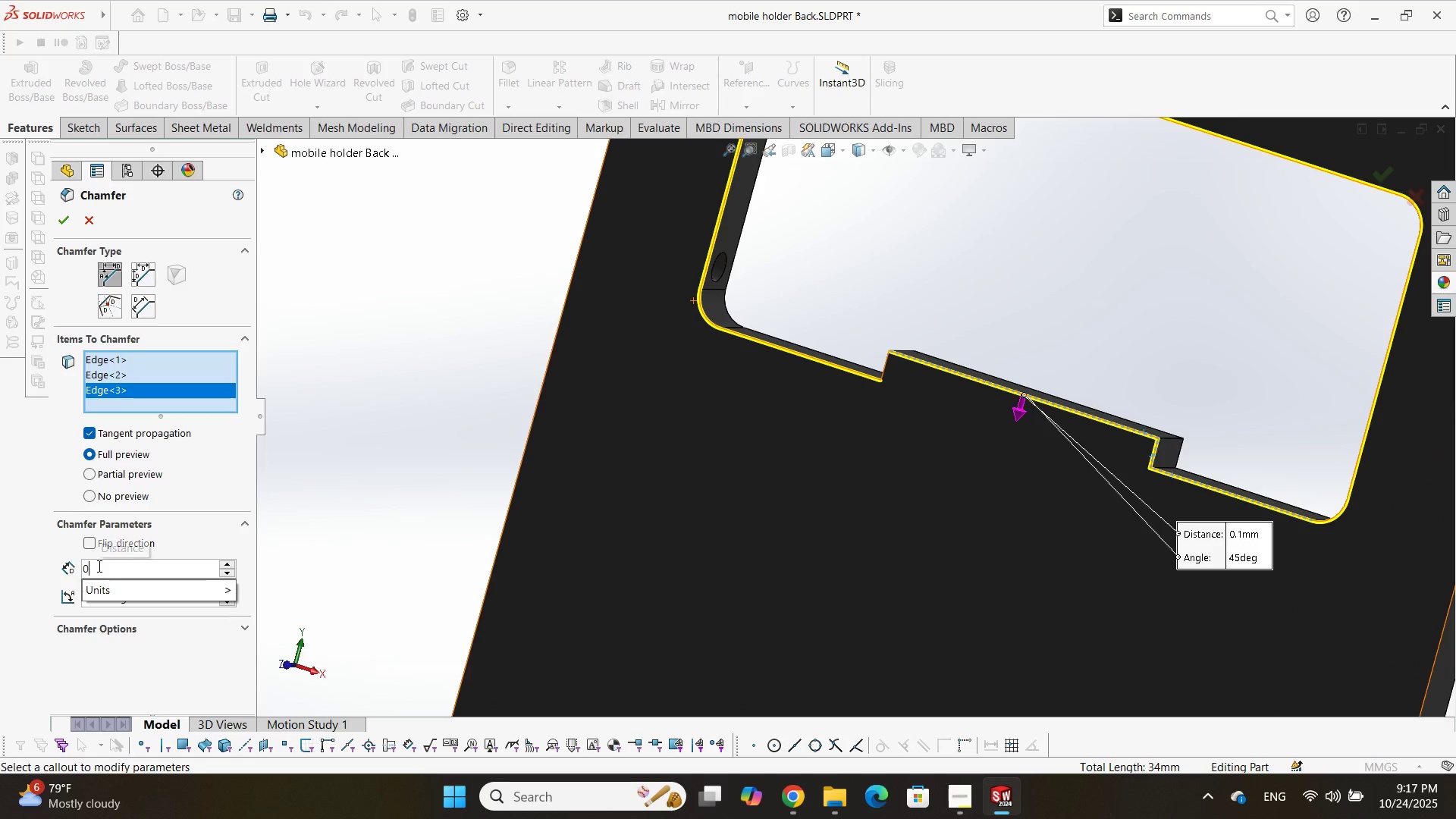 
key(NumpadDecimal)
 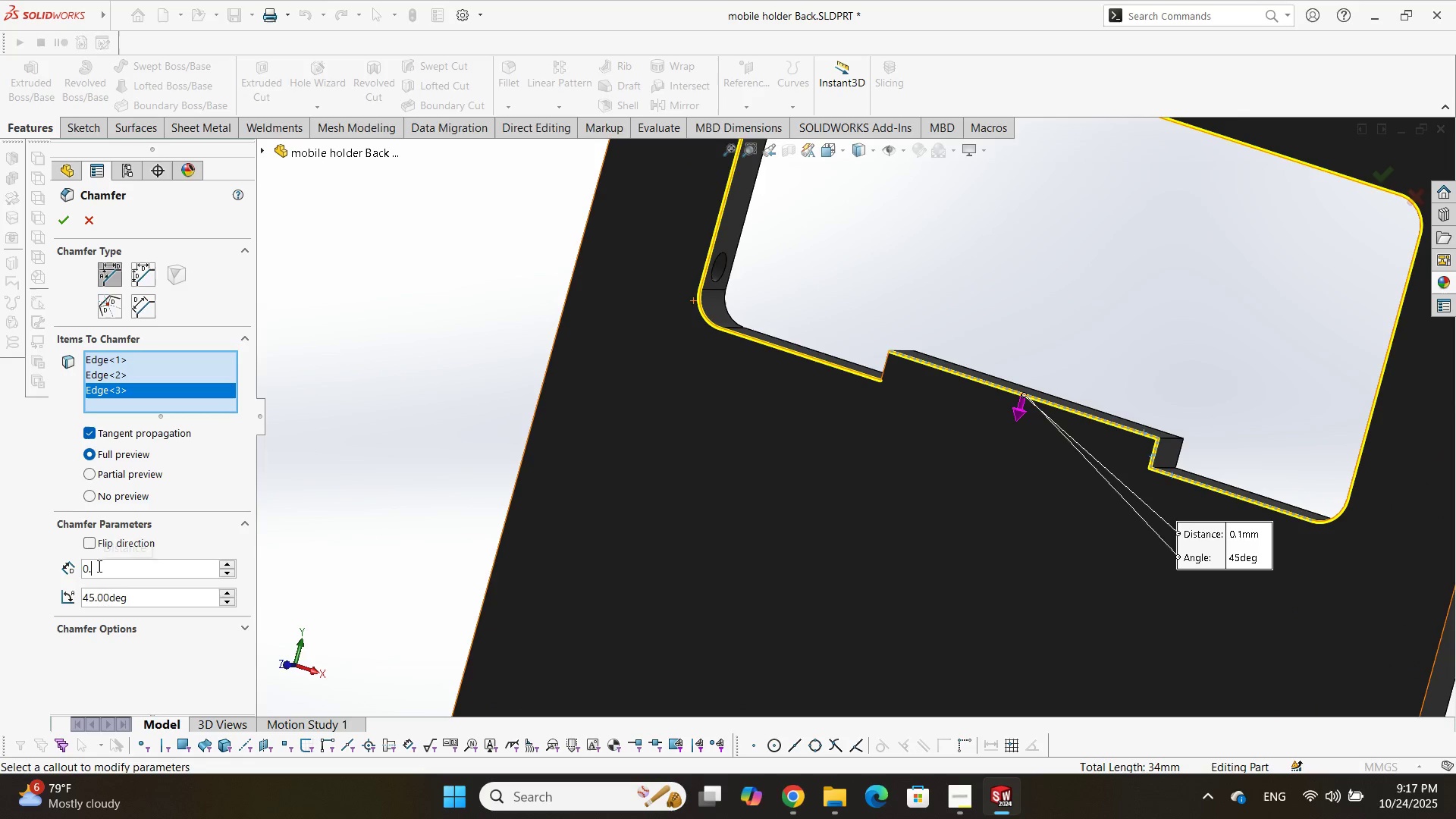 
key(Numpad2)
 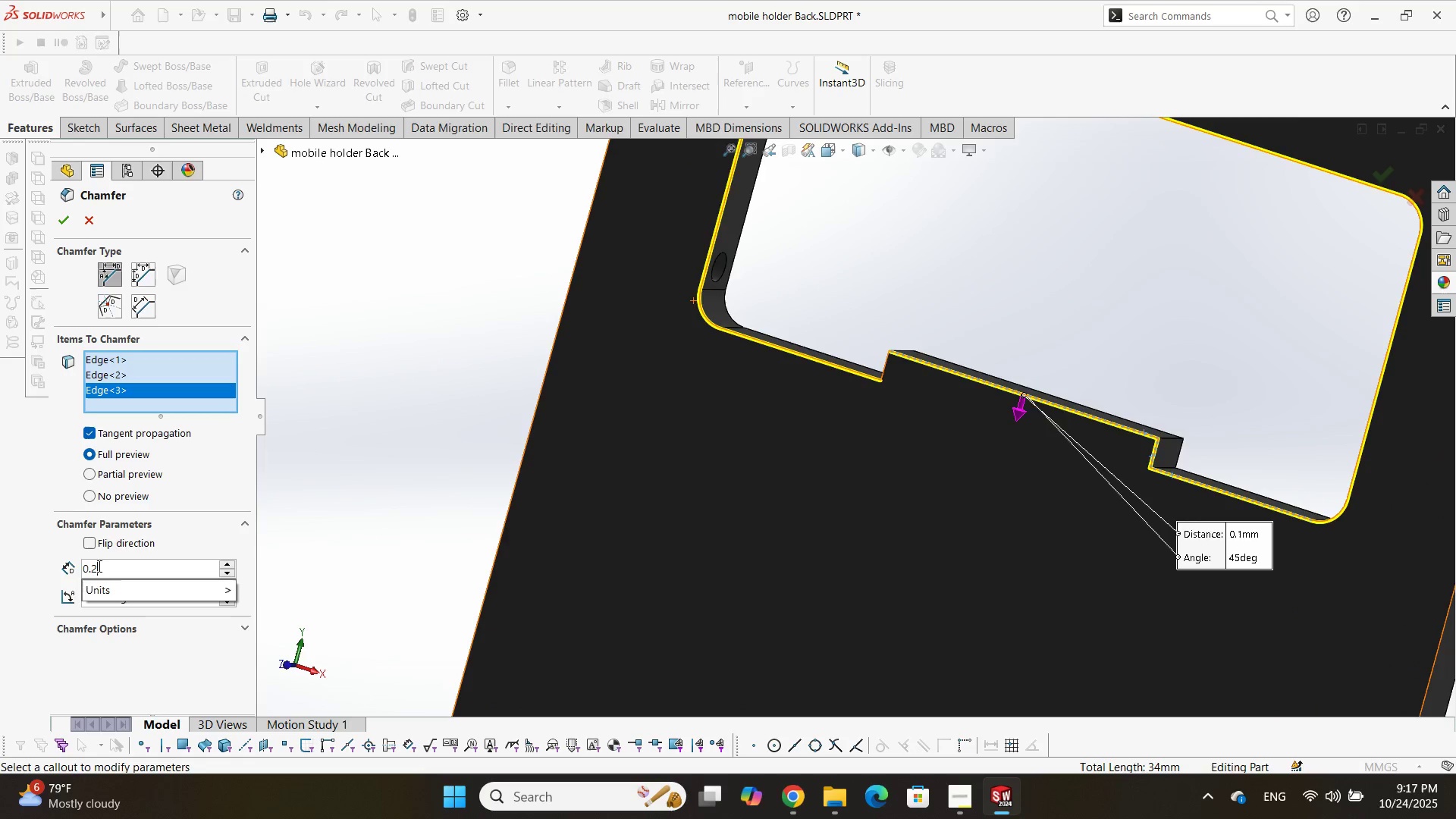 
key(NumpadEnter)
 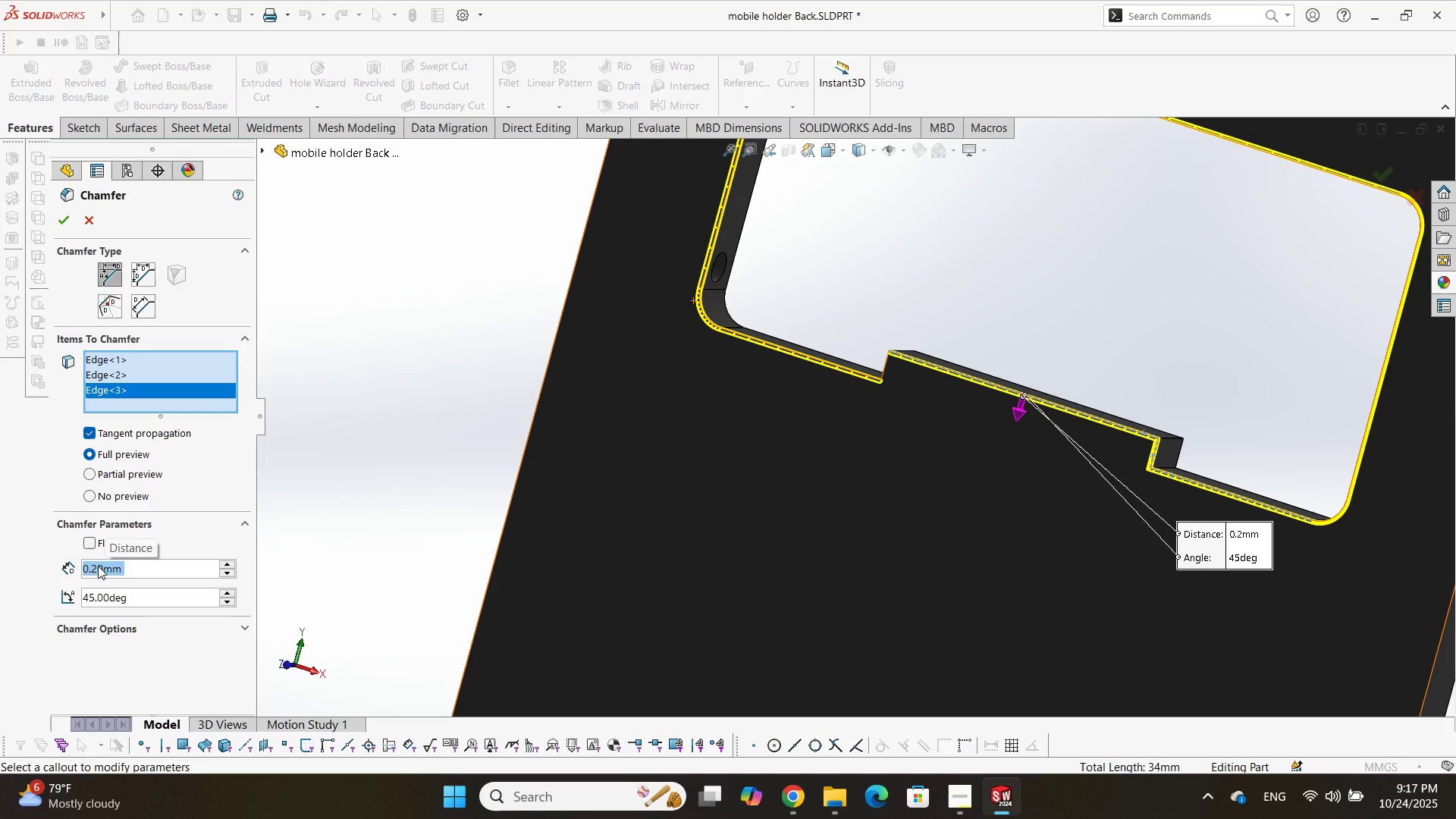 
scroll: coordinate [914, 488], scroll_direction: up, amount: 1.0
 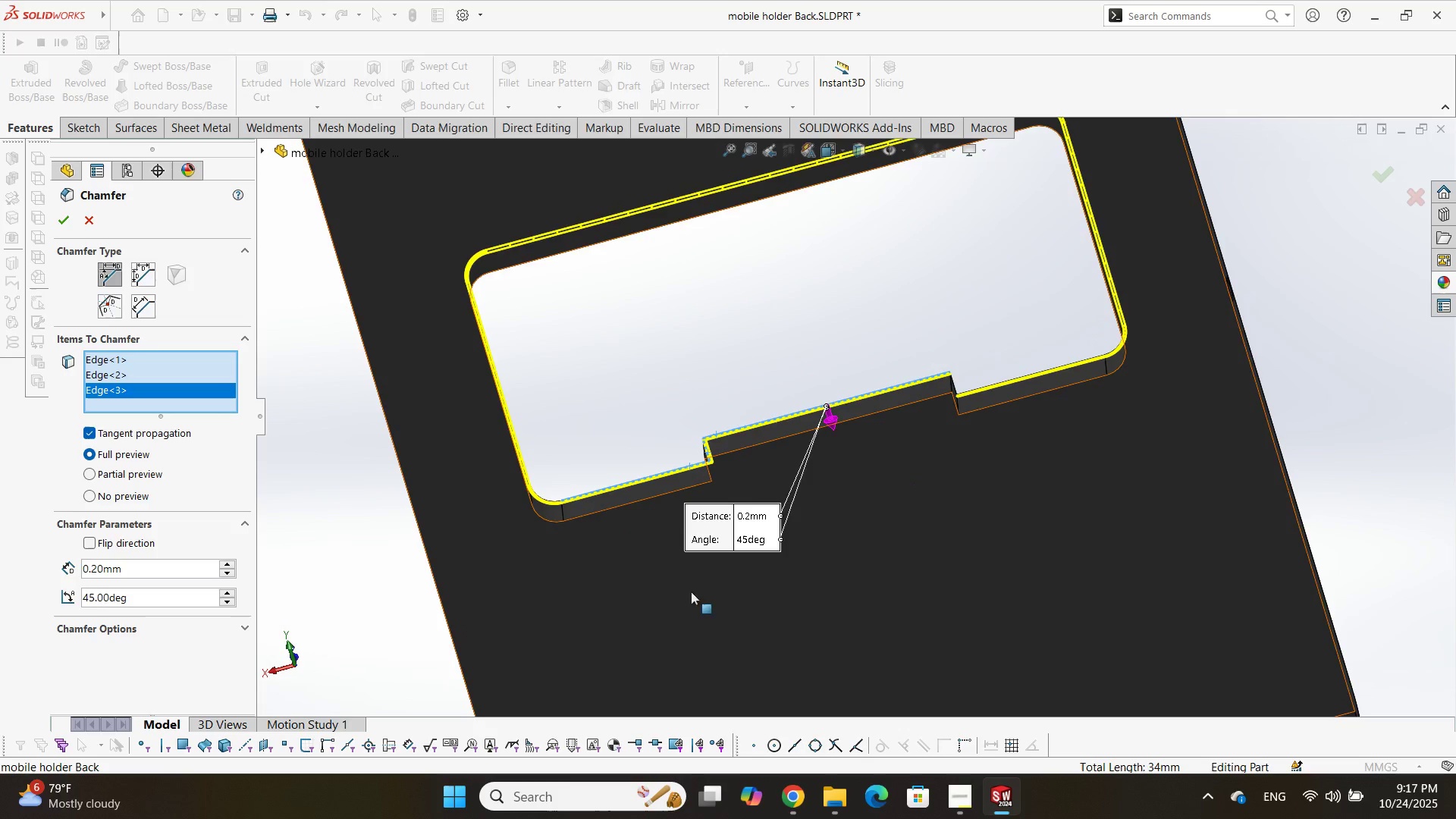 
scroll: coordinate [754, 466], scroll_direction: down, amount: 8.0
 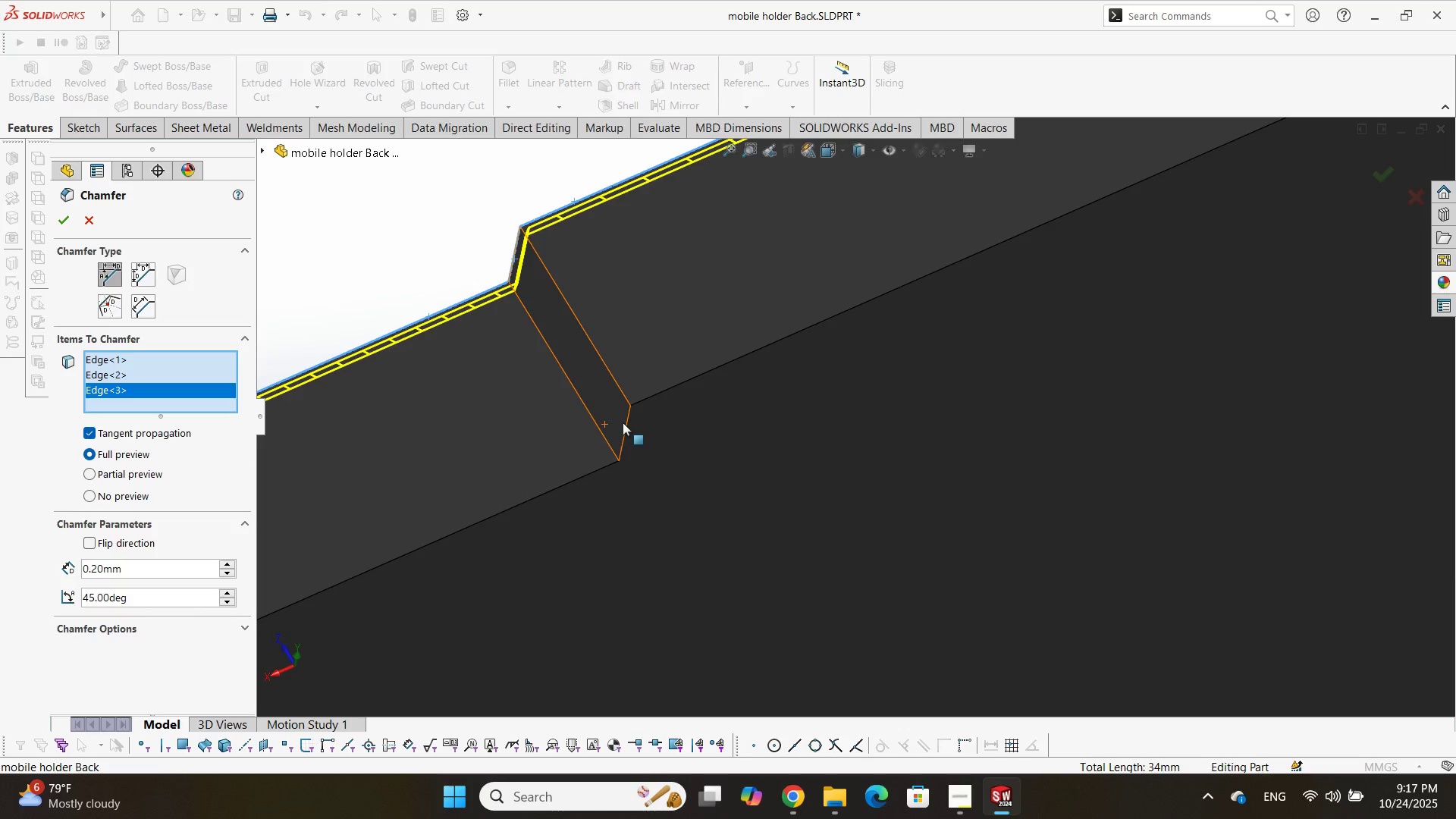 
left_click([627, 421])
 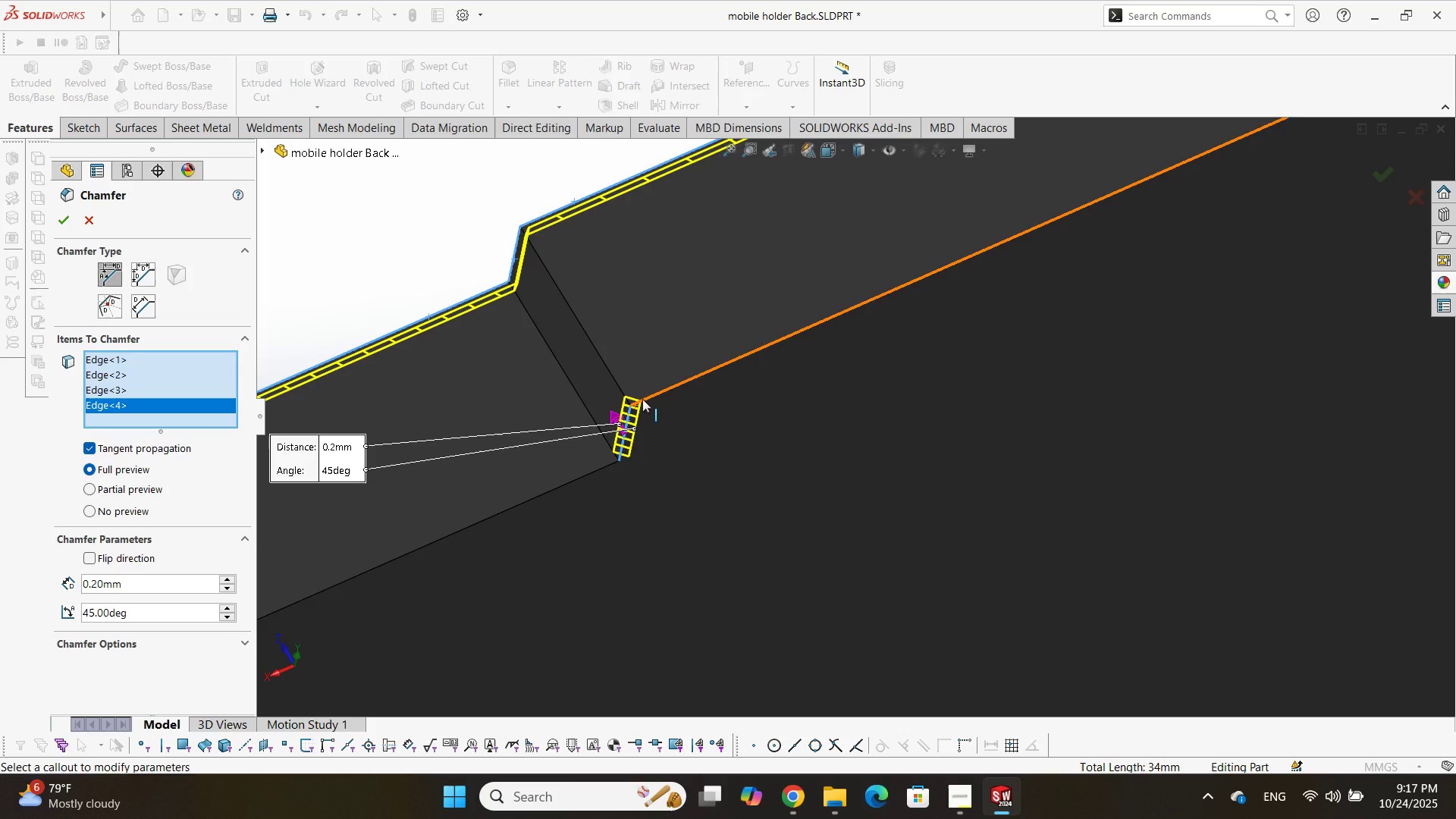 
left_click([642, 399])
 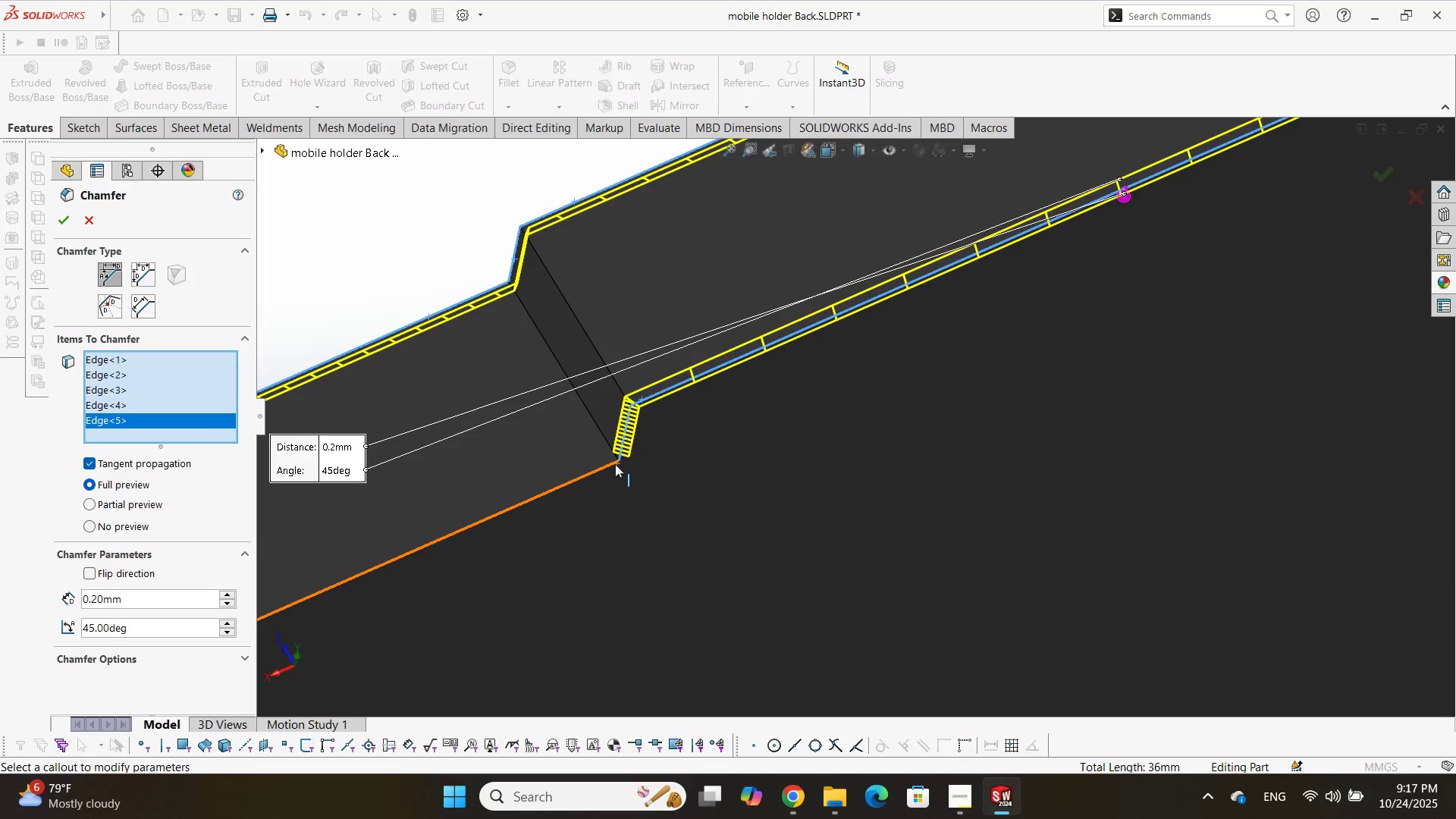 
left_click([611, 464])
 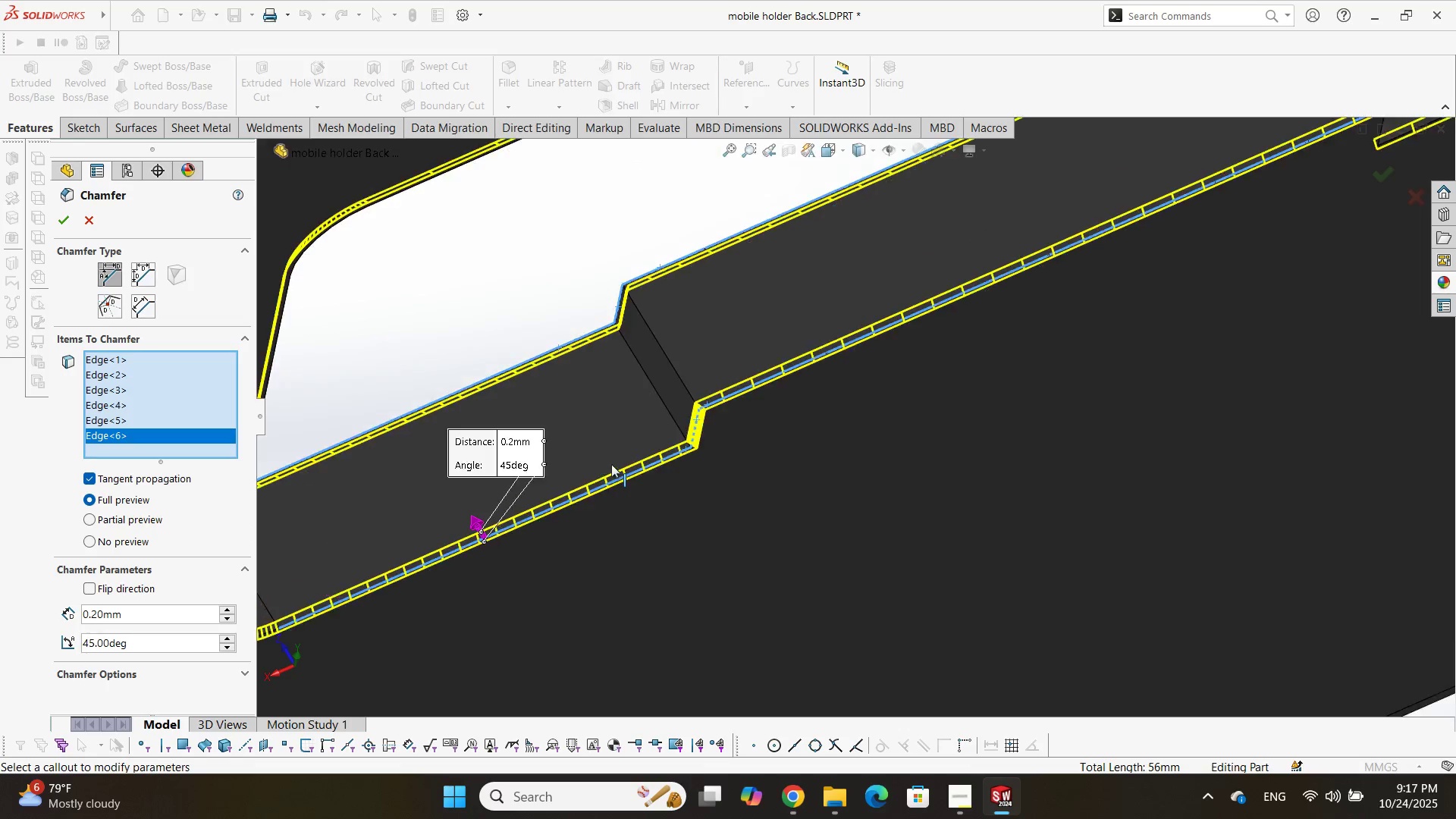 
scroll: coordinate [611, 464], scroll_direction: up, amount: 8.0
 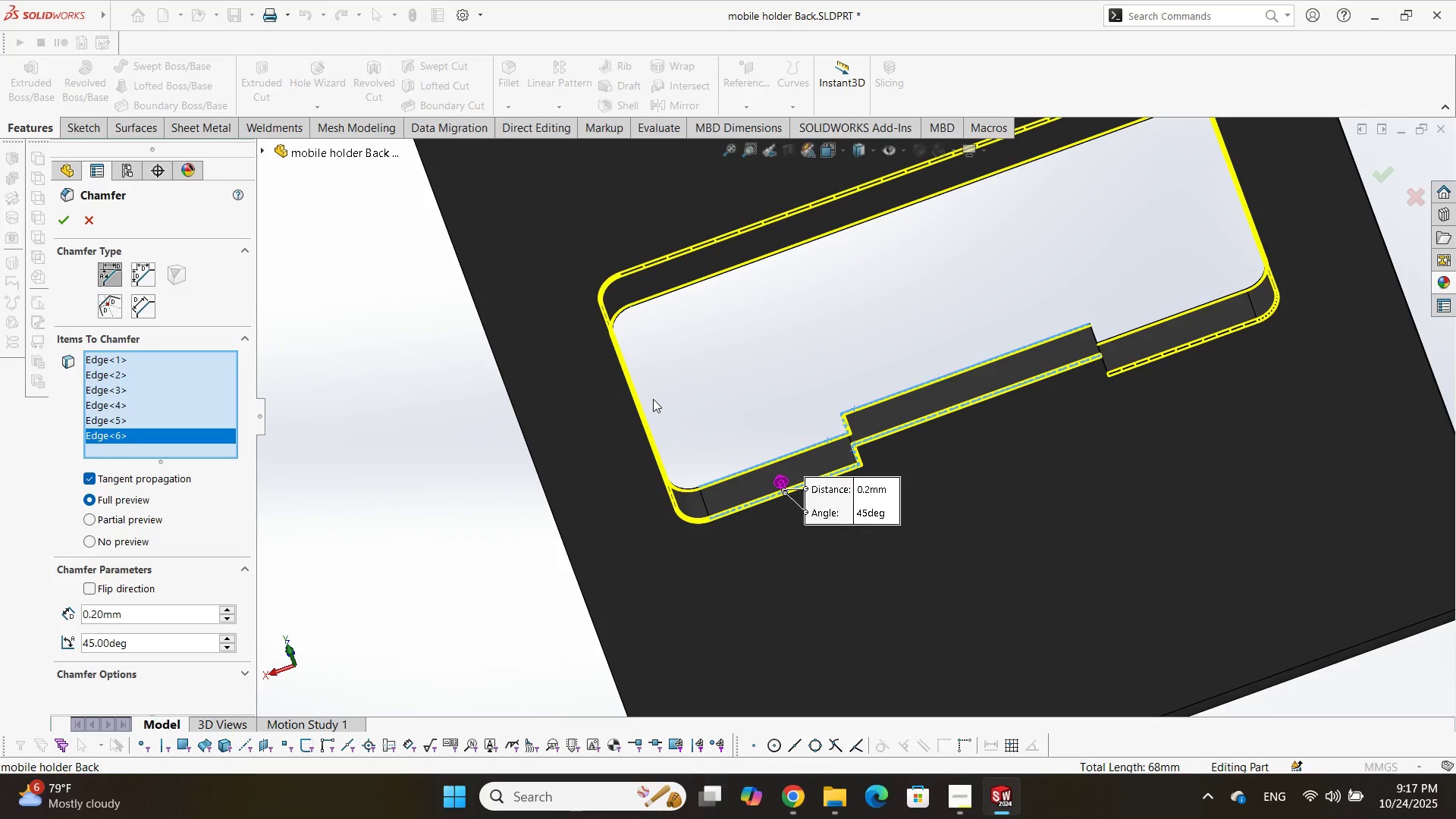 
key(NumpadEnter)
 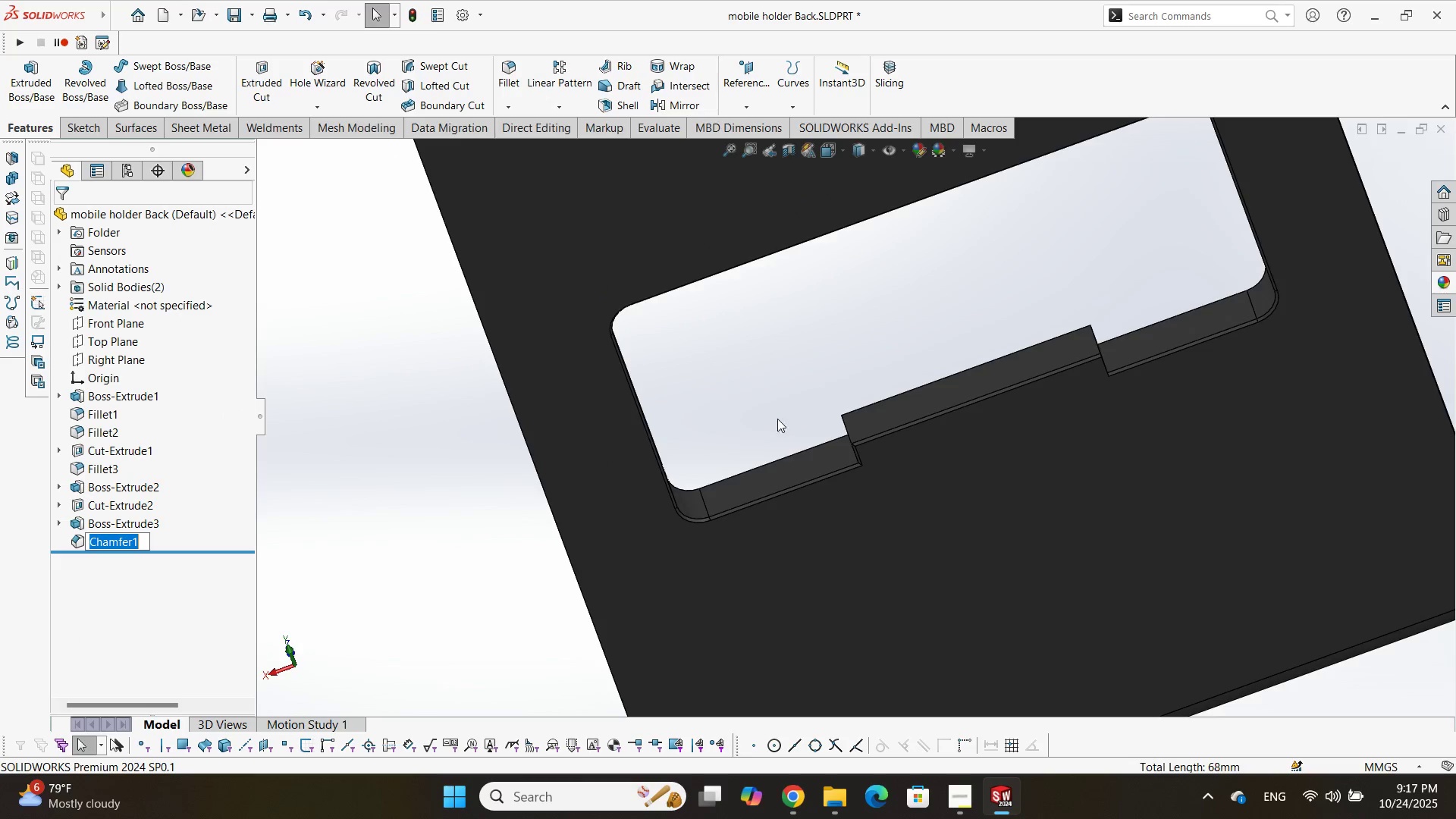 
scroll: coordinate [776, 437], scroll_direction: down, amount: 2.0
 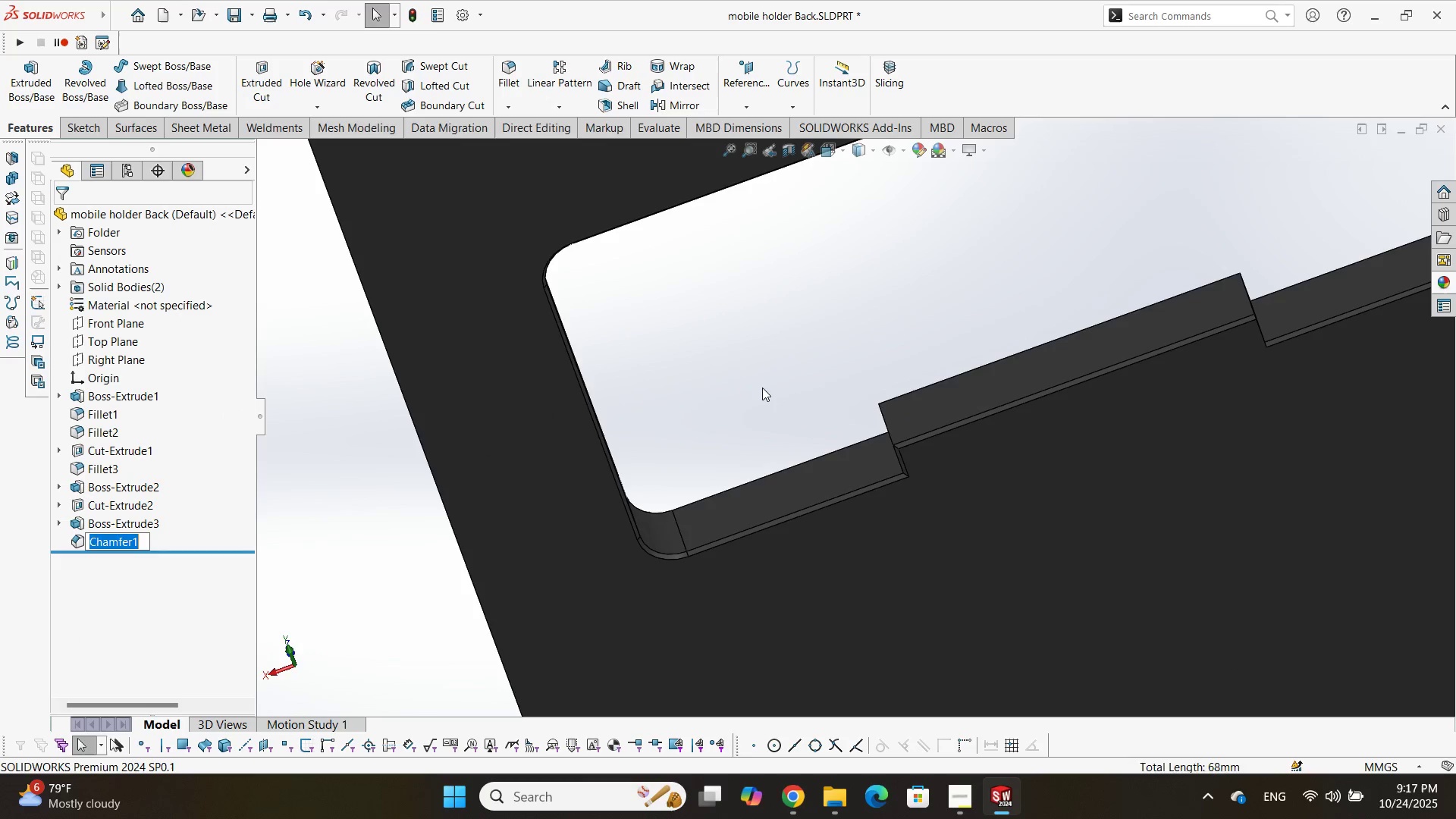 
left_click([762, 388])
 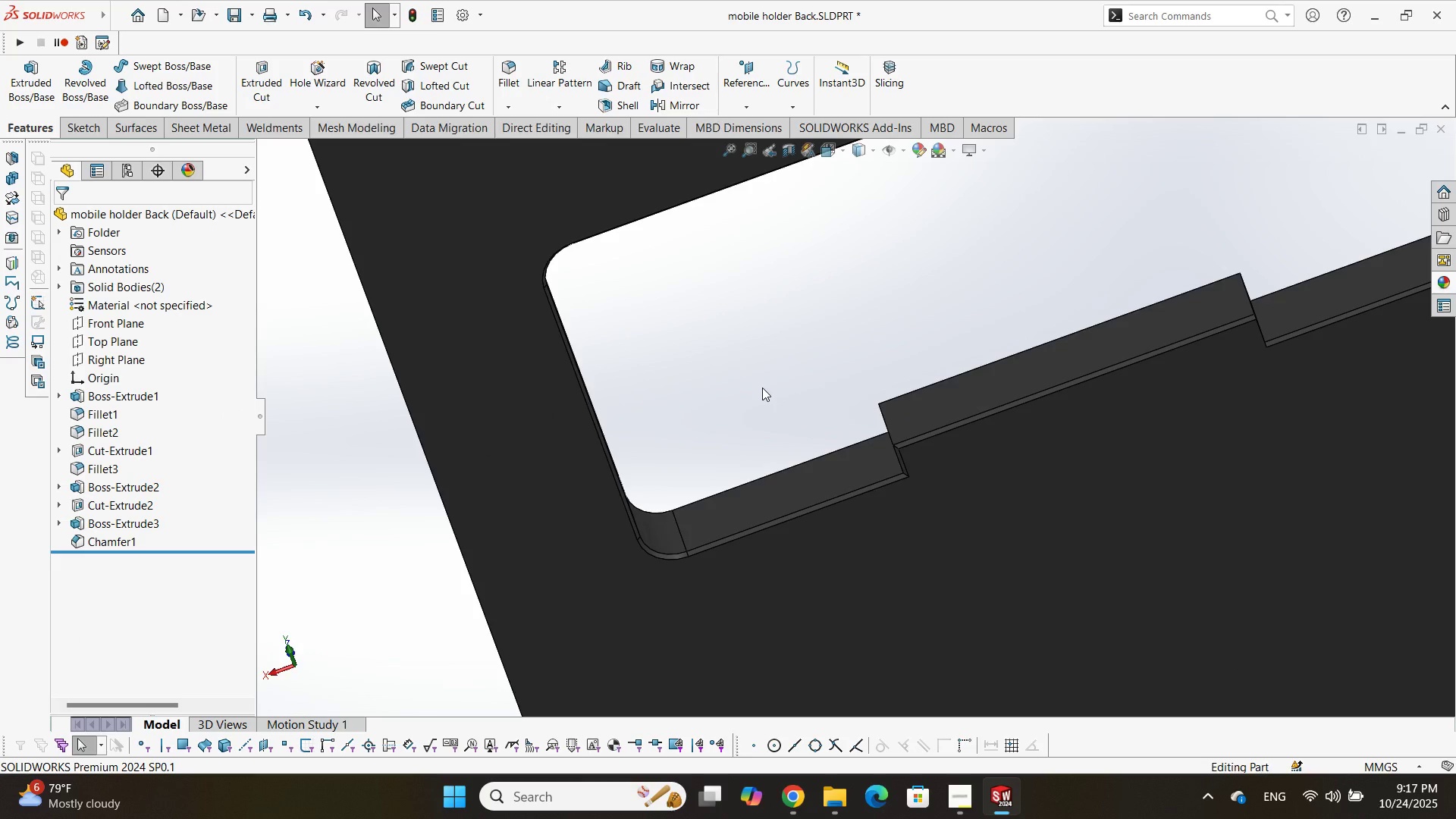 
key(Control+S)
 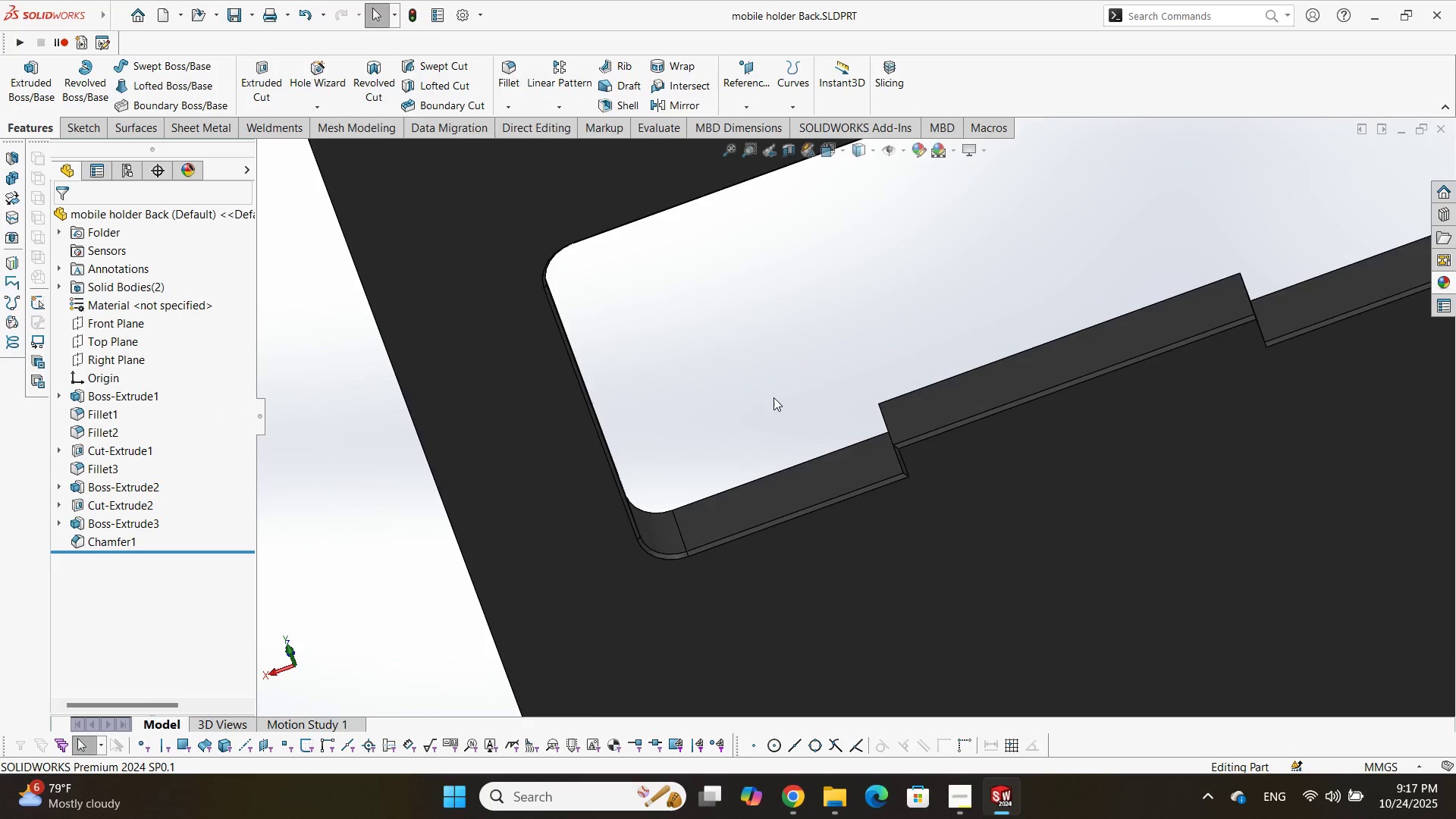 
scroll: coordinate [773, 405], scroll_direction: up, amount: 2.0
 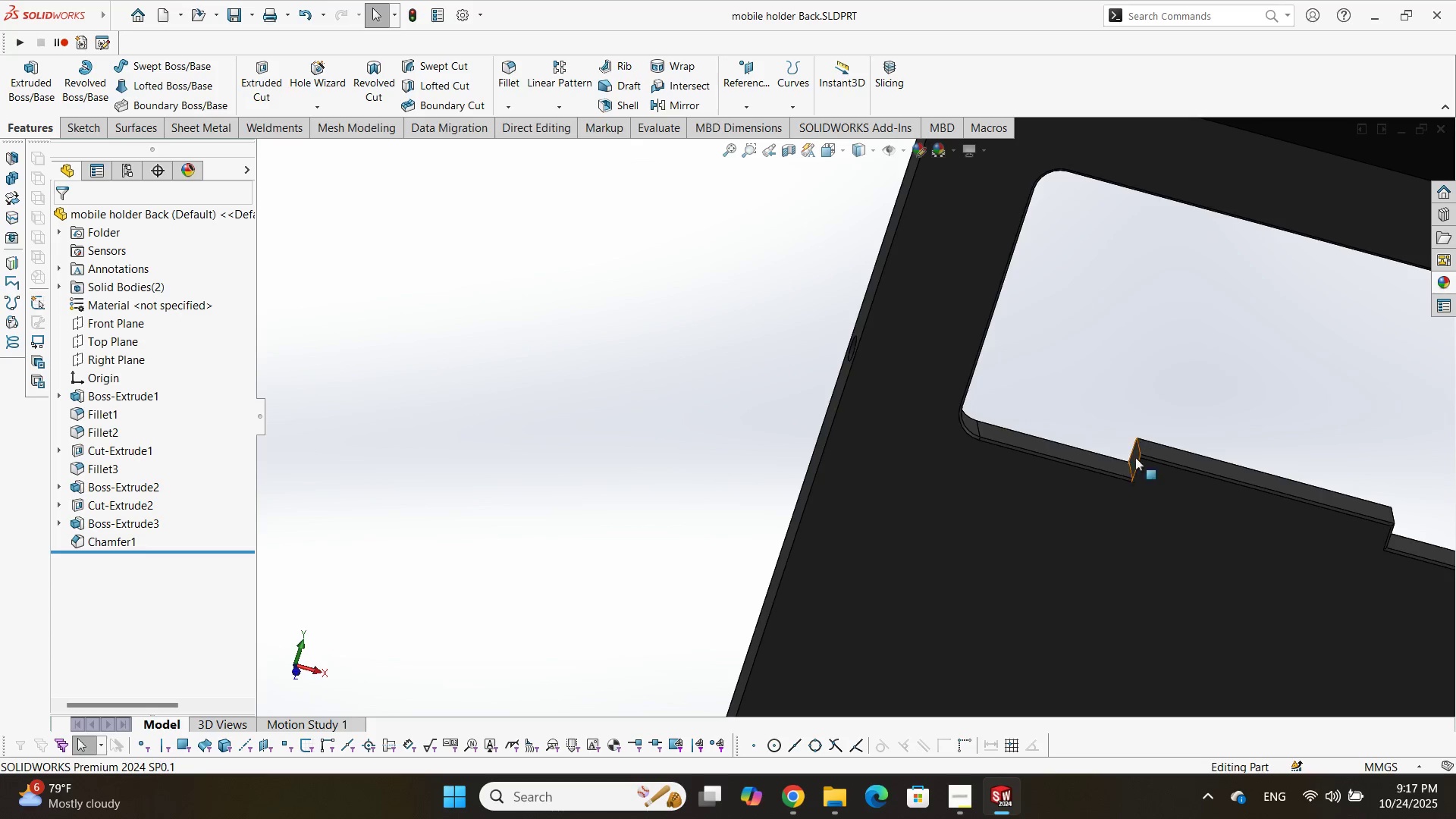 
scroll: coordinate [1157, 425], scroll_direction: down, amount: 2.0
 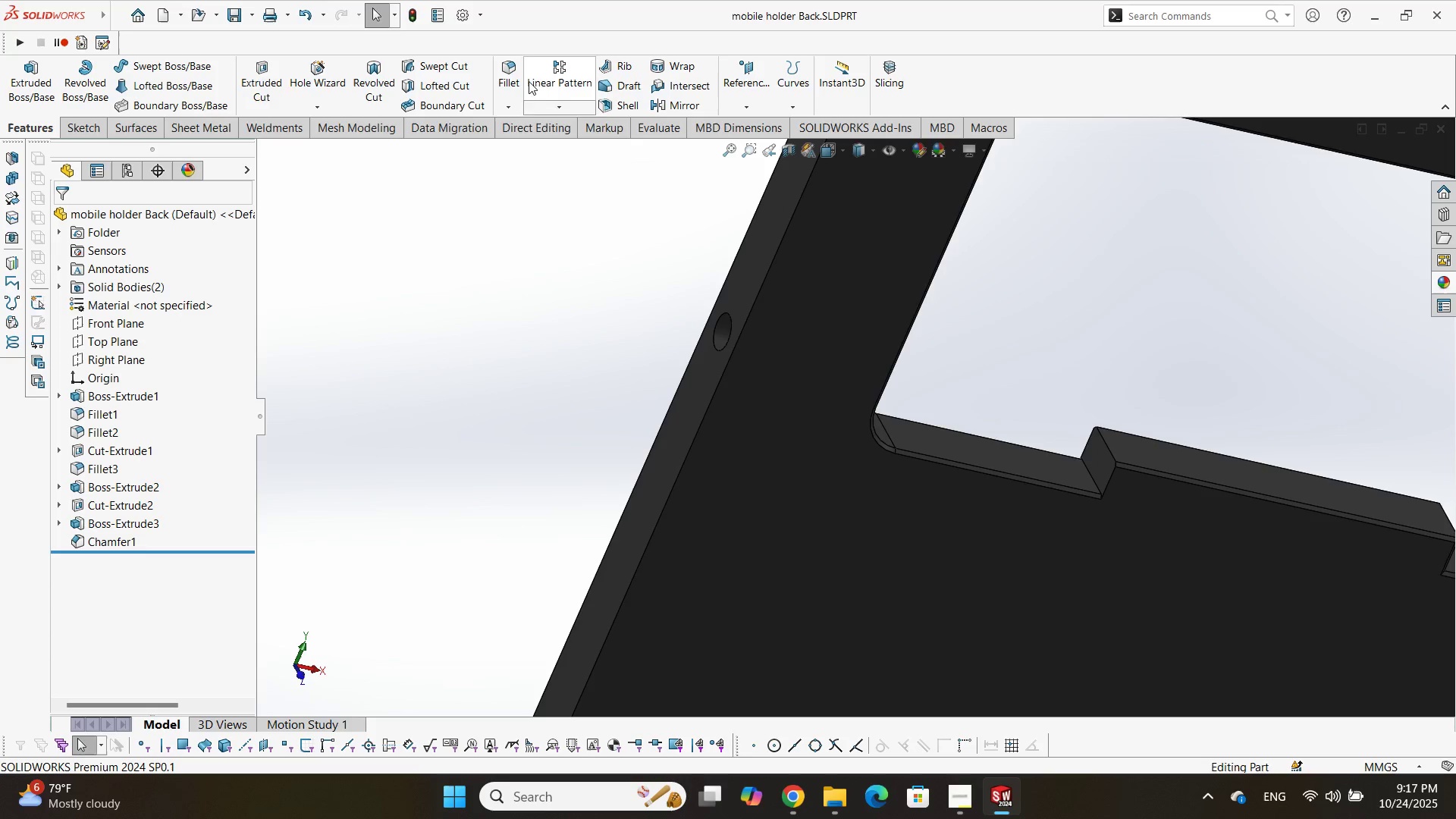 
left_click([513, 84])
 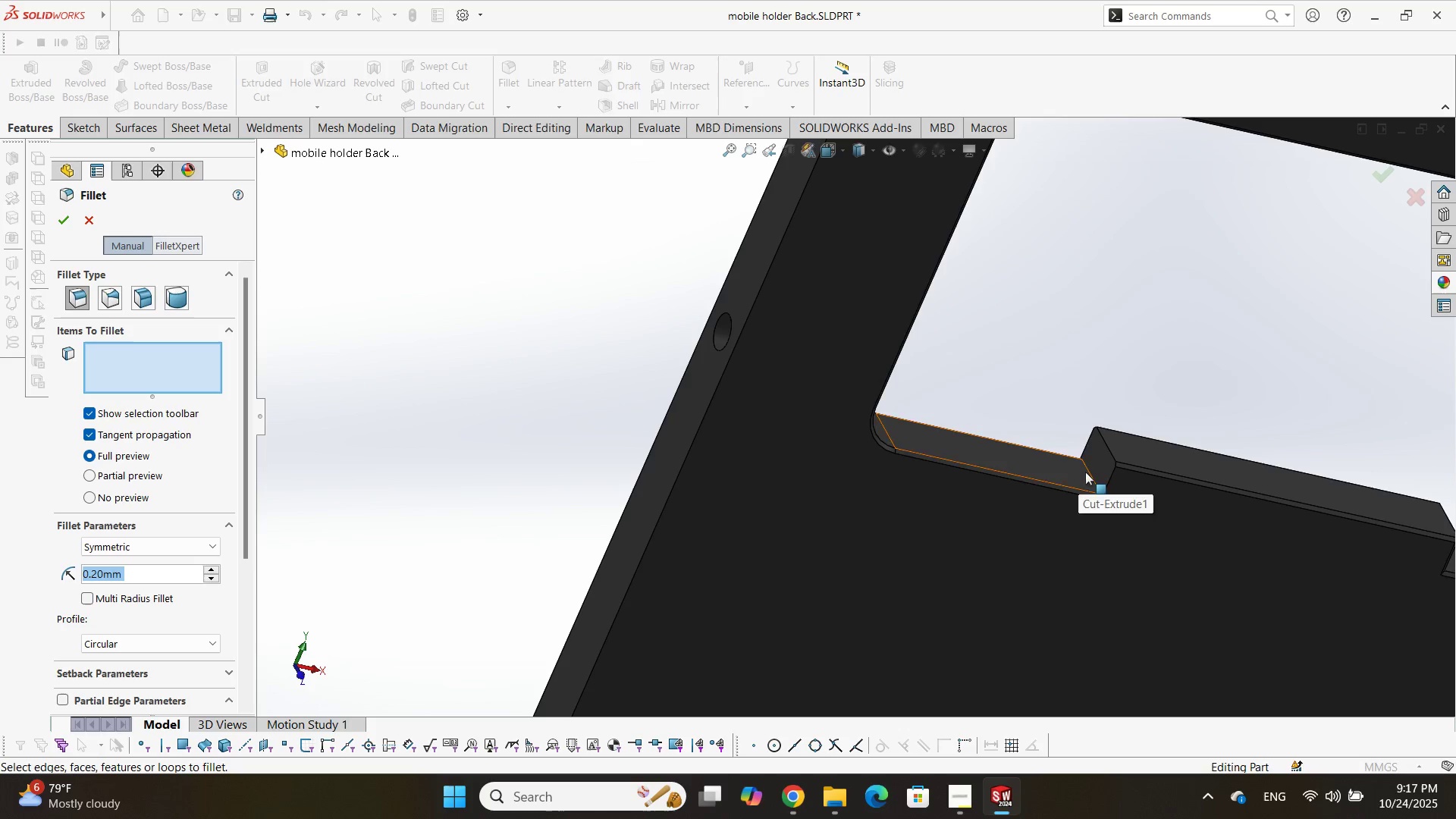 
left_click([1089, 471])
 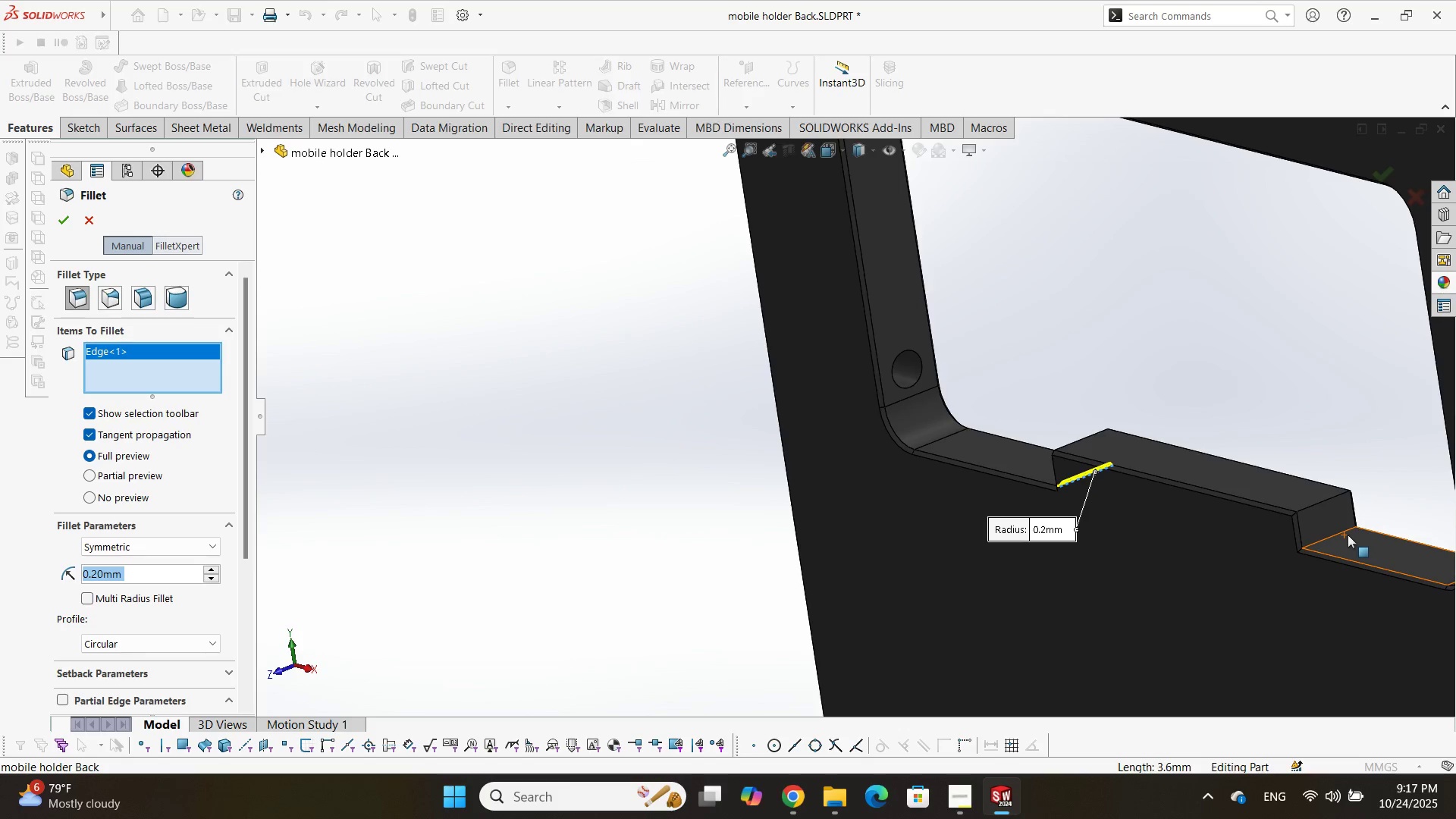 
left_click([1335, 535])
 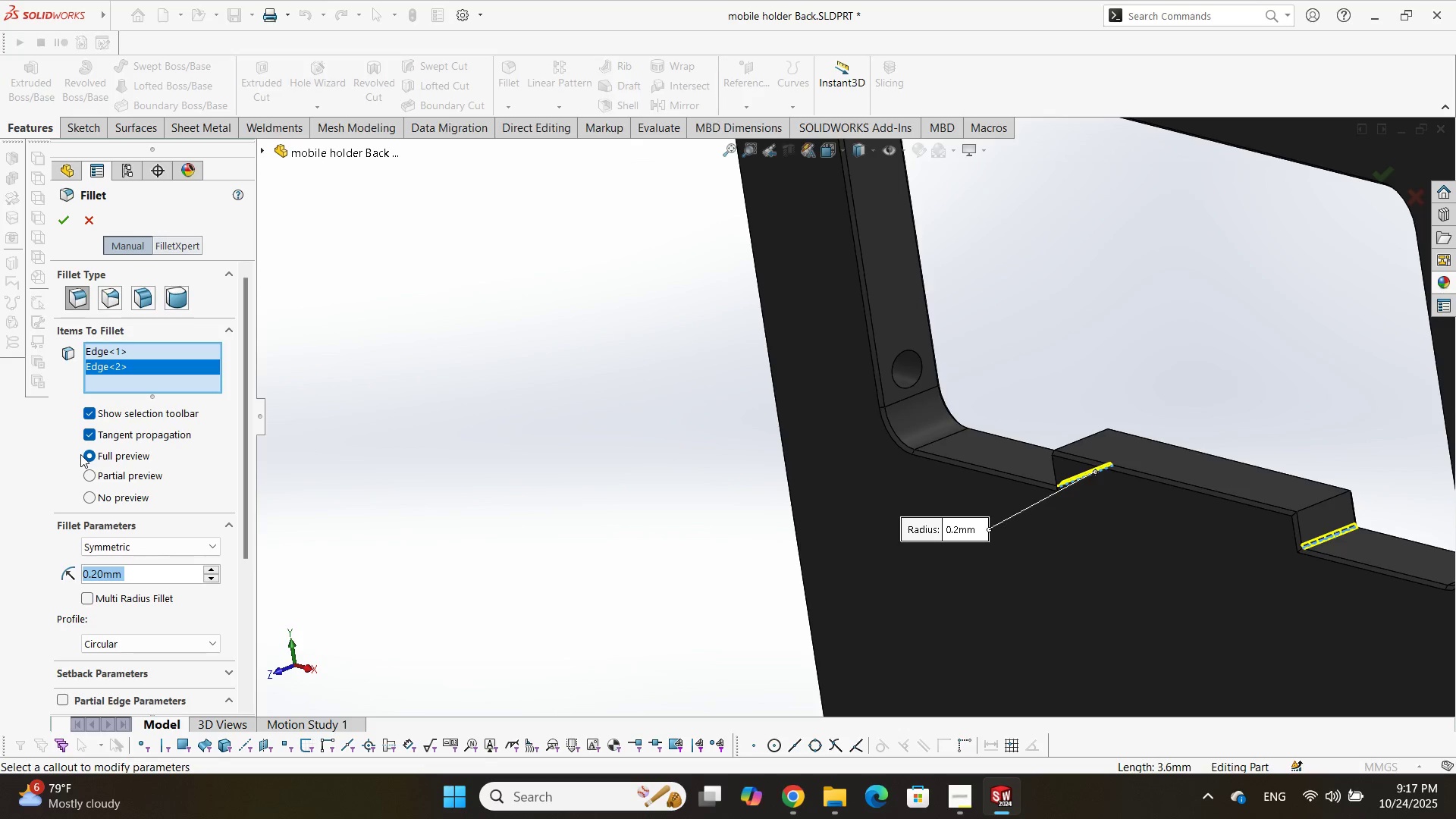 
key(Numpad0)
 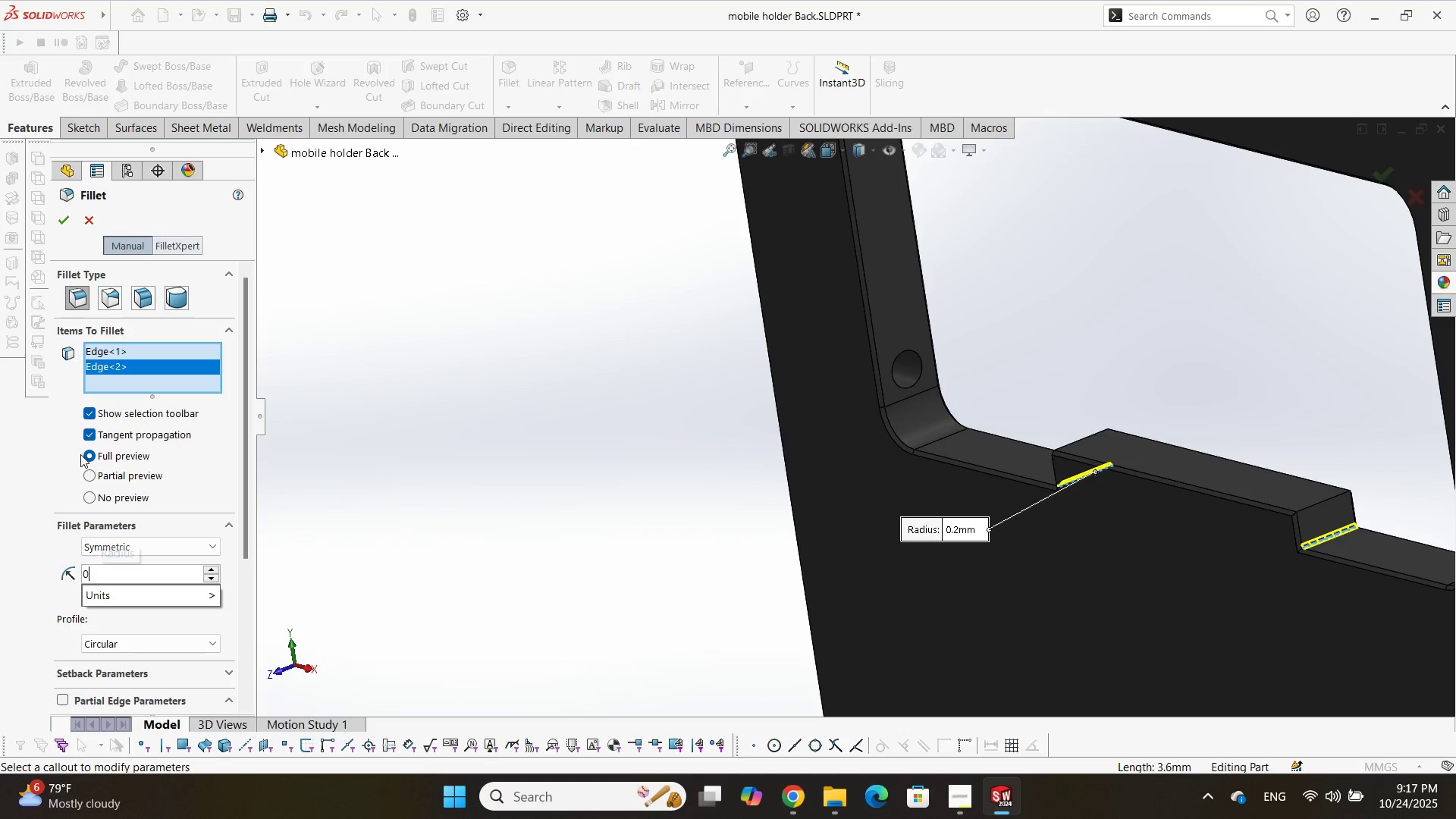 
key(NumpadDecimal)
 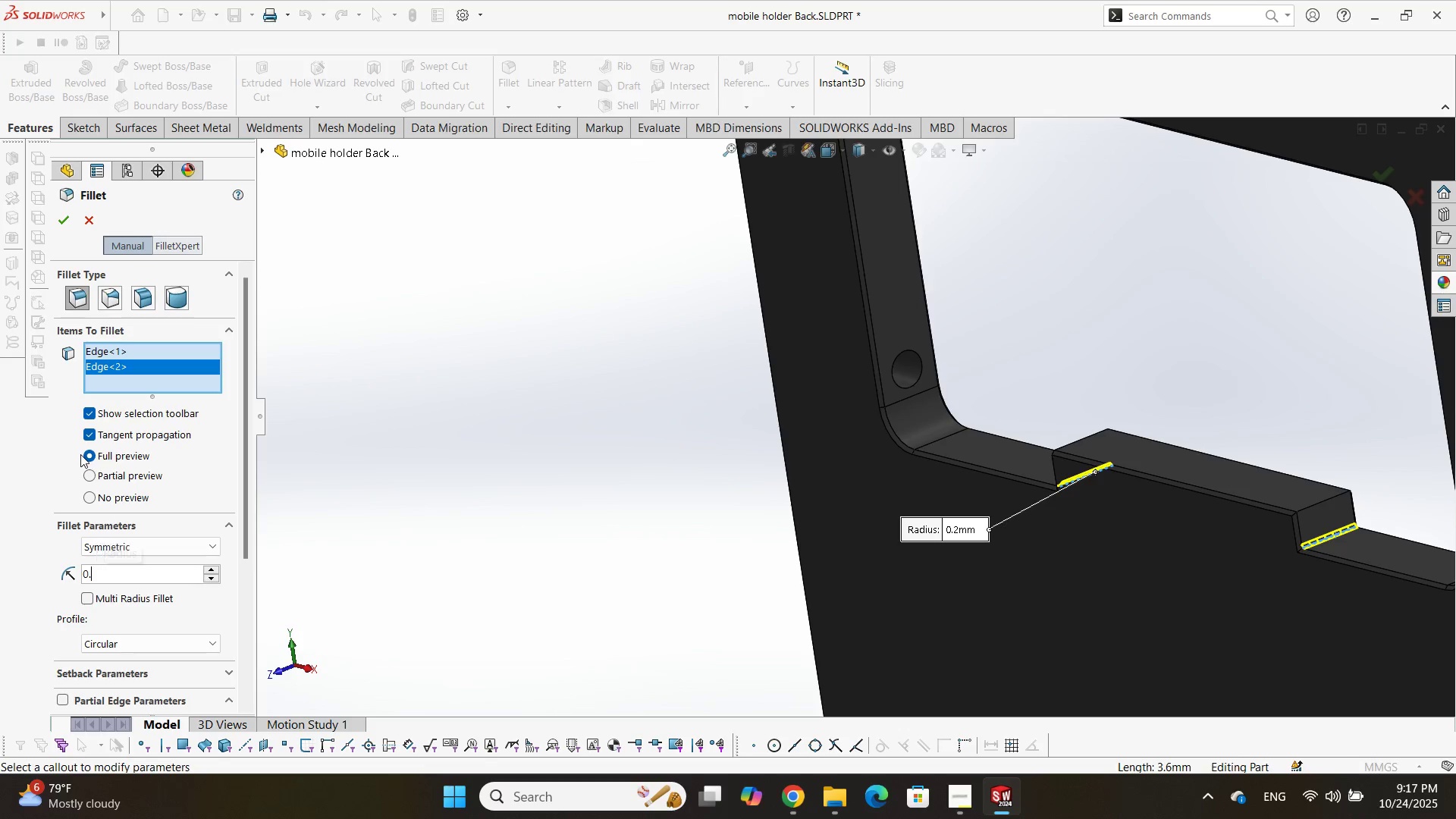 
key(Numpad5)
 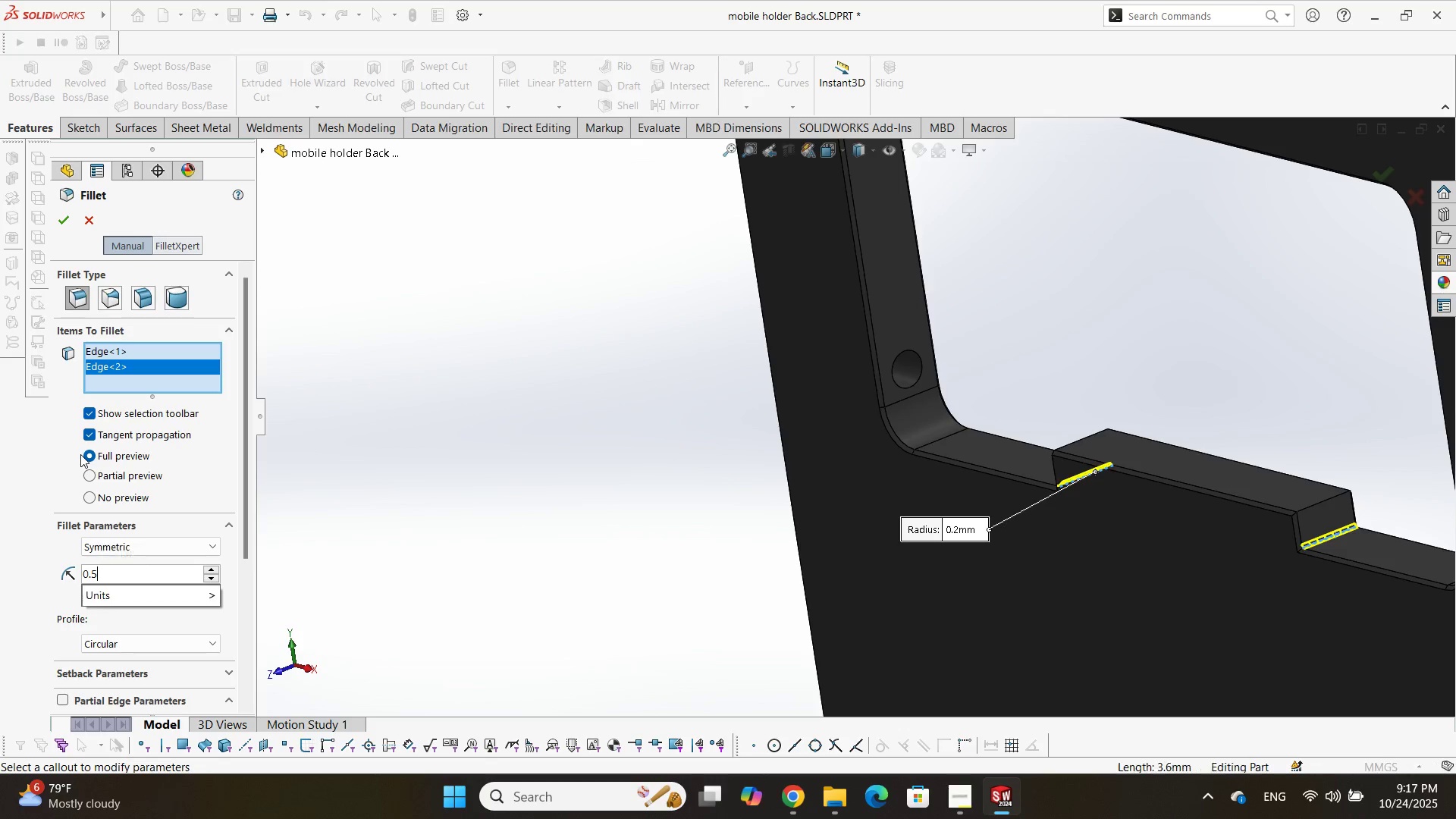 
key(NumpadEnter)
 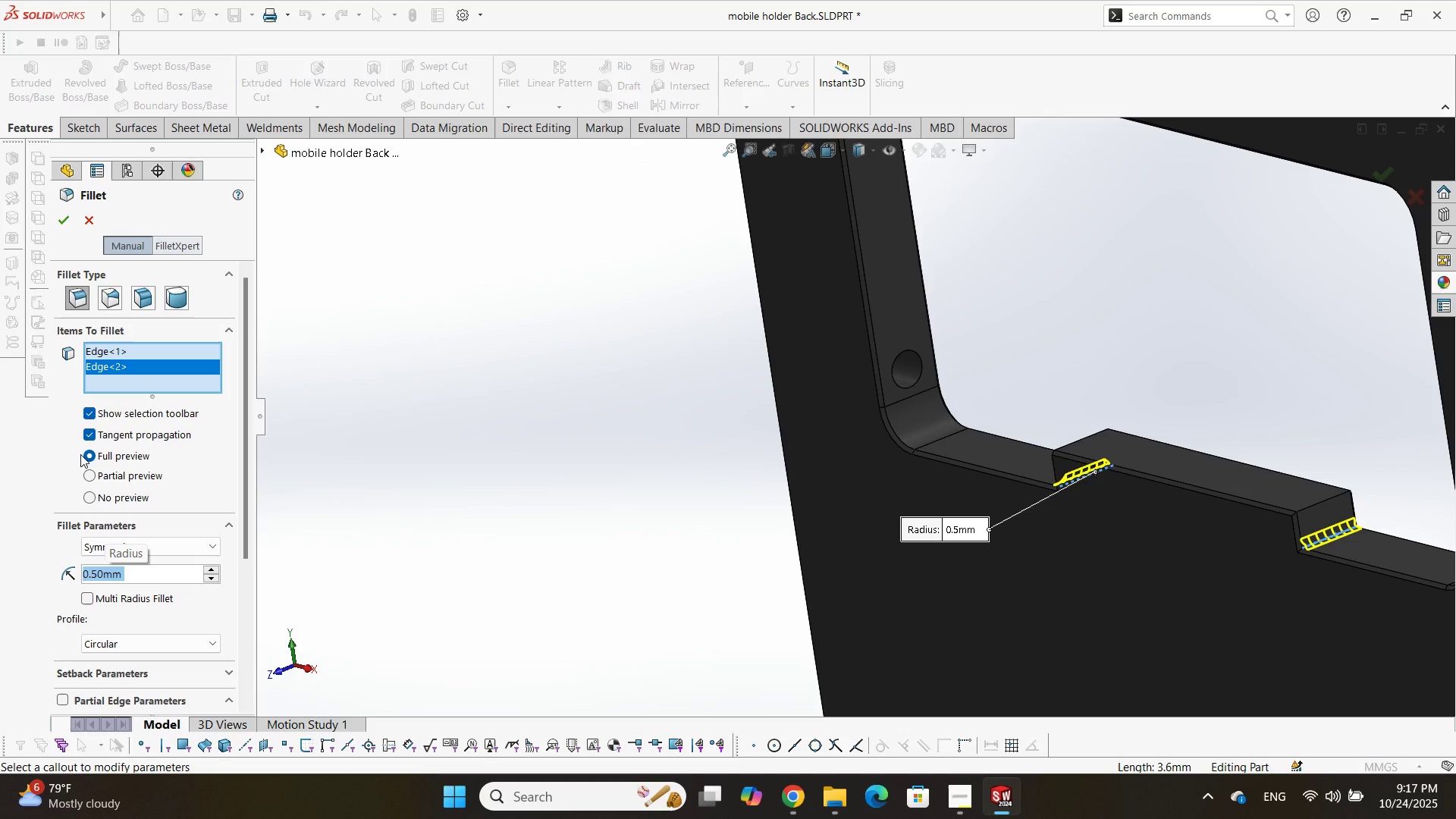 
key(Control+A)
 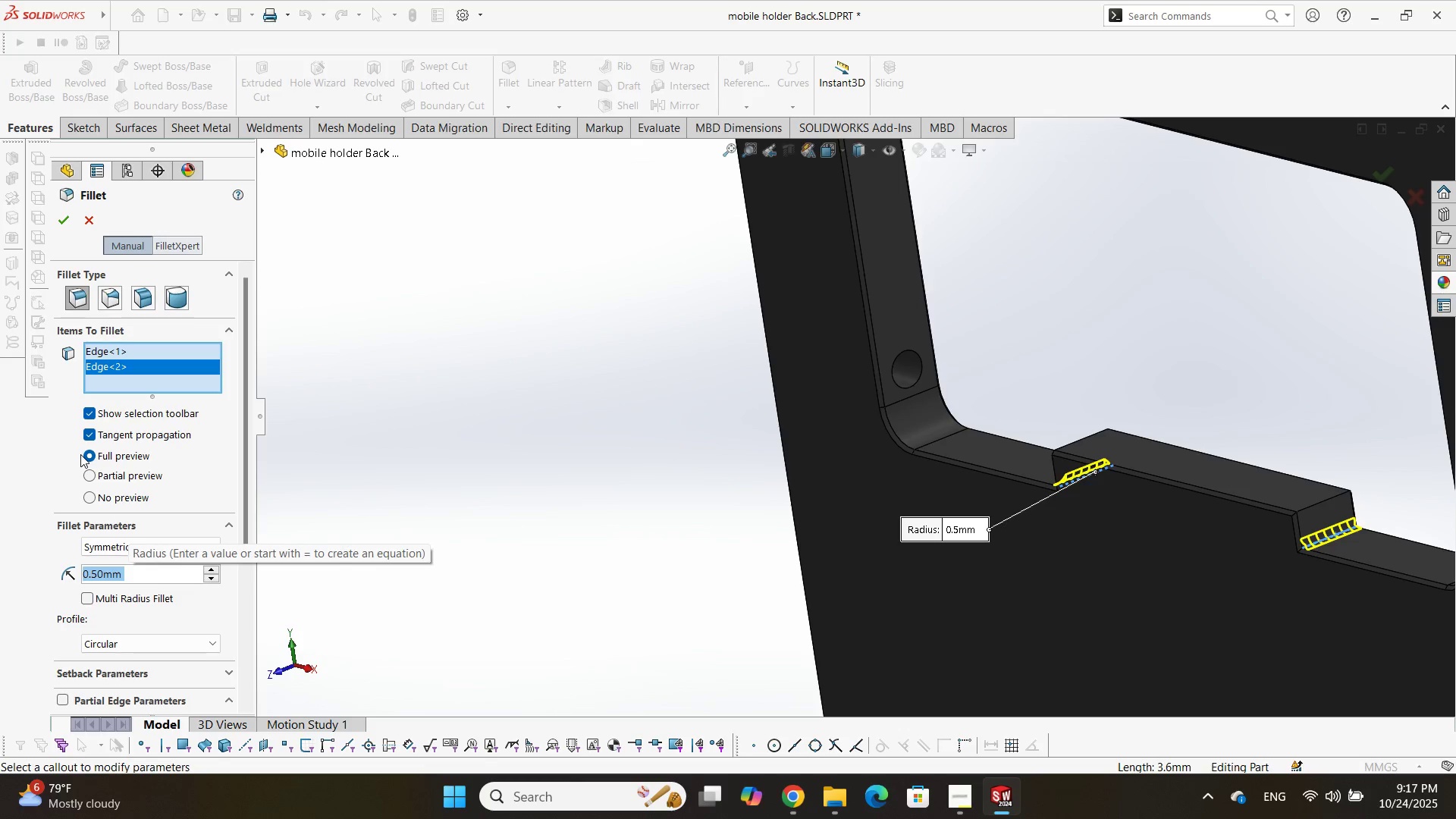 
key(Numpad1)
 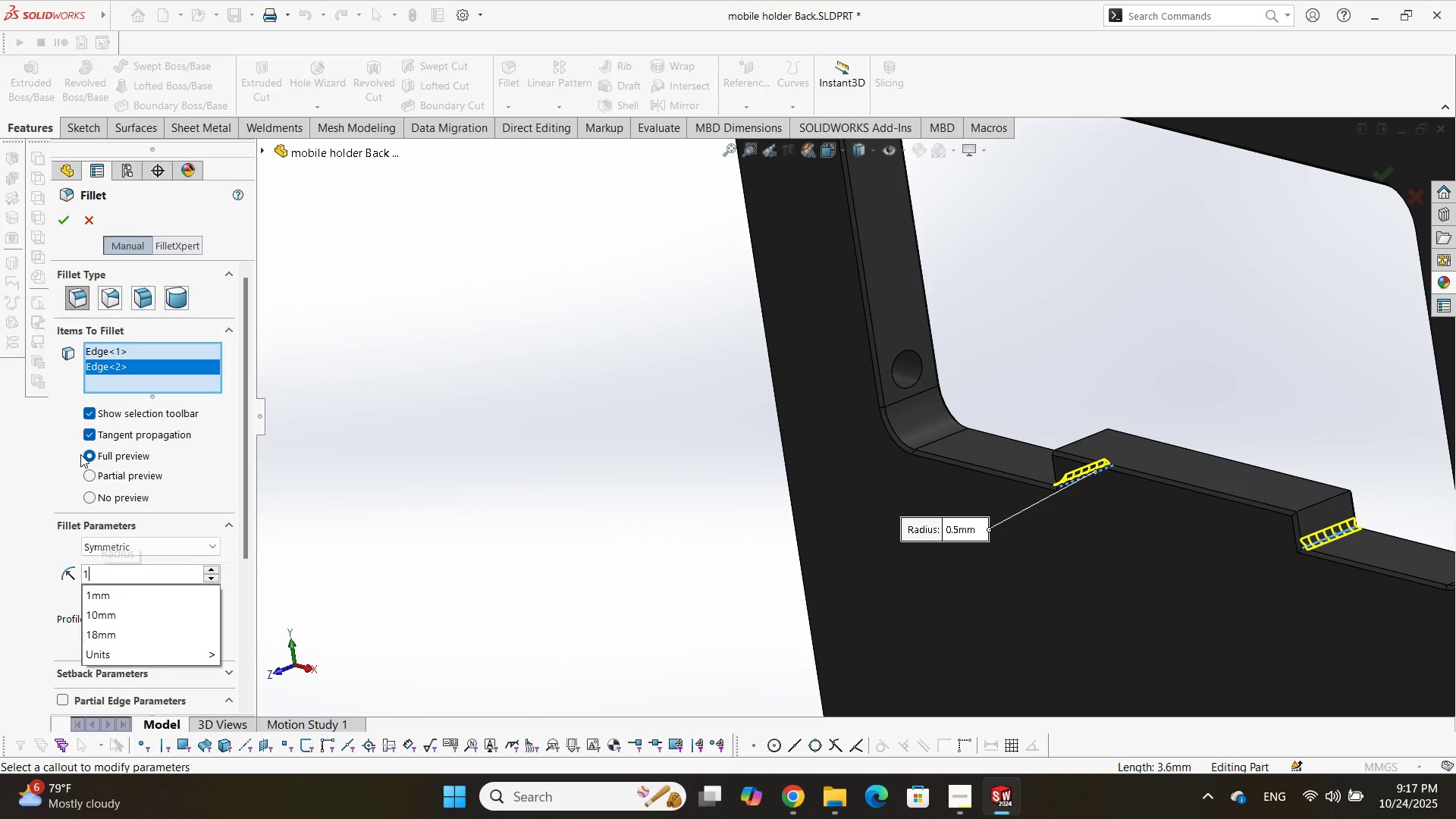 
key(NumpadEnter)
 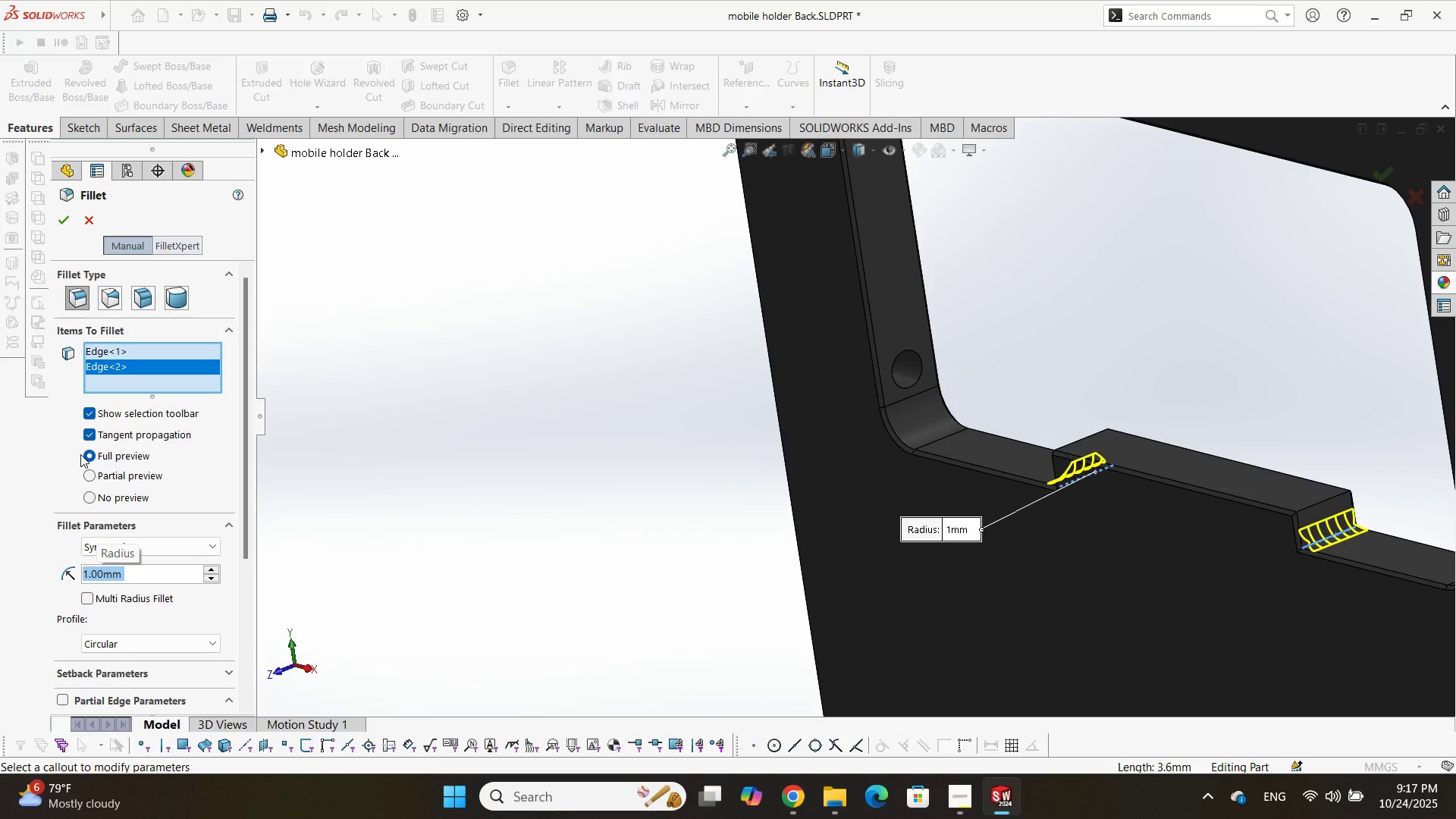 
key(NumpadEnter)
 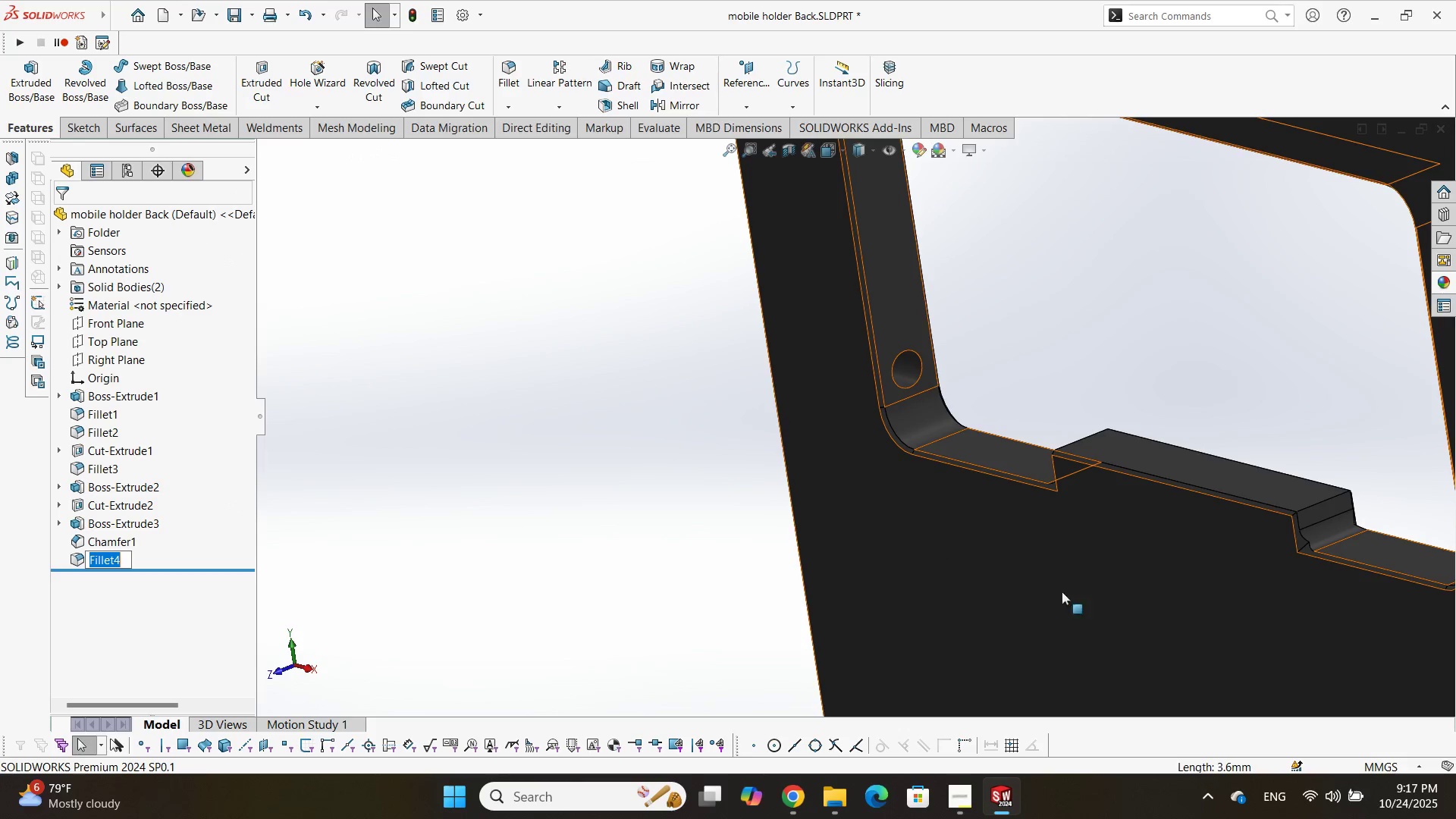 
scroll: coordinate [1351, 512], scroll_direction: down, amount: 4.0
 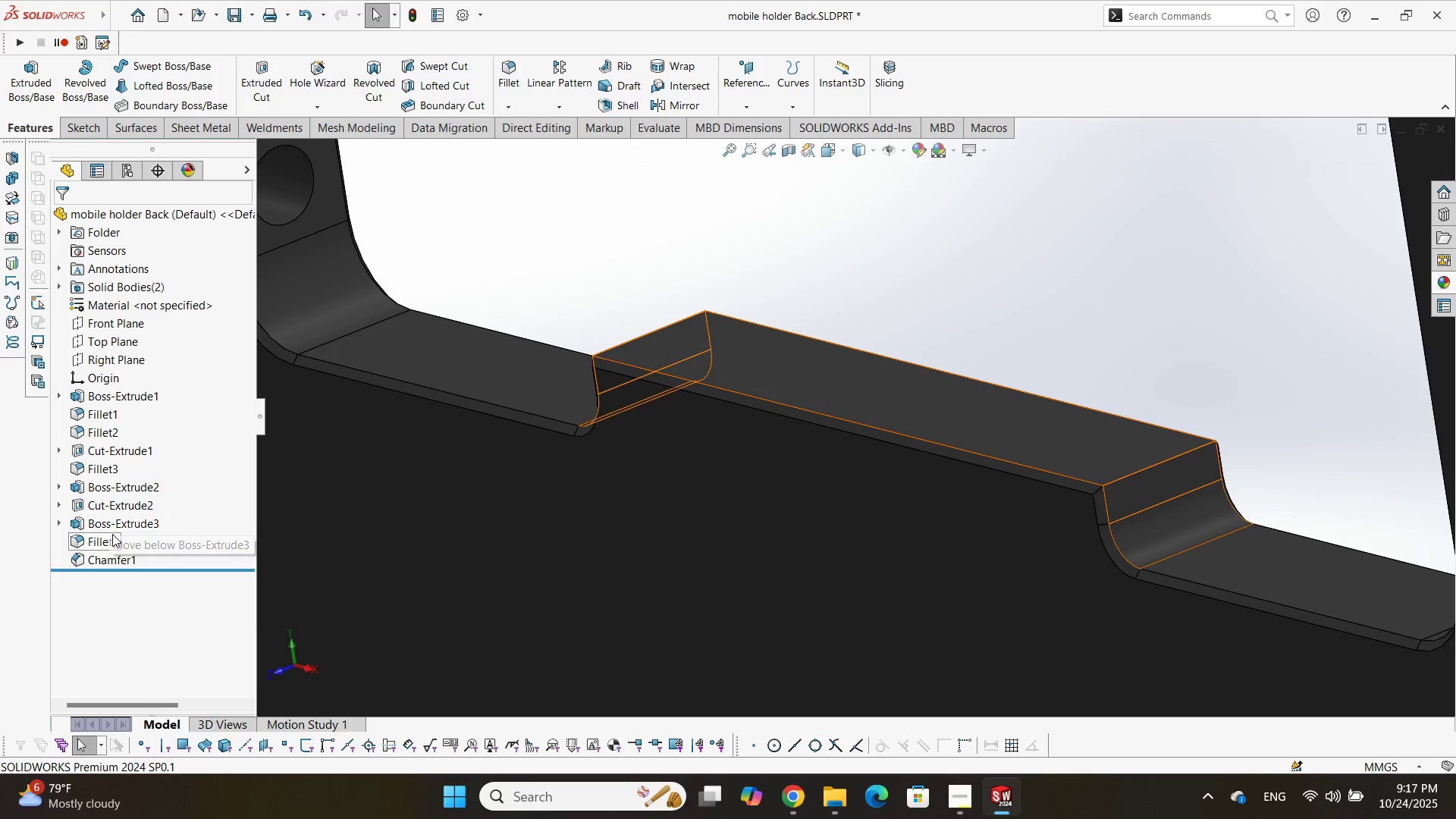 
left_click([1290, 381])
 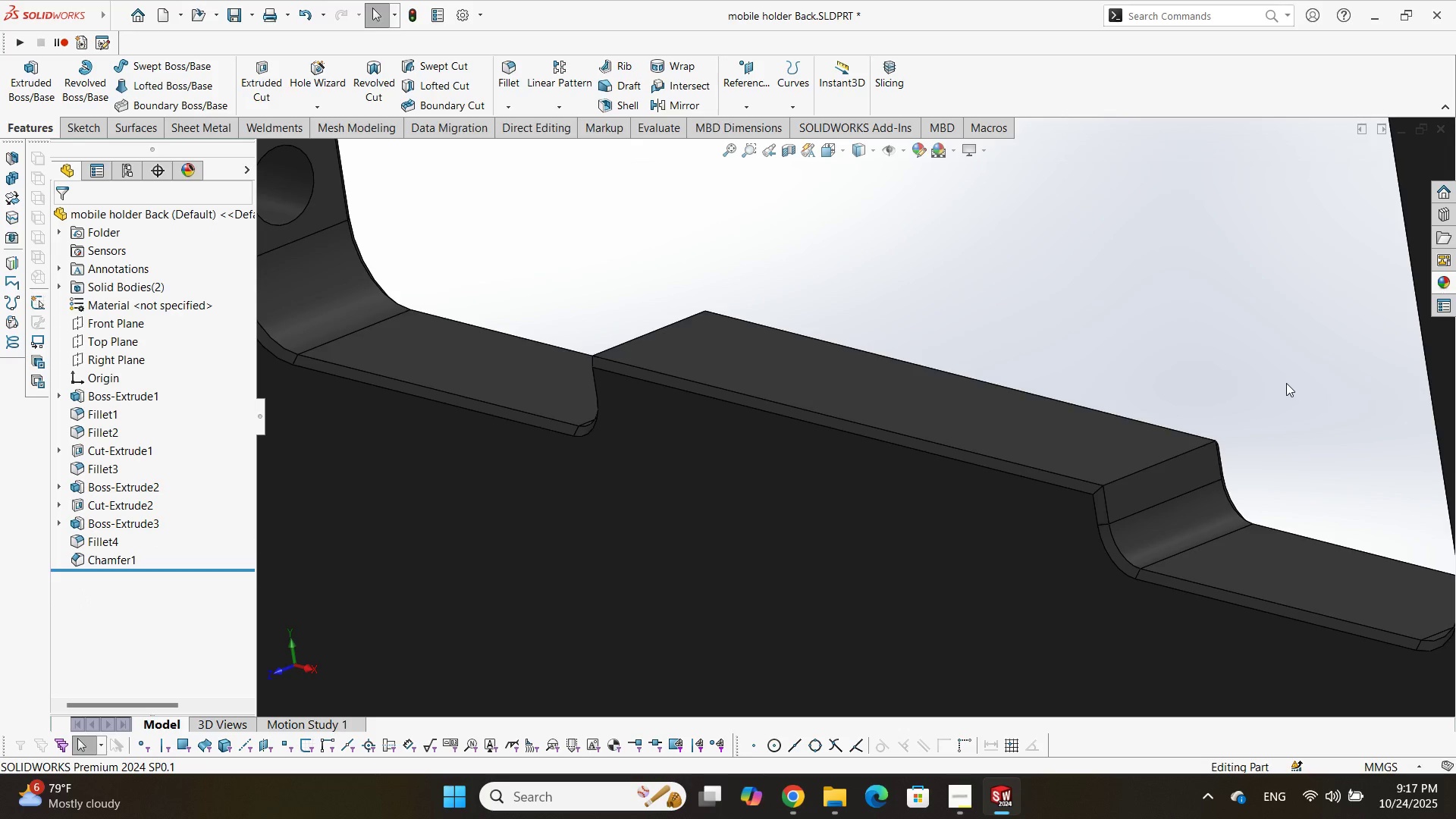 
key(Control+S)
 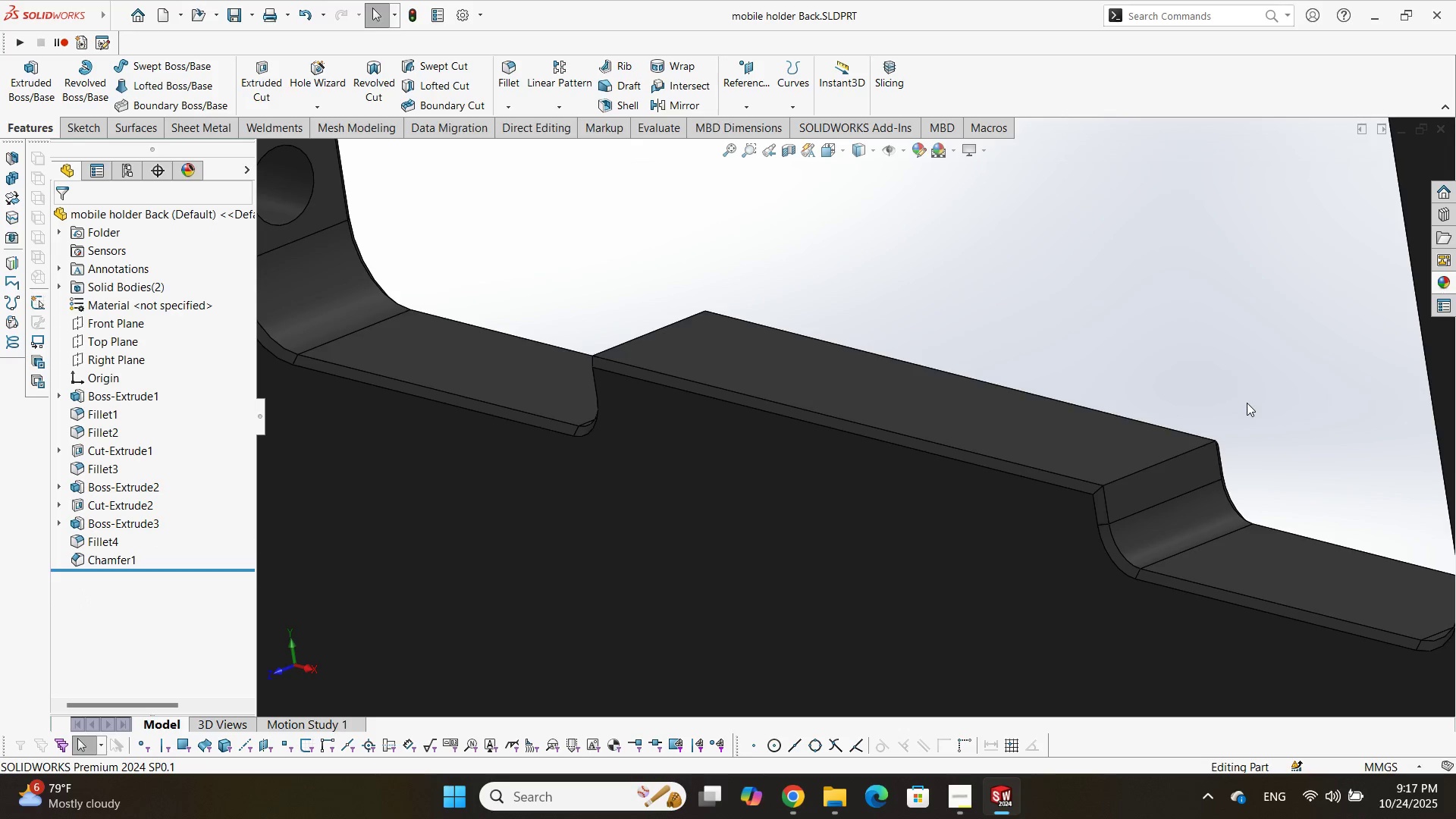 
scroll: coordinate [815, 277], scroll_direction: up, amount: 13.0
 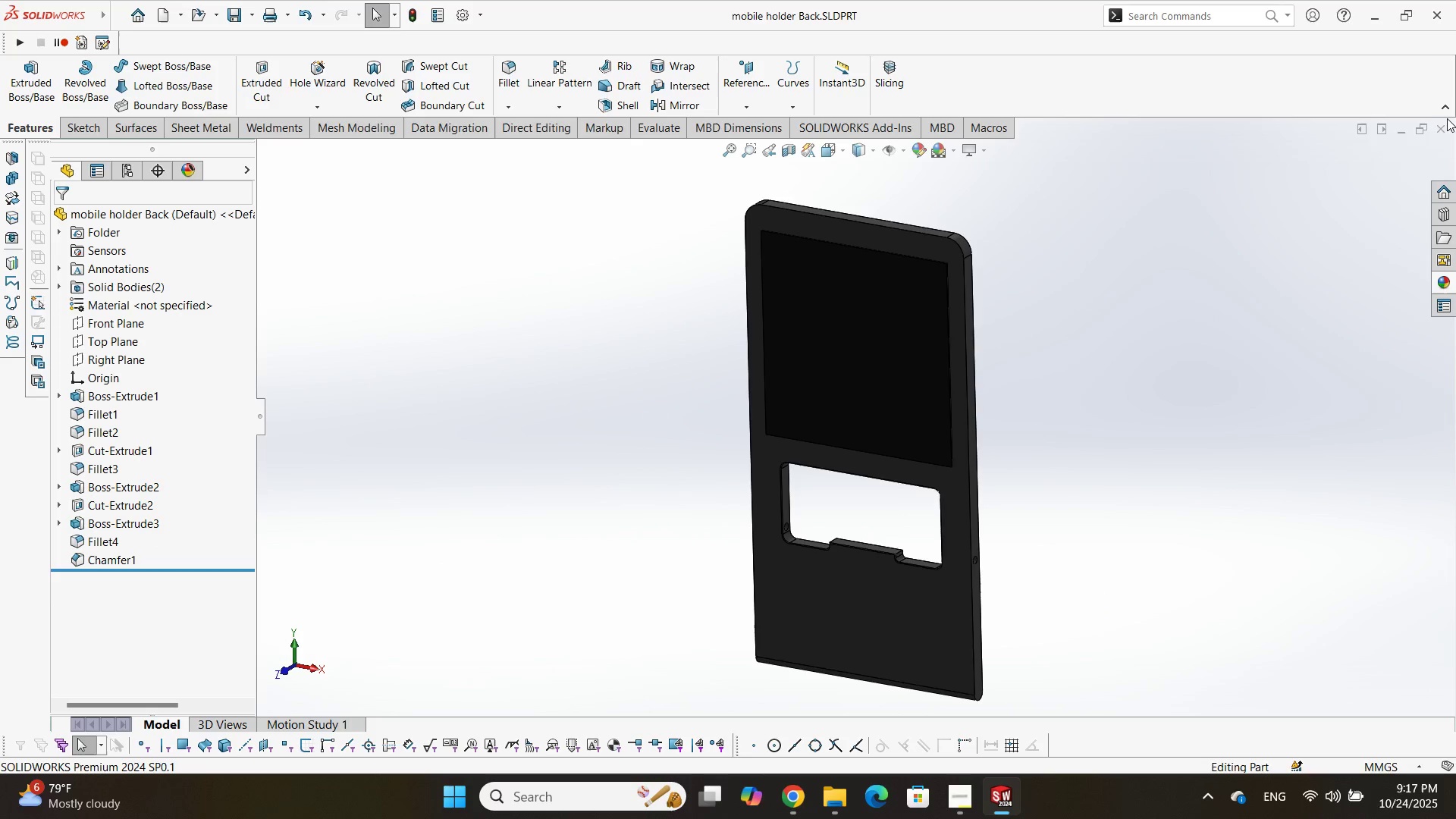 
left_click([1445, 121])
 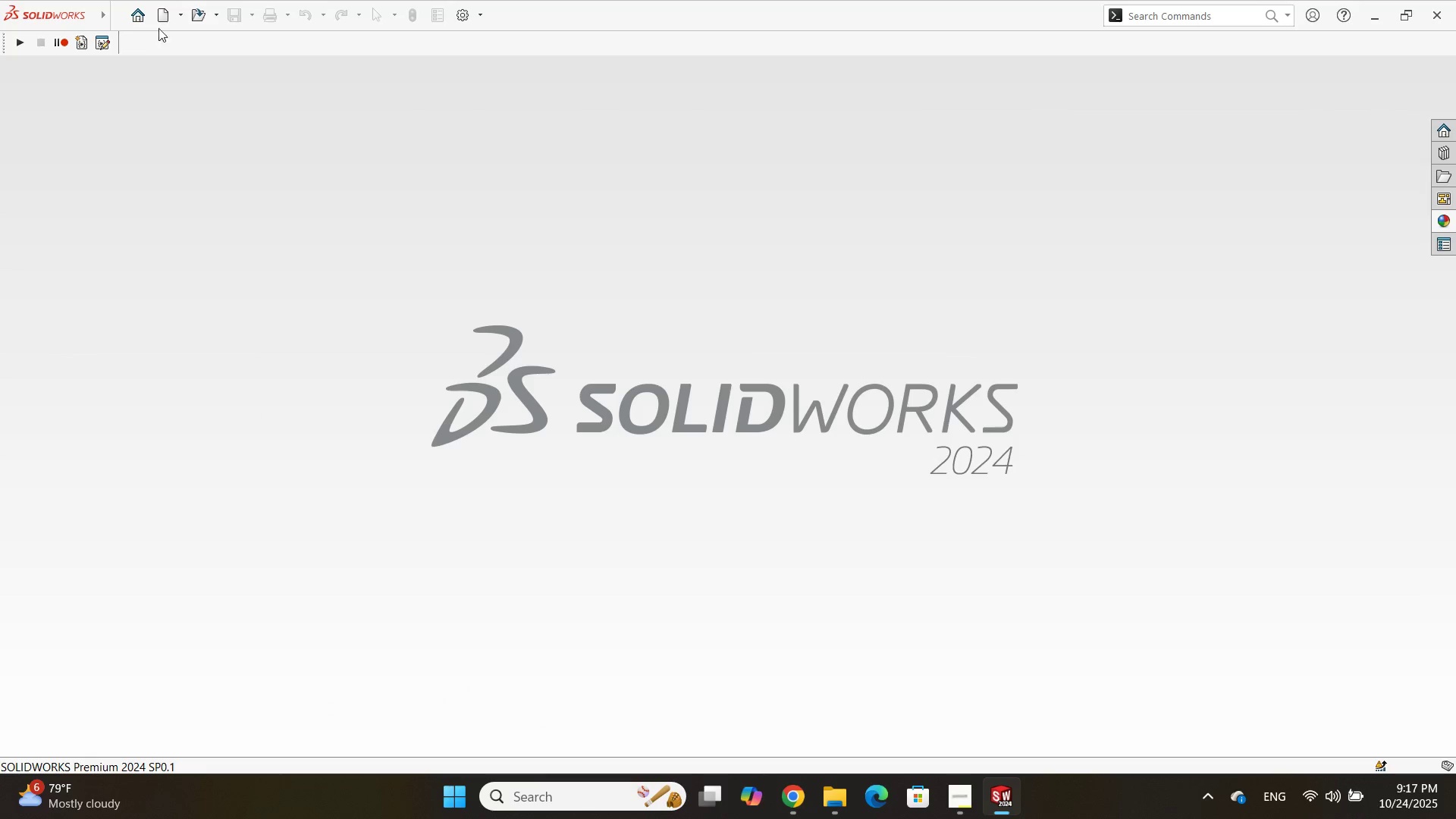 
left_click([162, 17])
 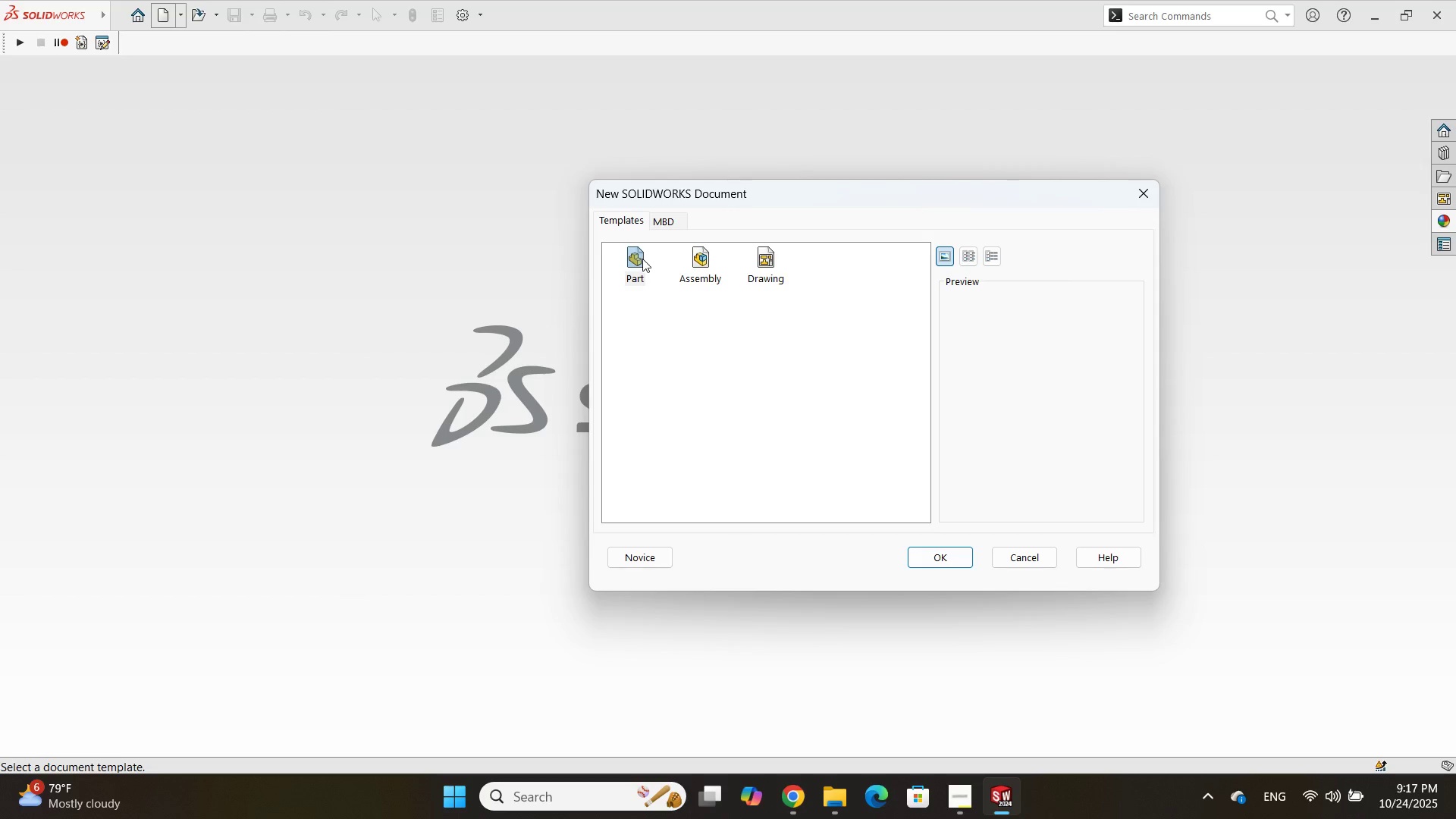 
double_click([642, 260])